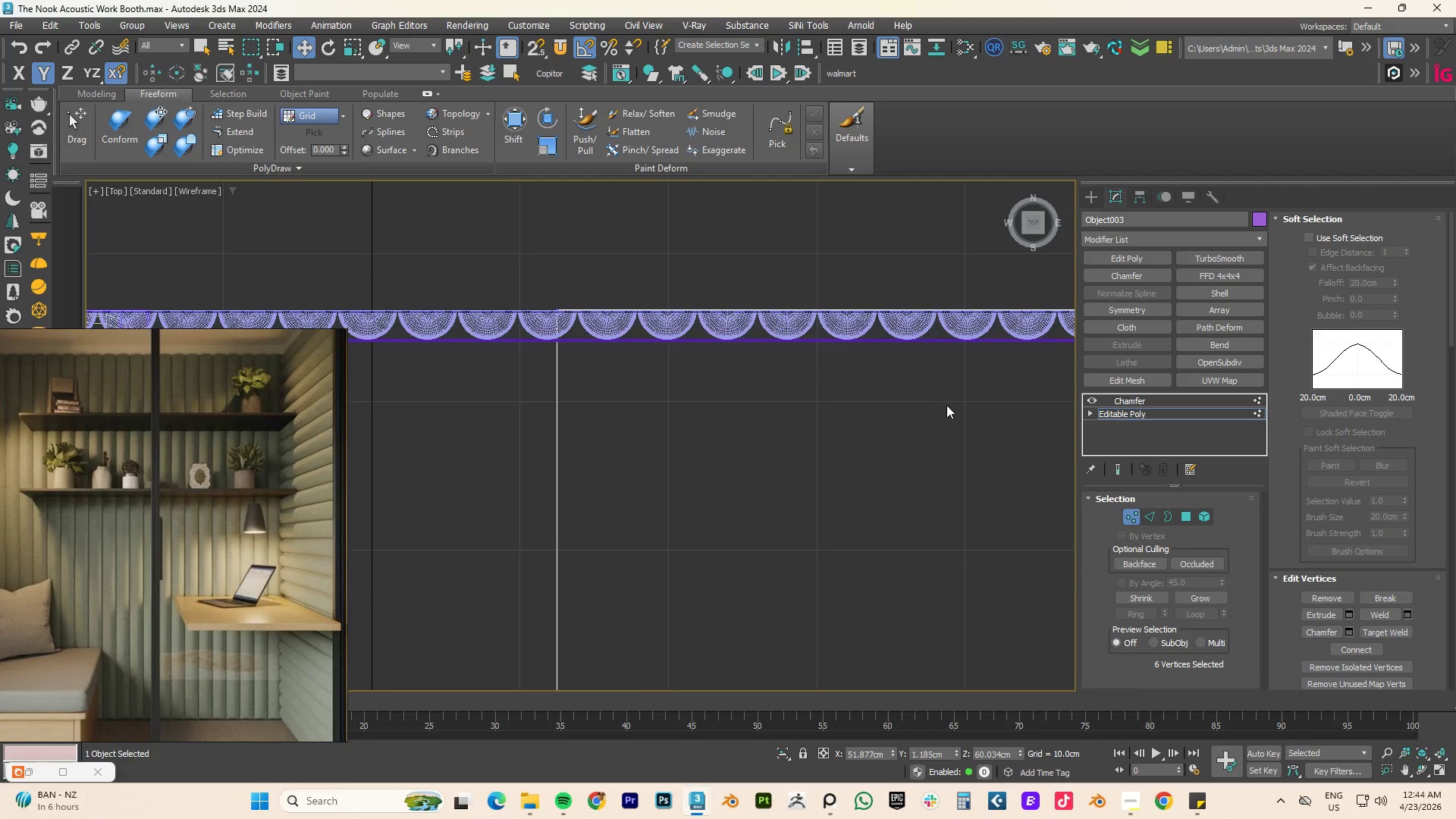 
scroll: coordinate [893, 406], scroll_direction: down, amount: 2.0
 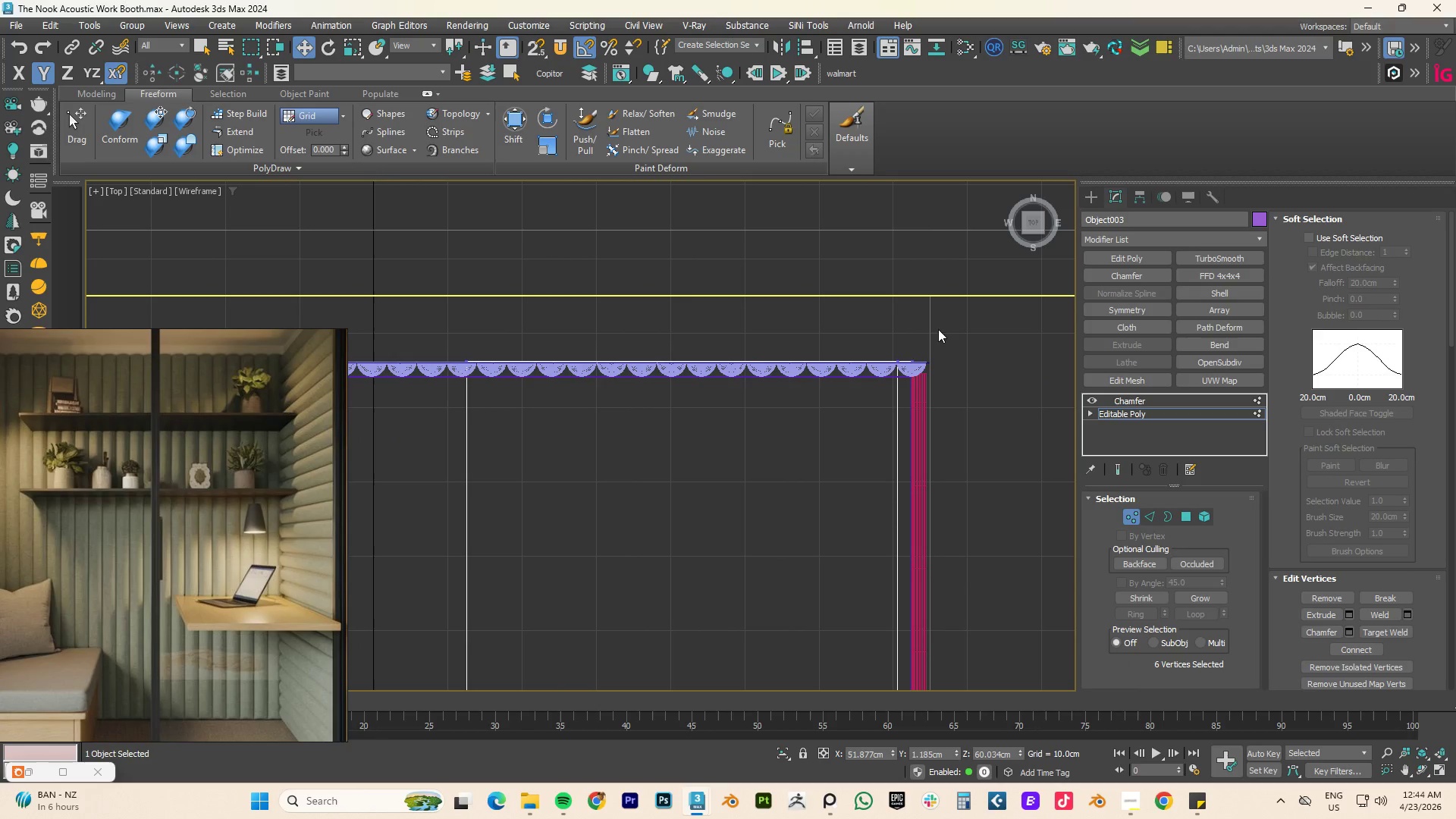 
left_click_drag(start_coordinate=[962, 317], to_coordinate=[390, 458])
 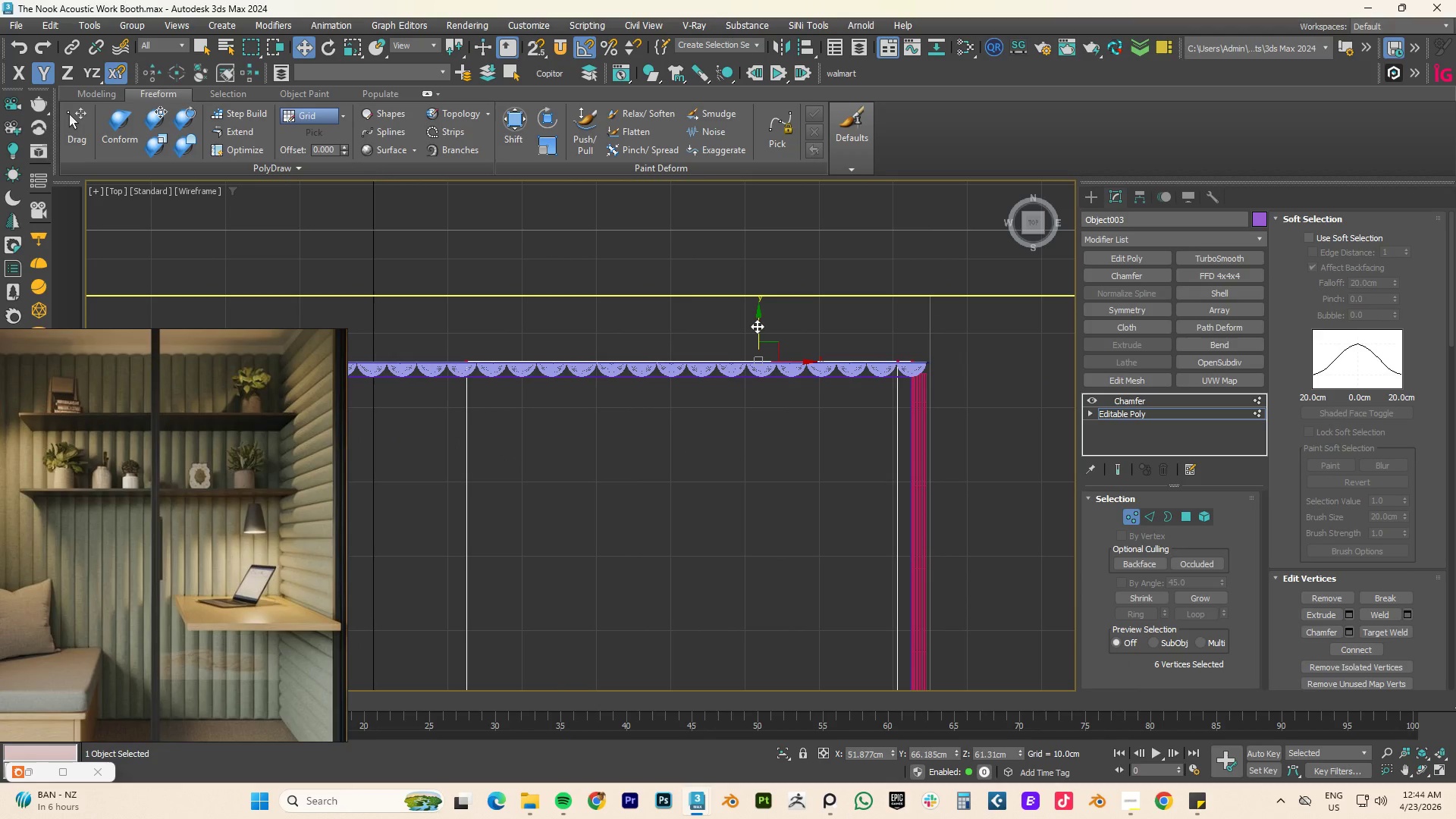 
left_click_drag(start_coordinate=[757, 326], to_coordinate=[762, 377])
 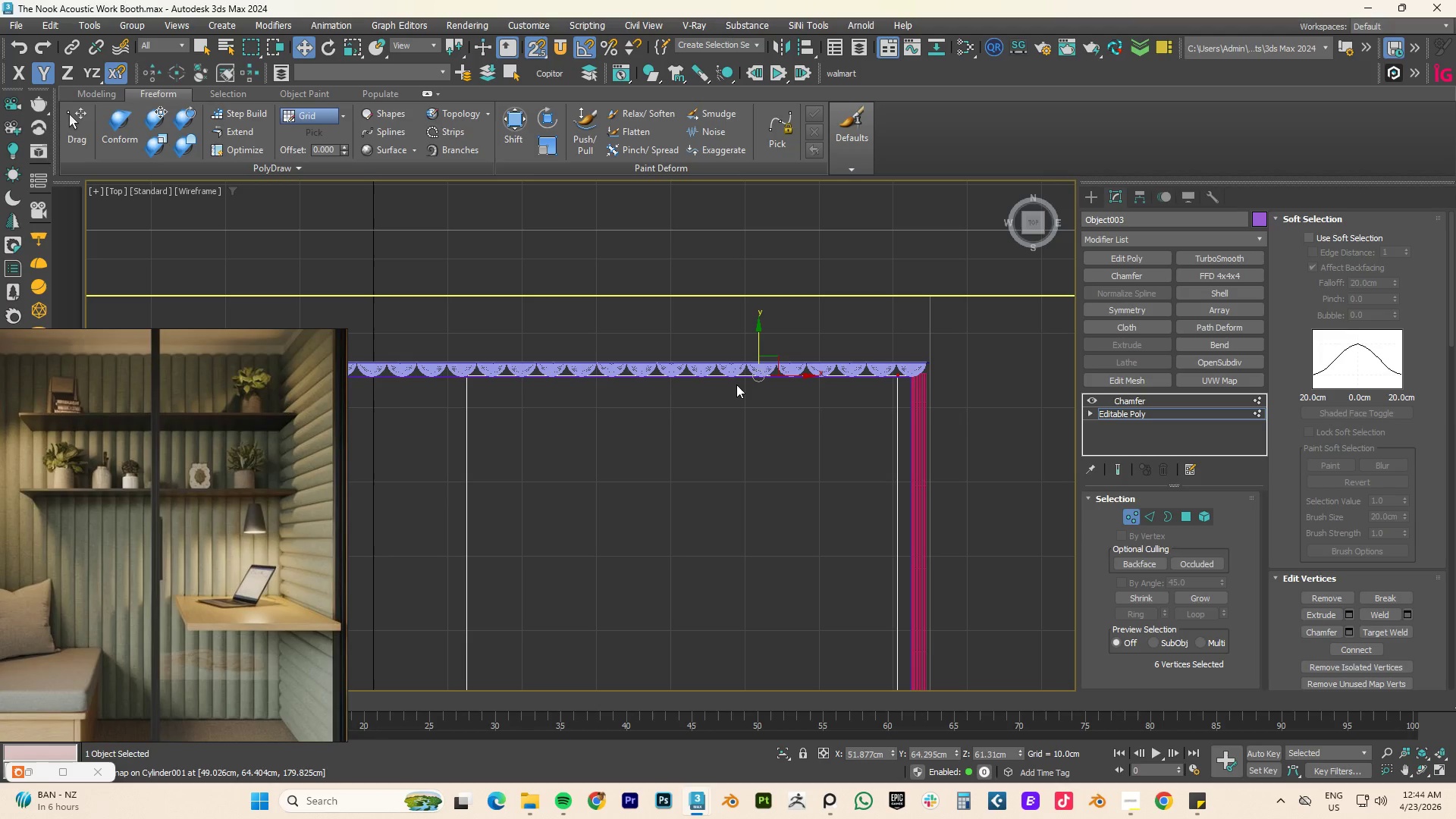 
key(S)
 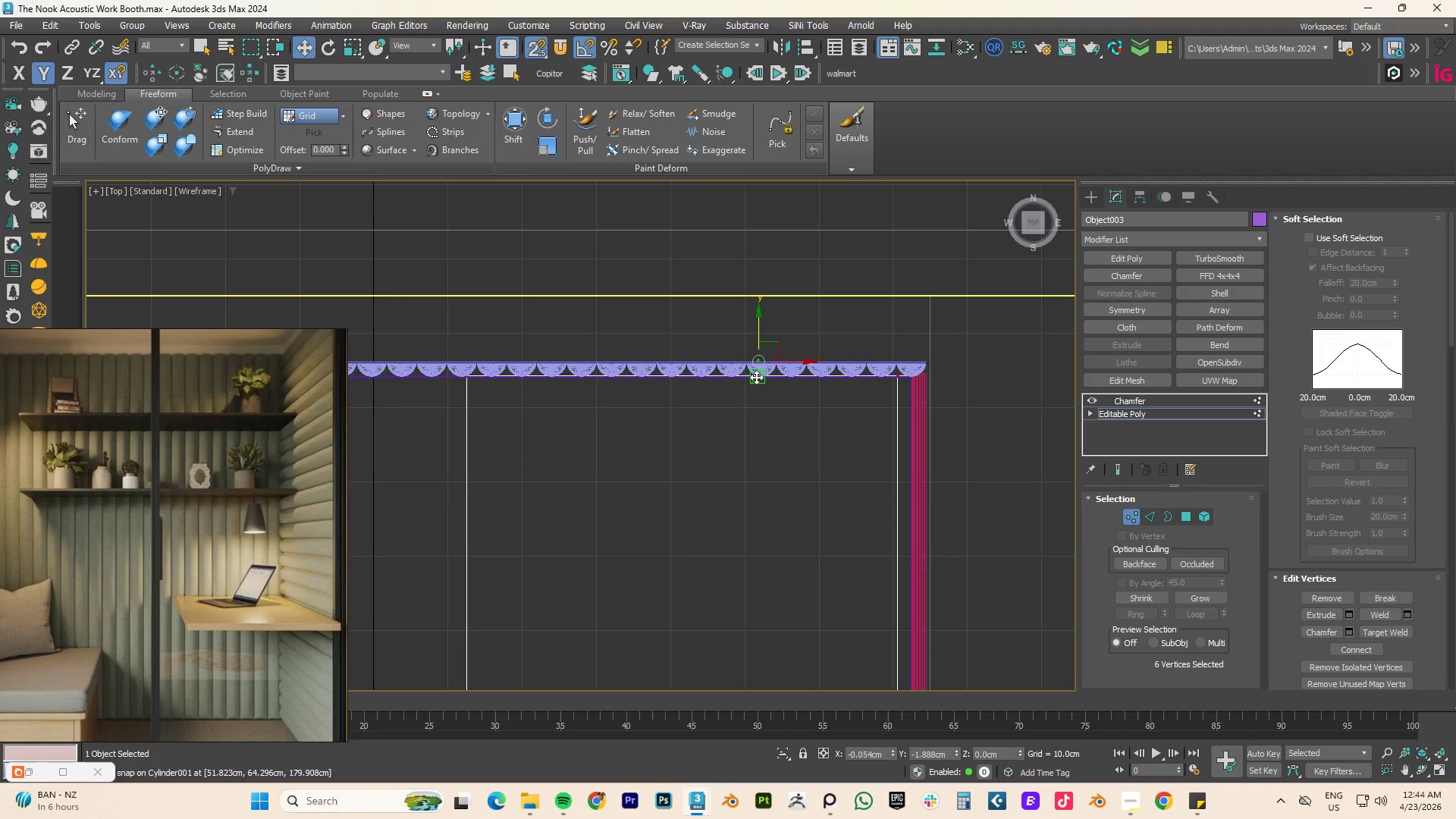 
left_click([1125, 416])
 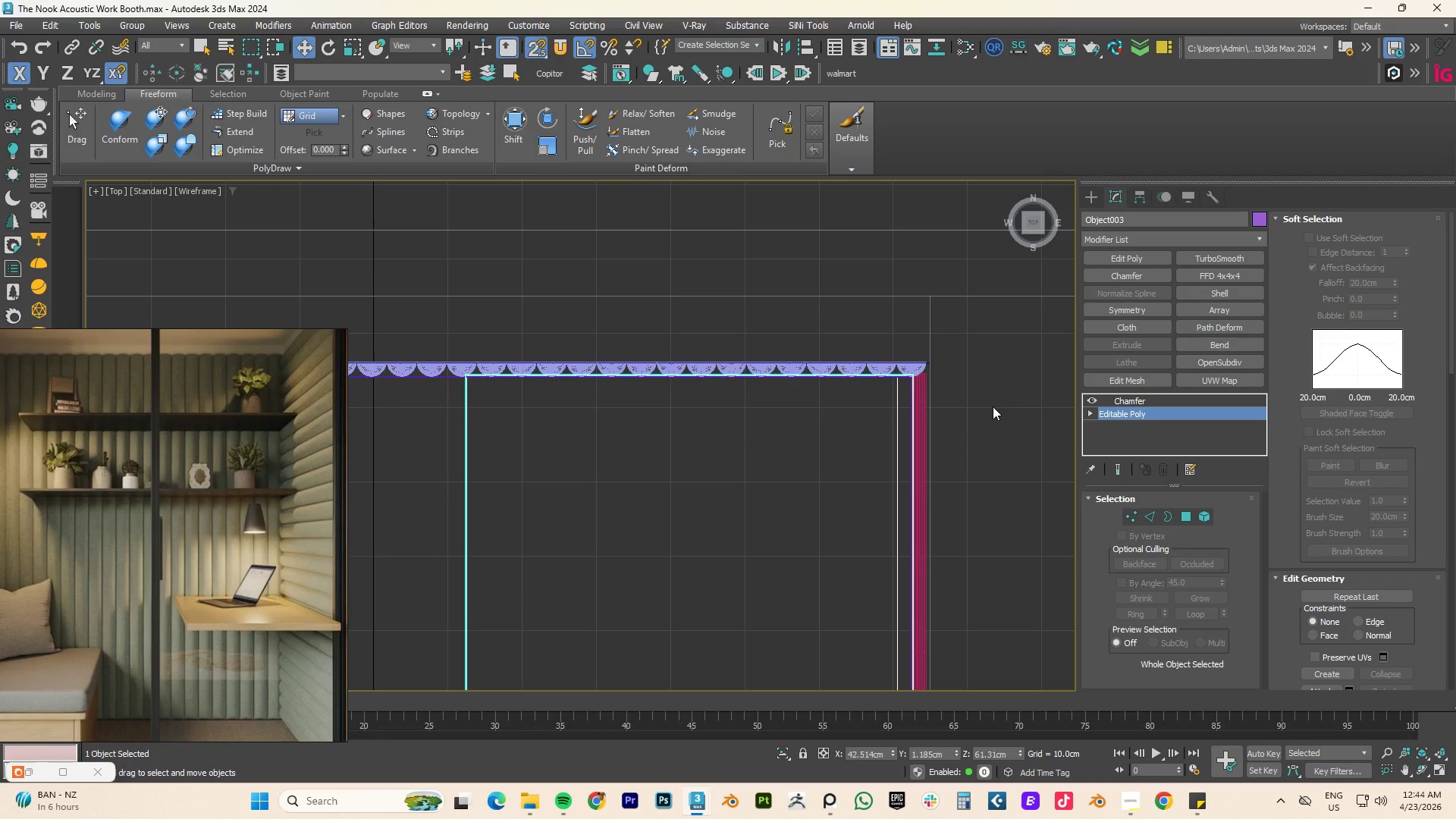 
wait(8.47)
 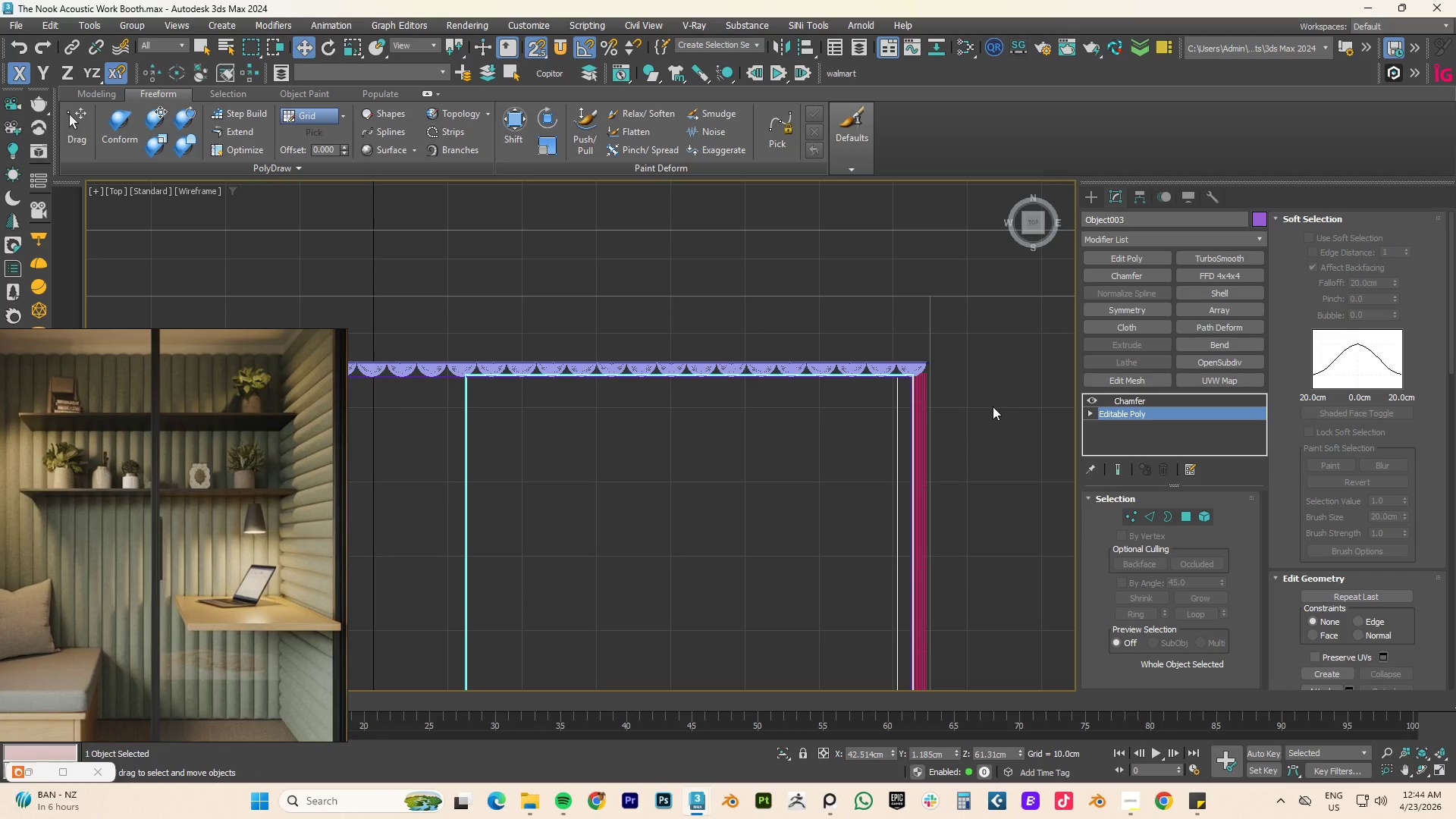 
left_click([1133, 401])
 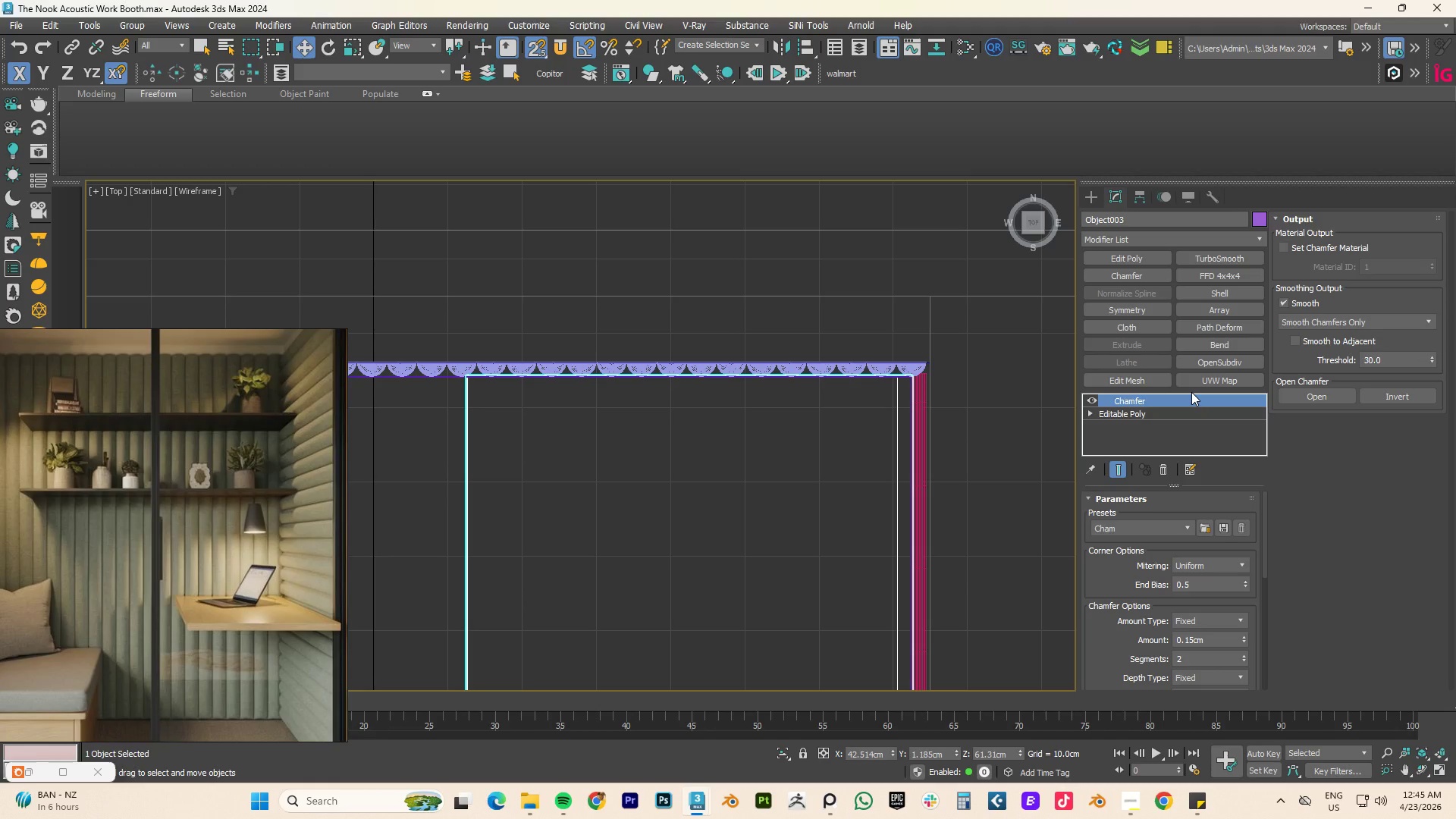 
wait(56.98)
 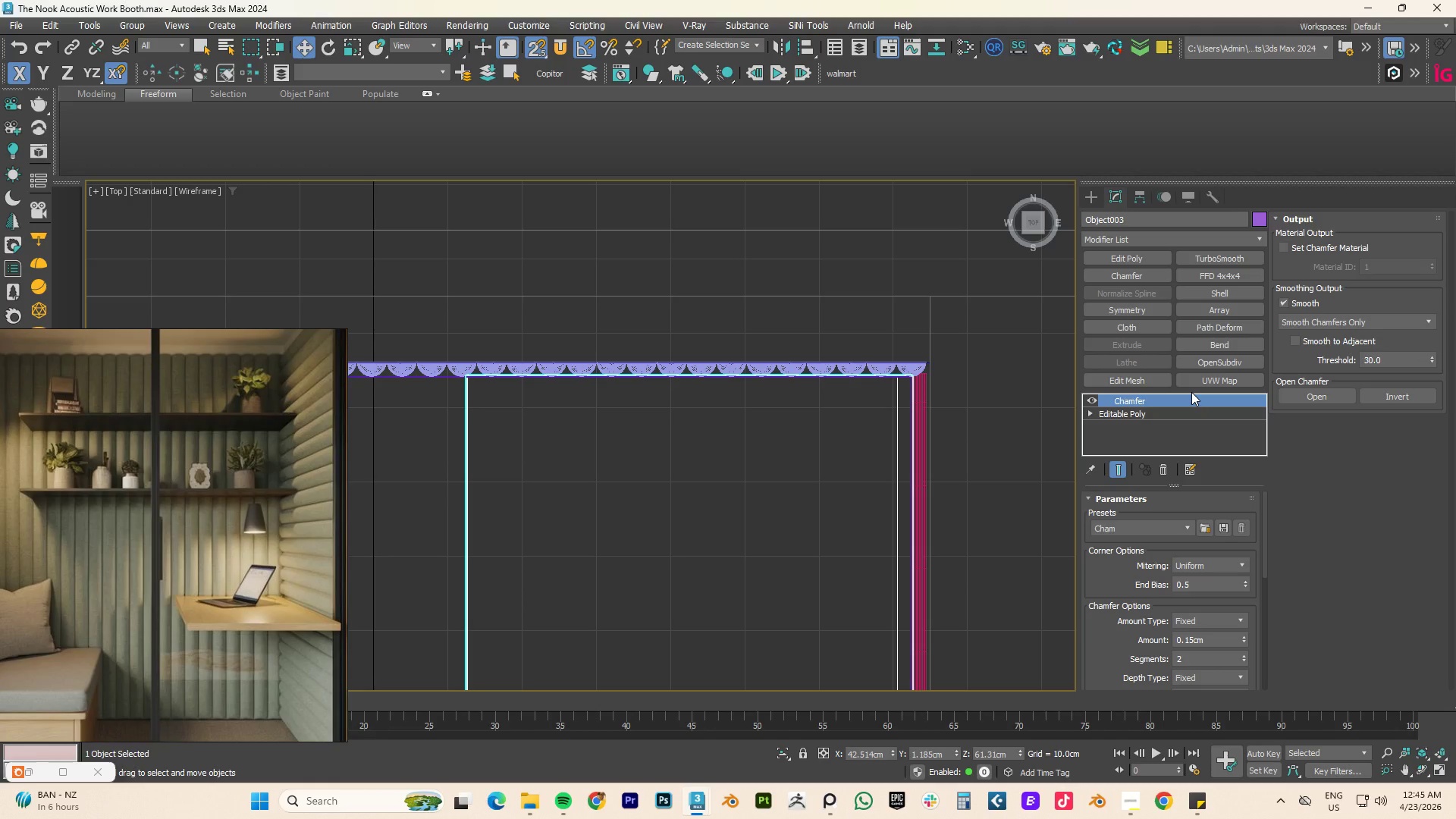 
scroll: coordinate [861, 466], scroll_direction: down, amount: 4.0
 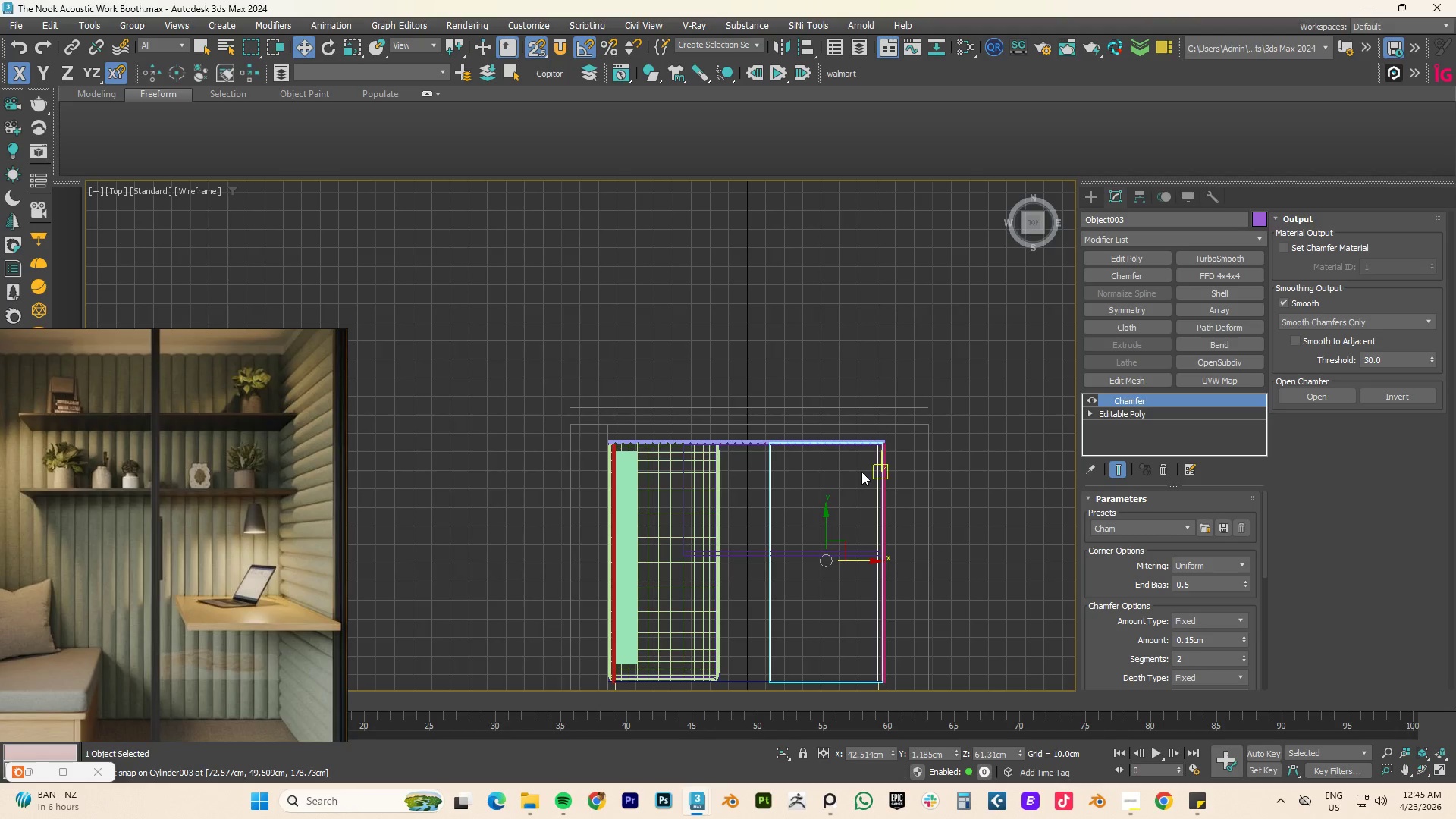 
key(Control+S)
 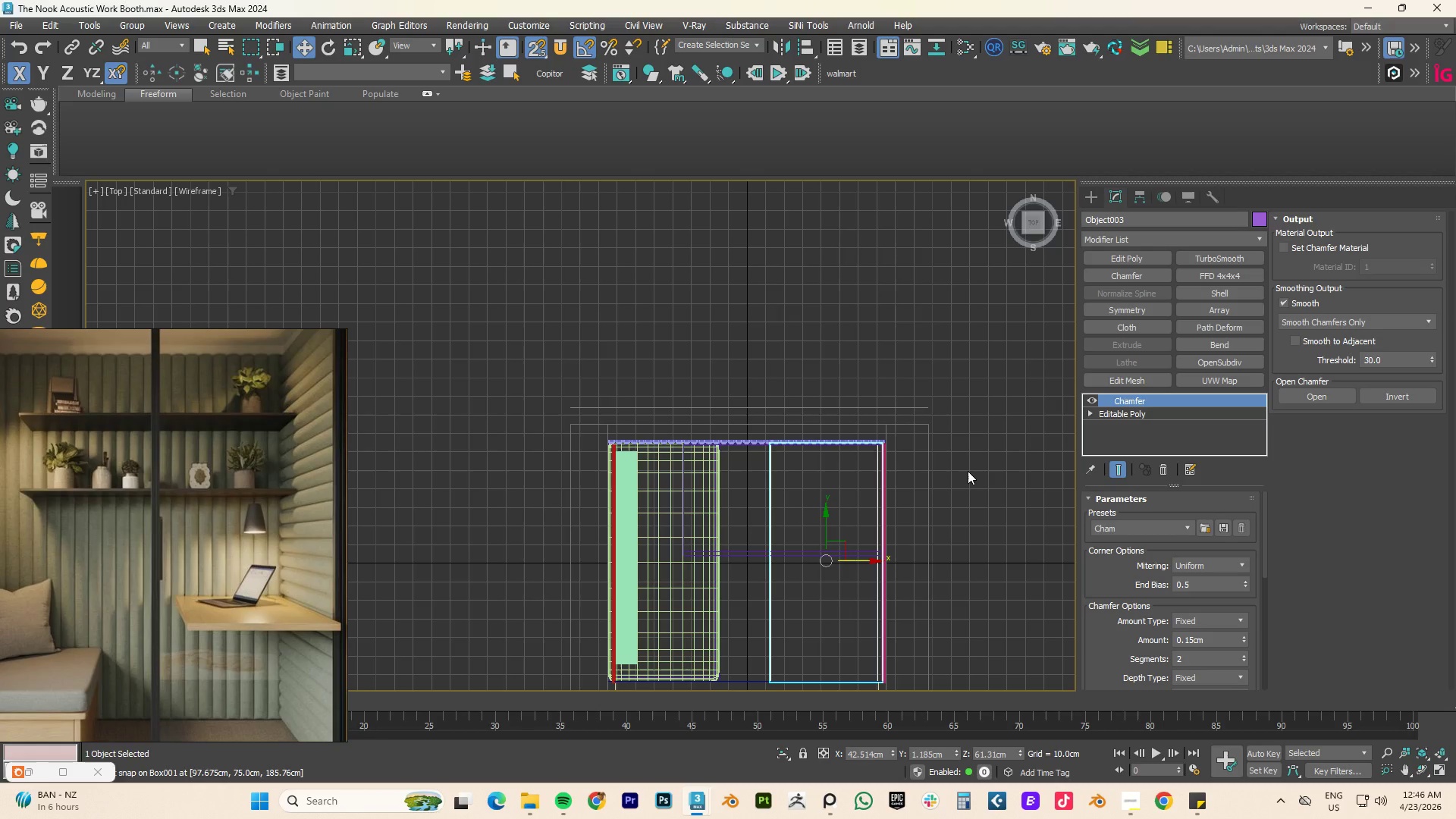 
wait(7.7)
 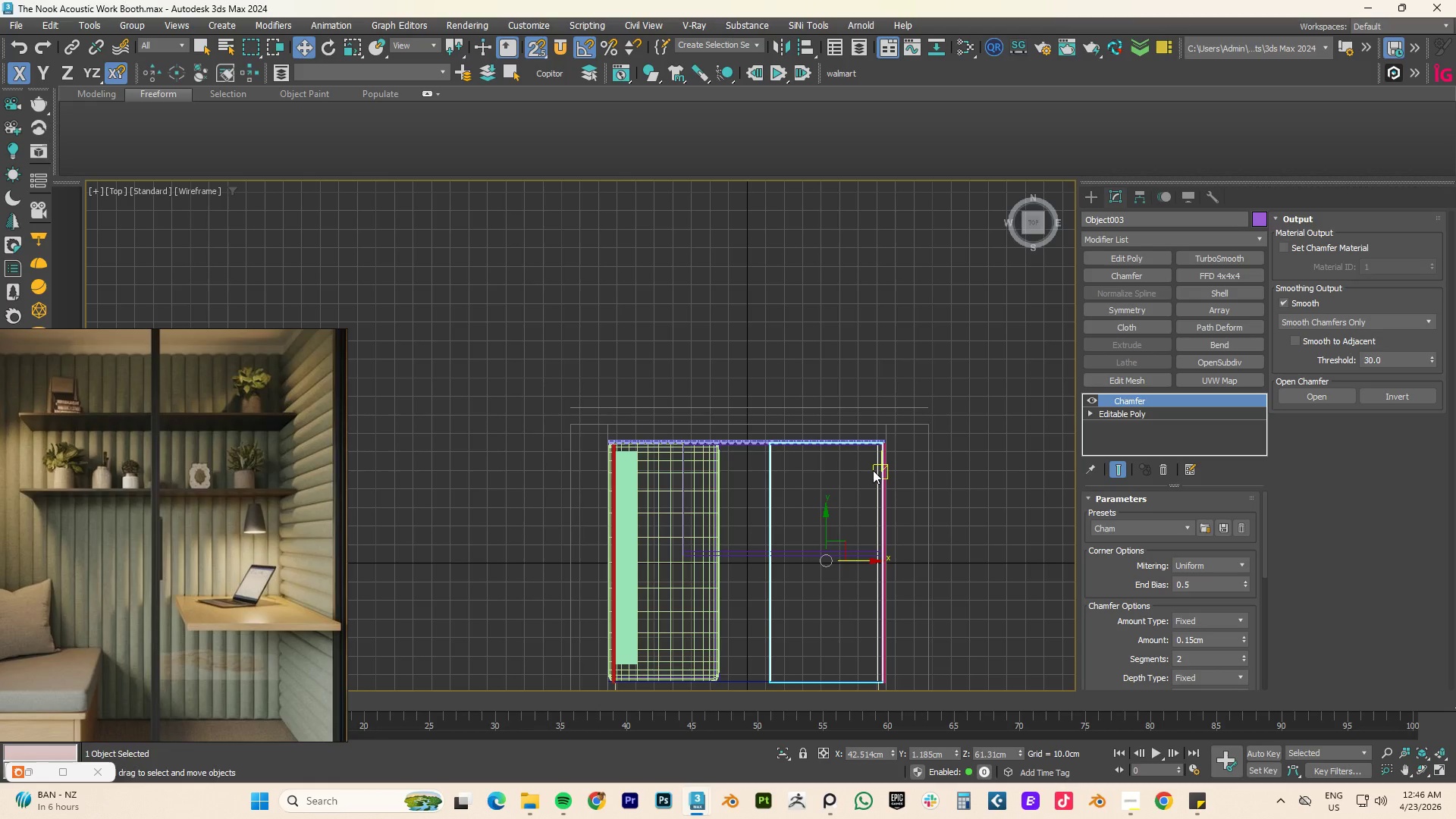 
key(F3)
 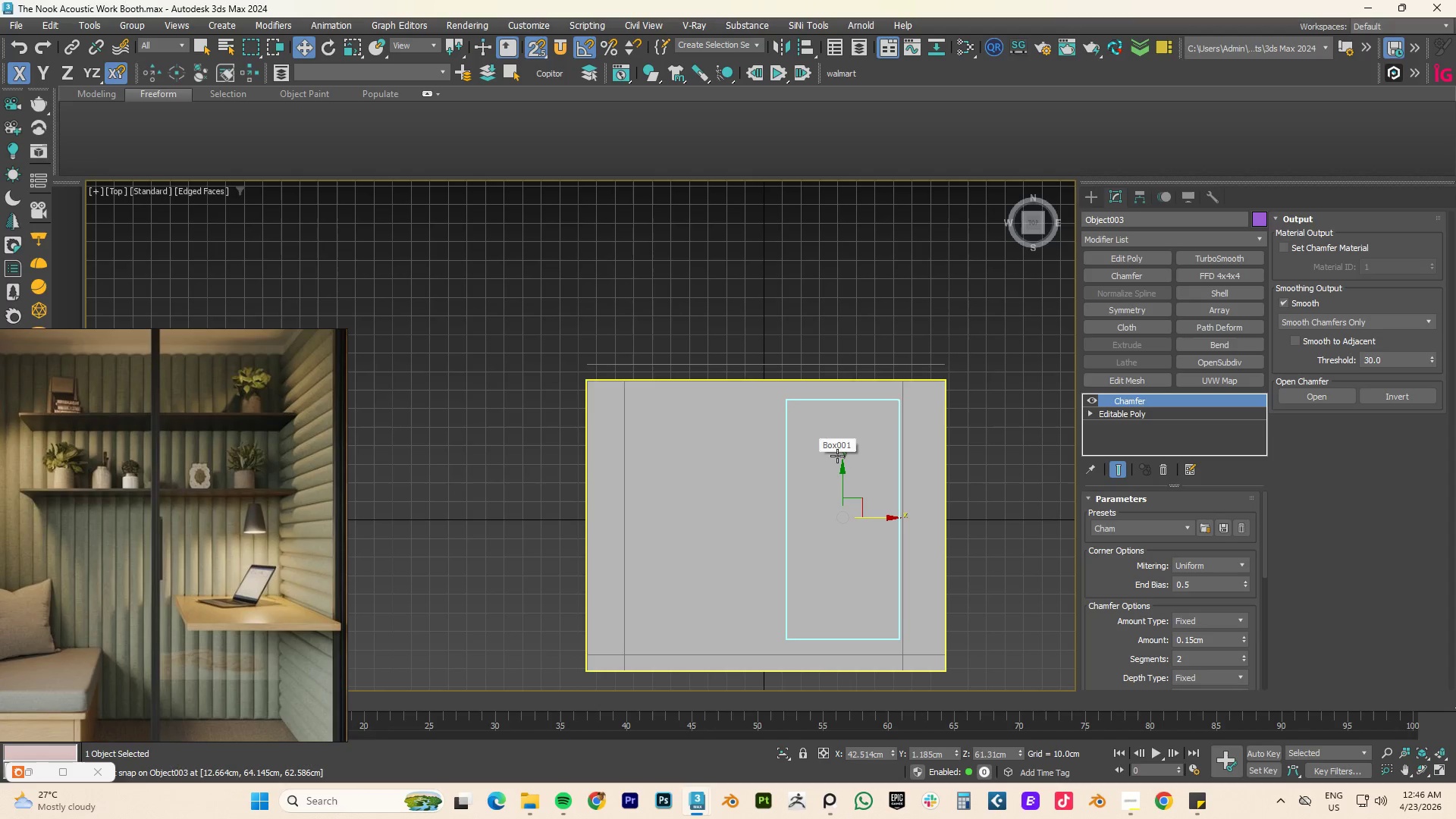 
key(F3)
 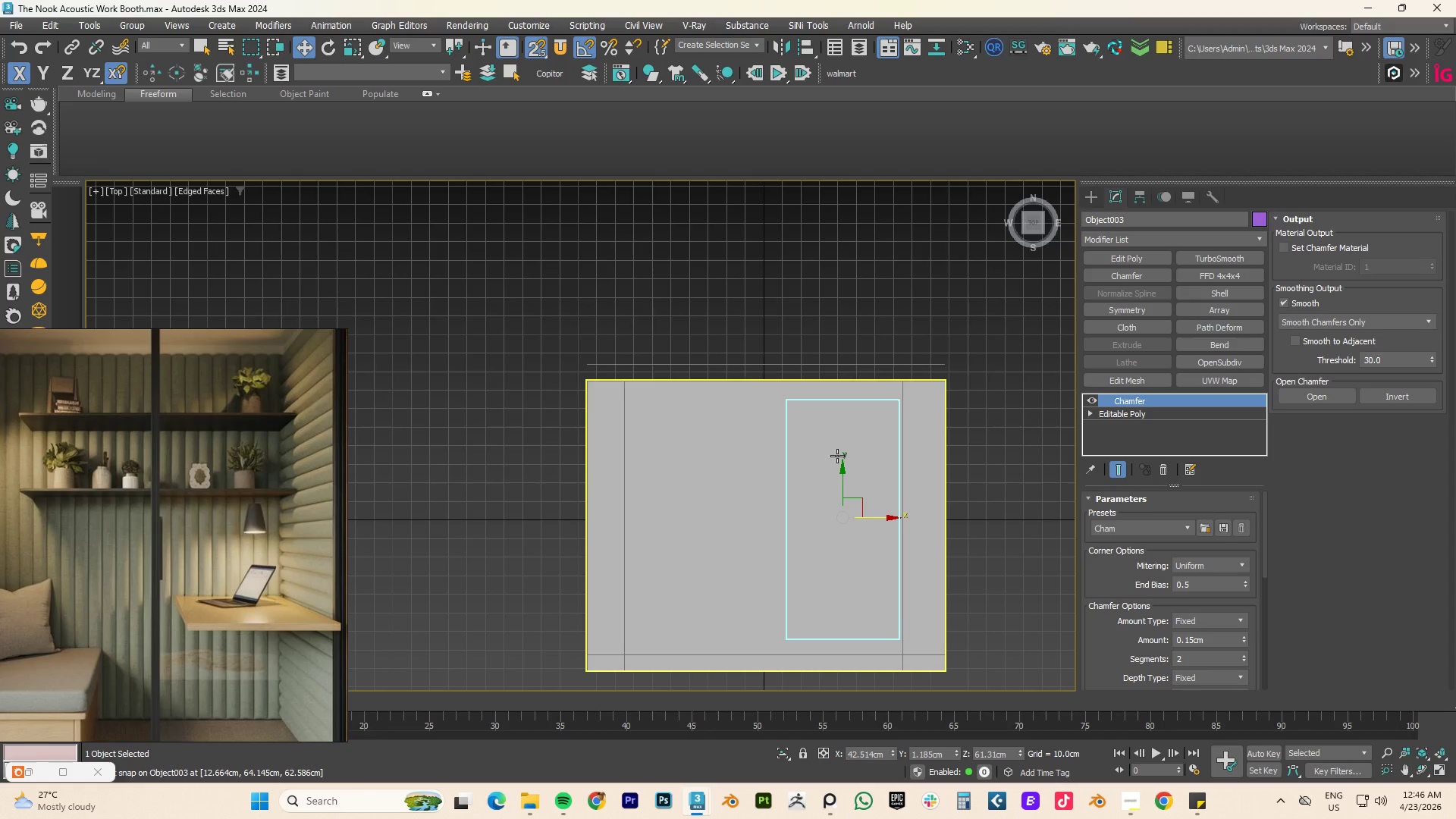 
key(F3)
 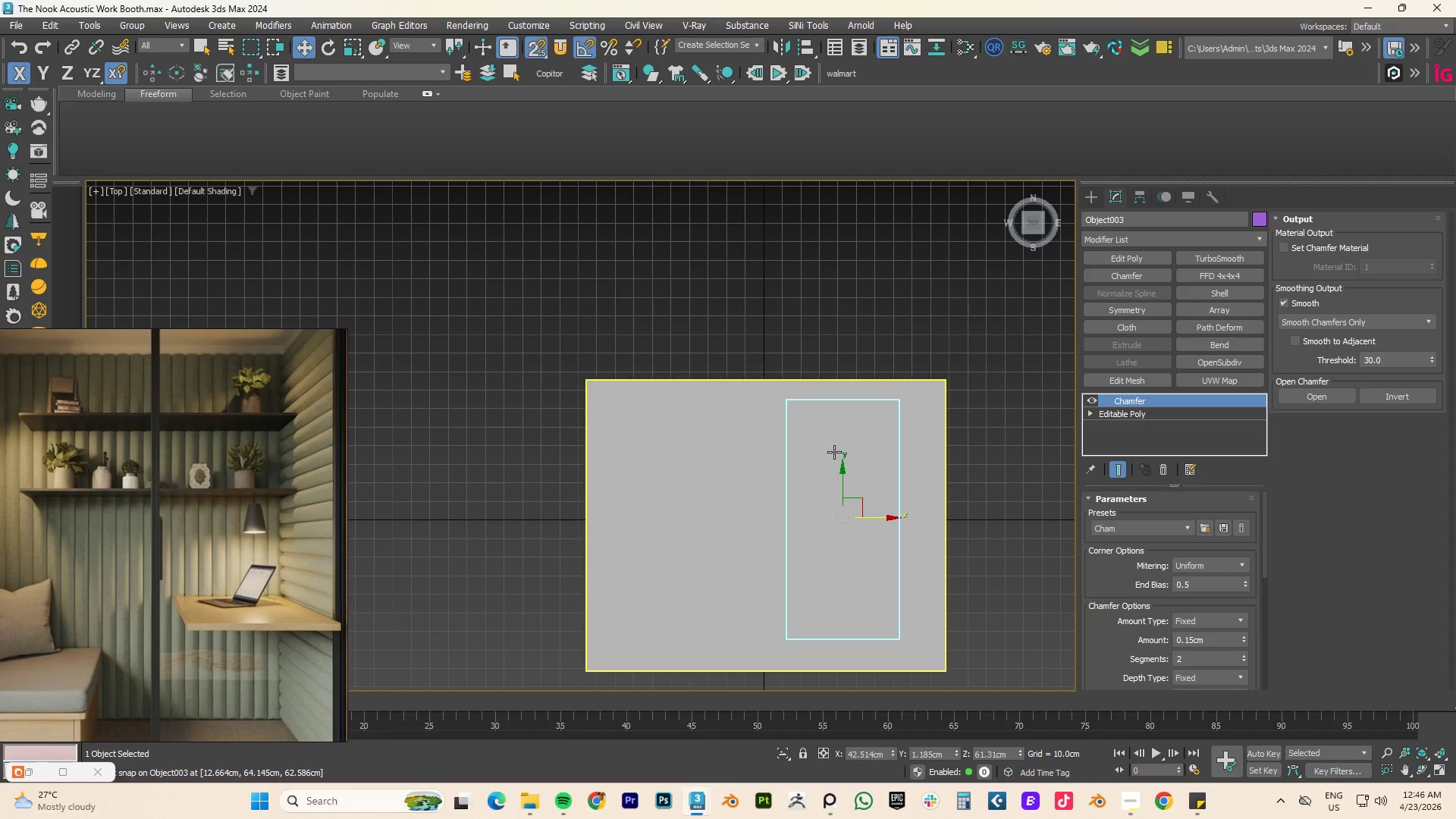 
key(F4)
 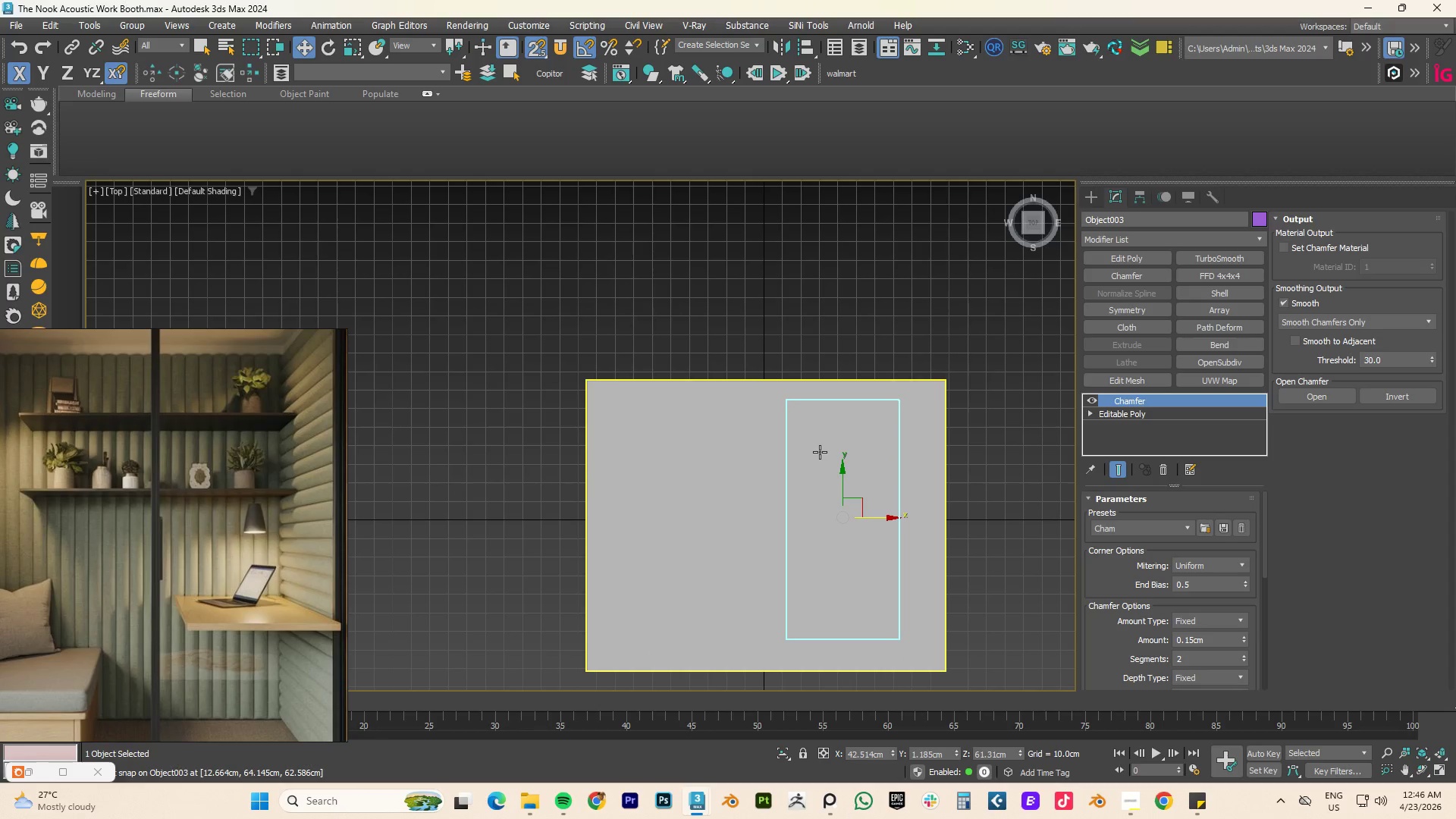 
key(F4)
 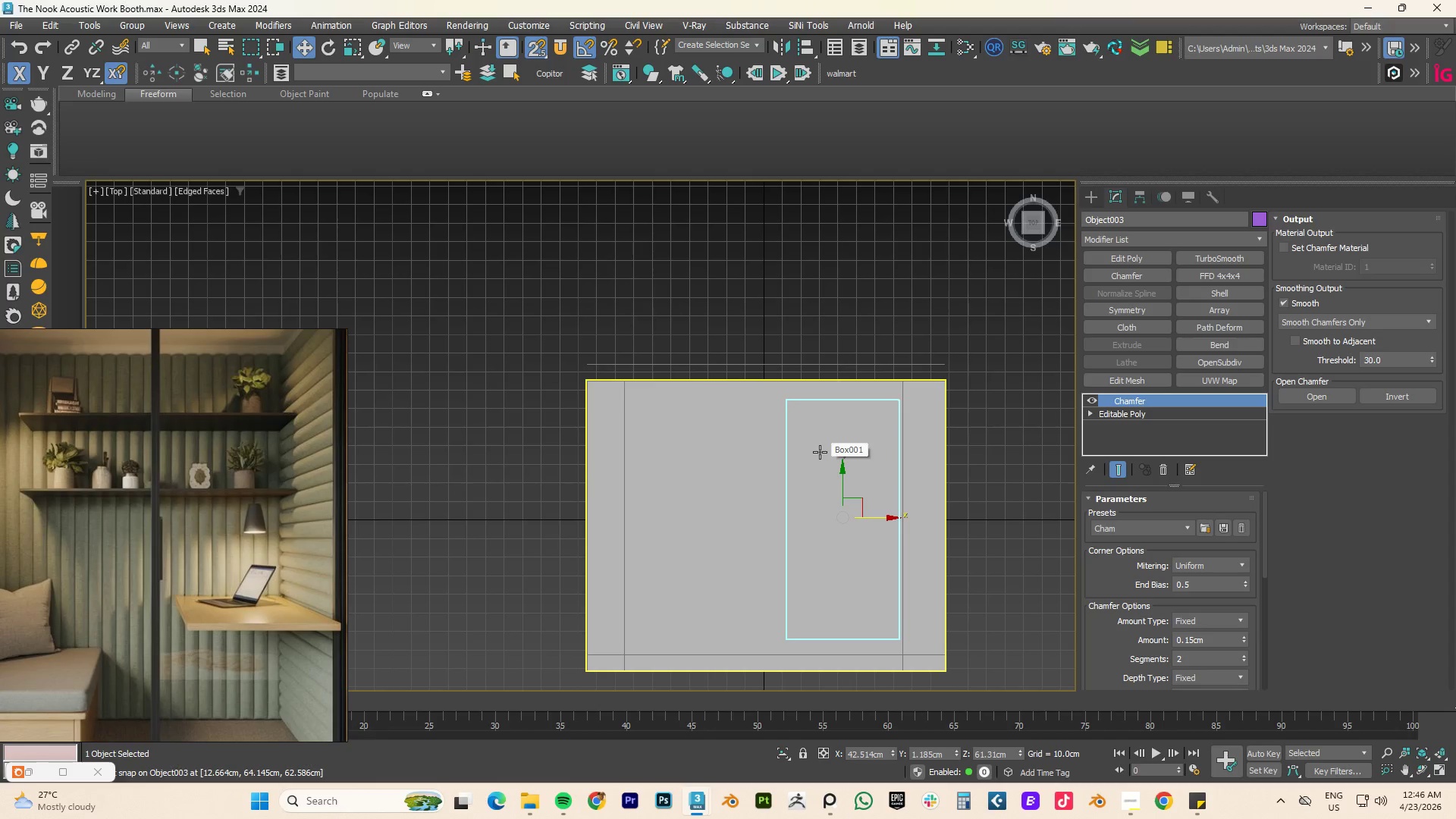 
key(F3)
 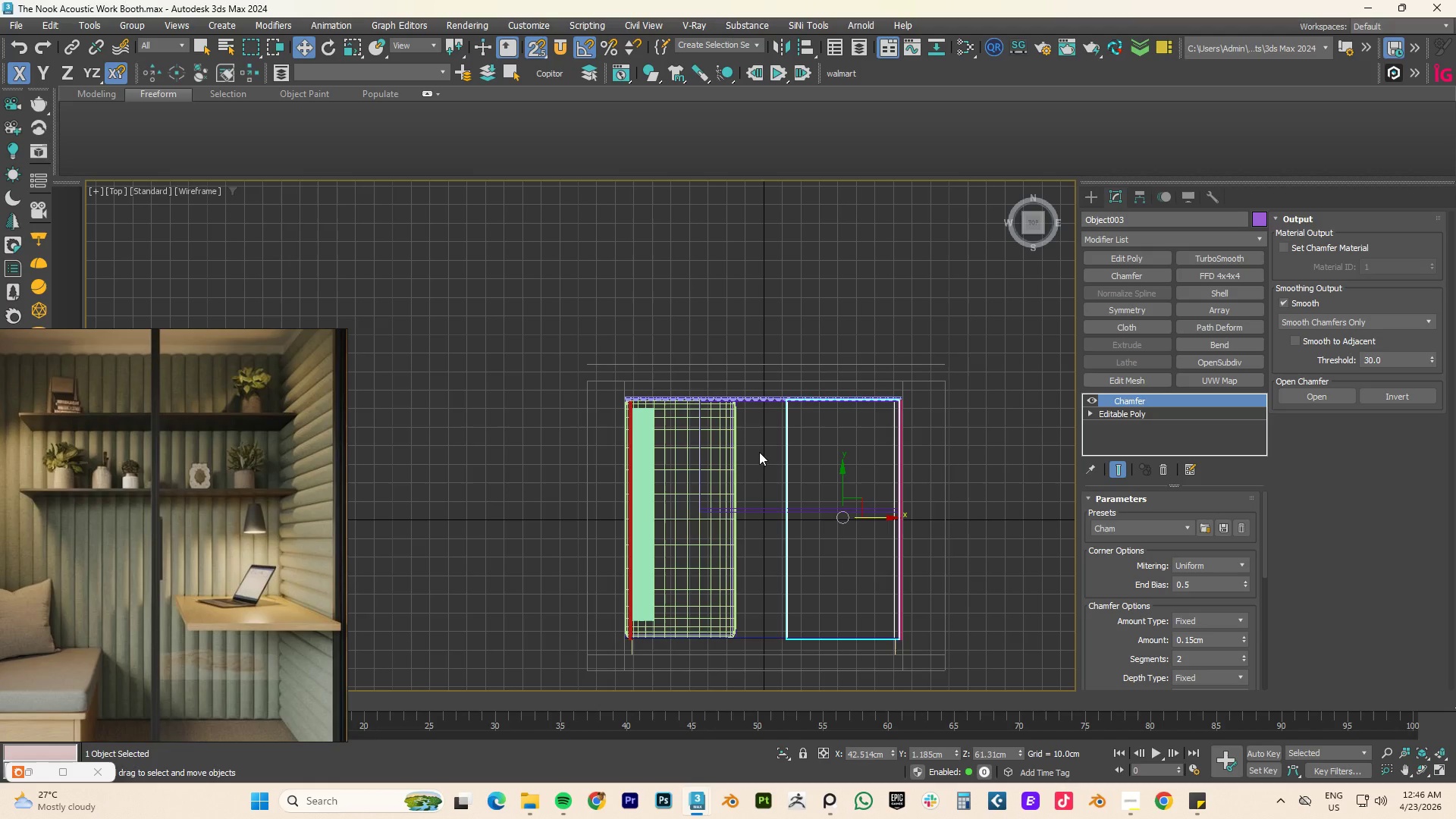 
wait(9.08)
 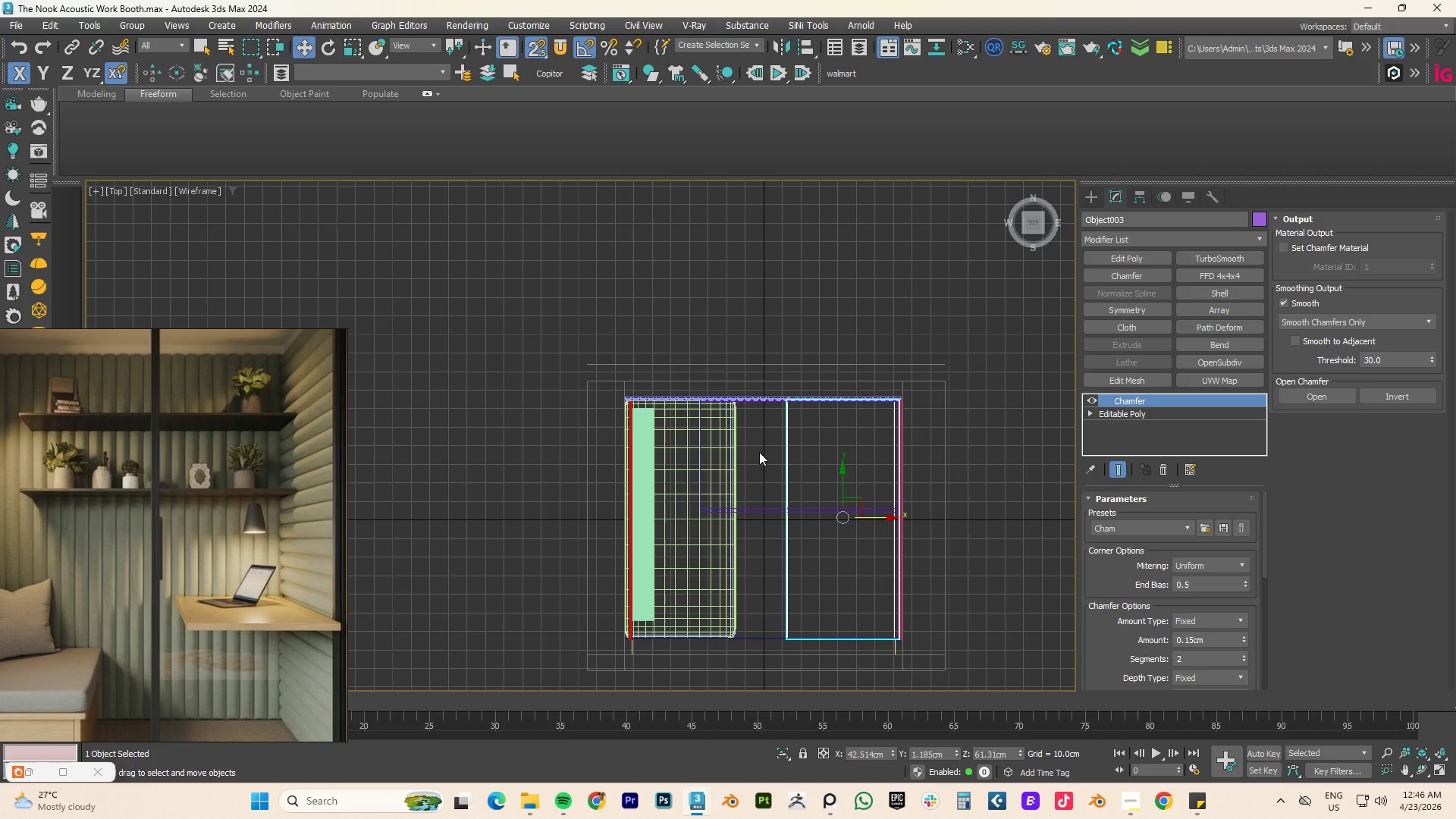 
scroll: coordinate [751, 443], scroll_direction: down, amount: 2.0
 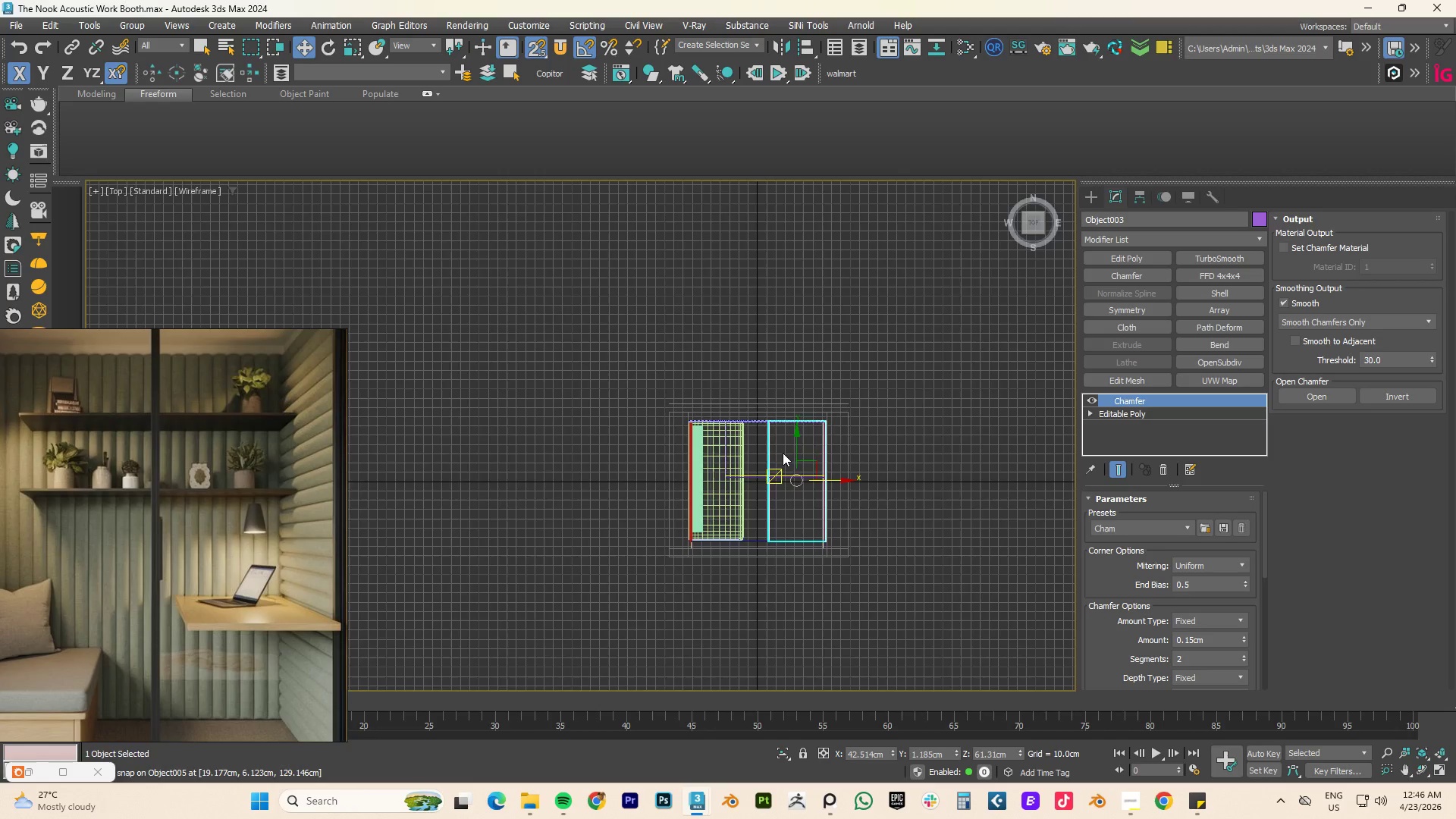 
hold_key(key=AltLeft, duration=13.73)
 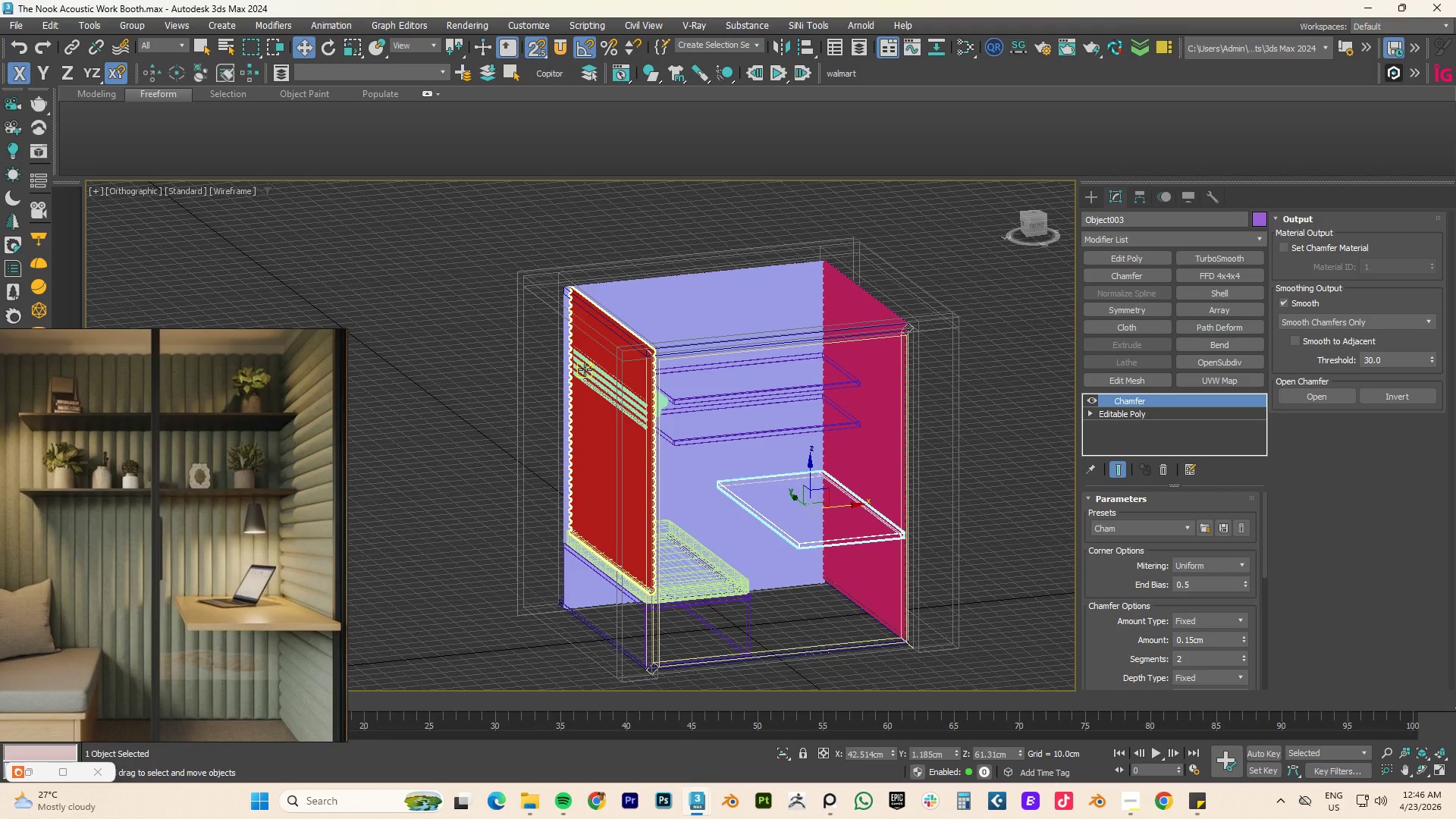 
scroll: coordinate [783, 453], scroll_direction: up, amount: 2.0
 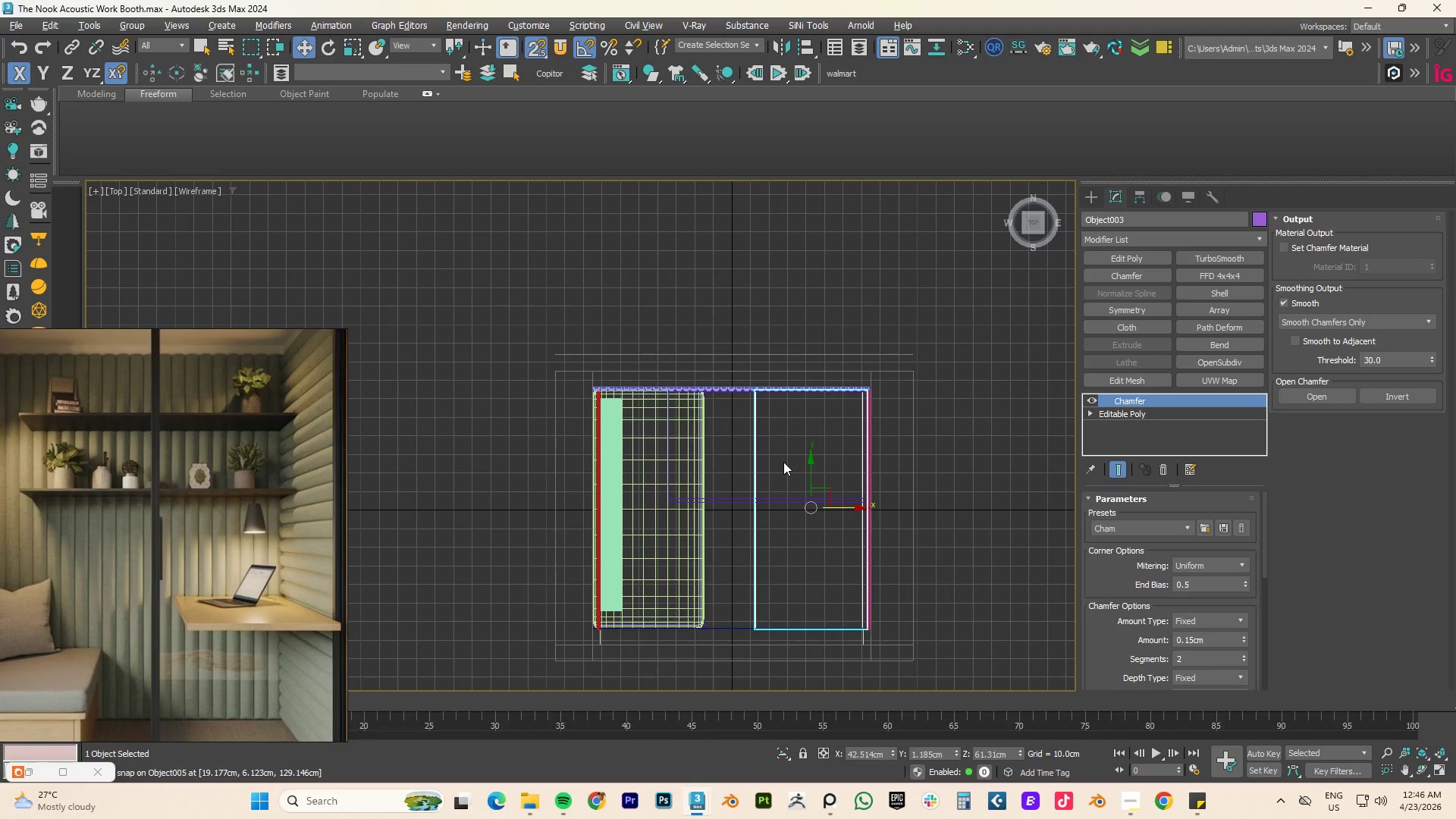 
wait(30.77)
 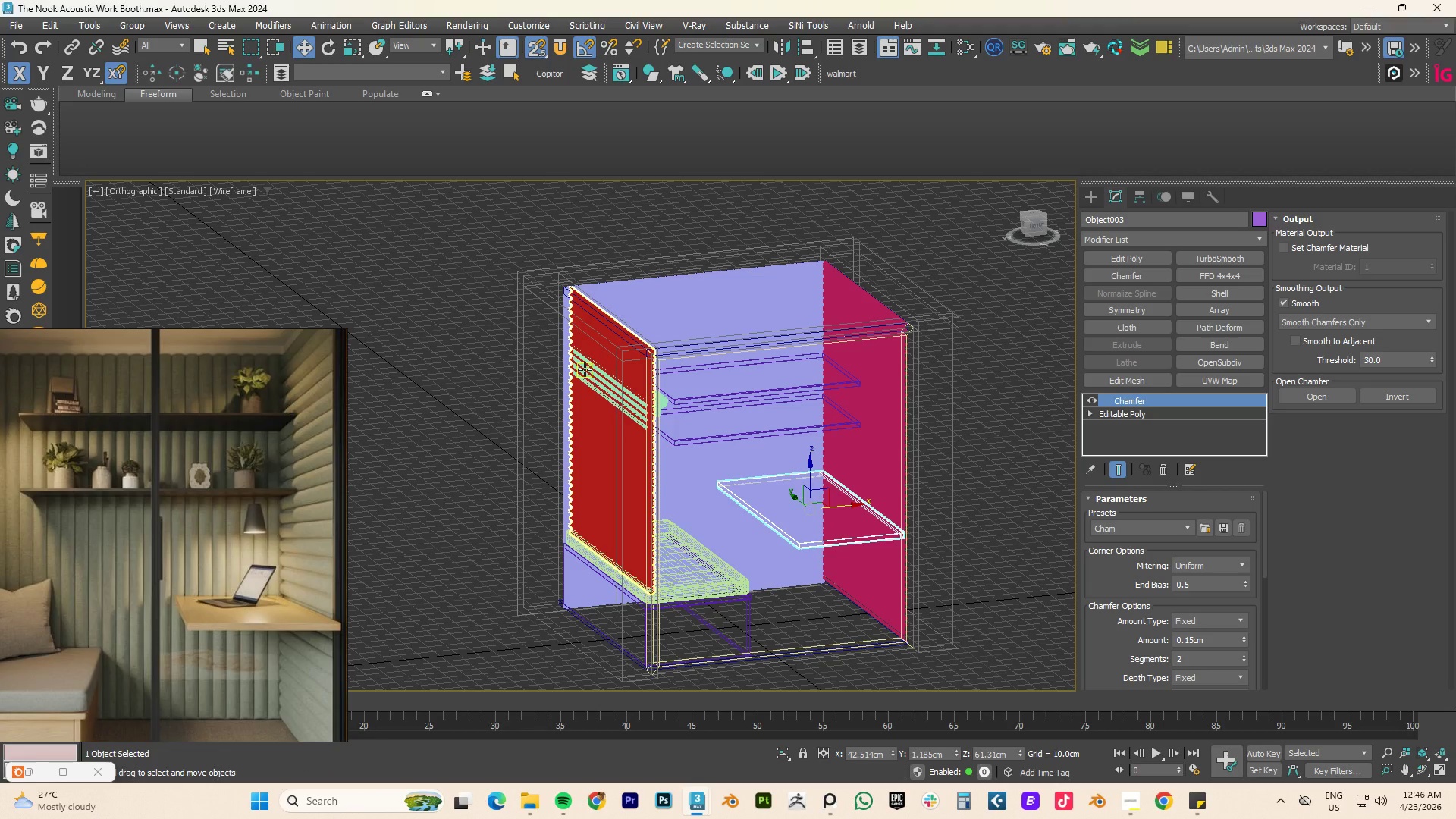 
key(Control+S)
 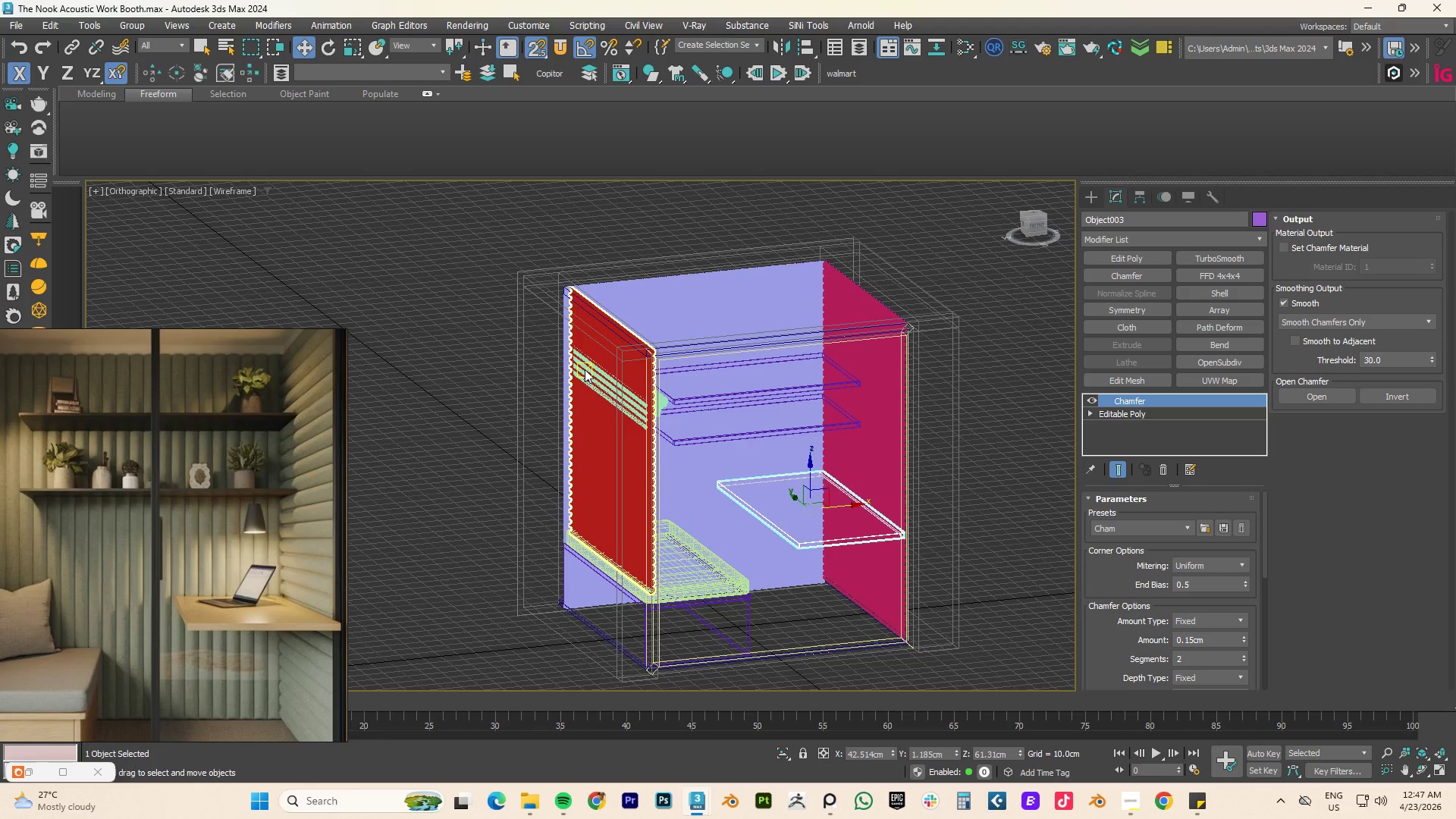 
wait(6.05)
 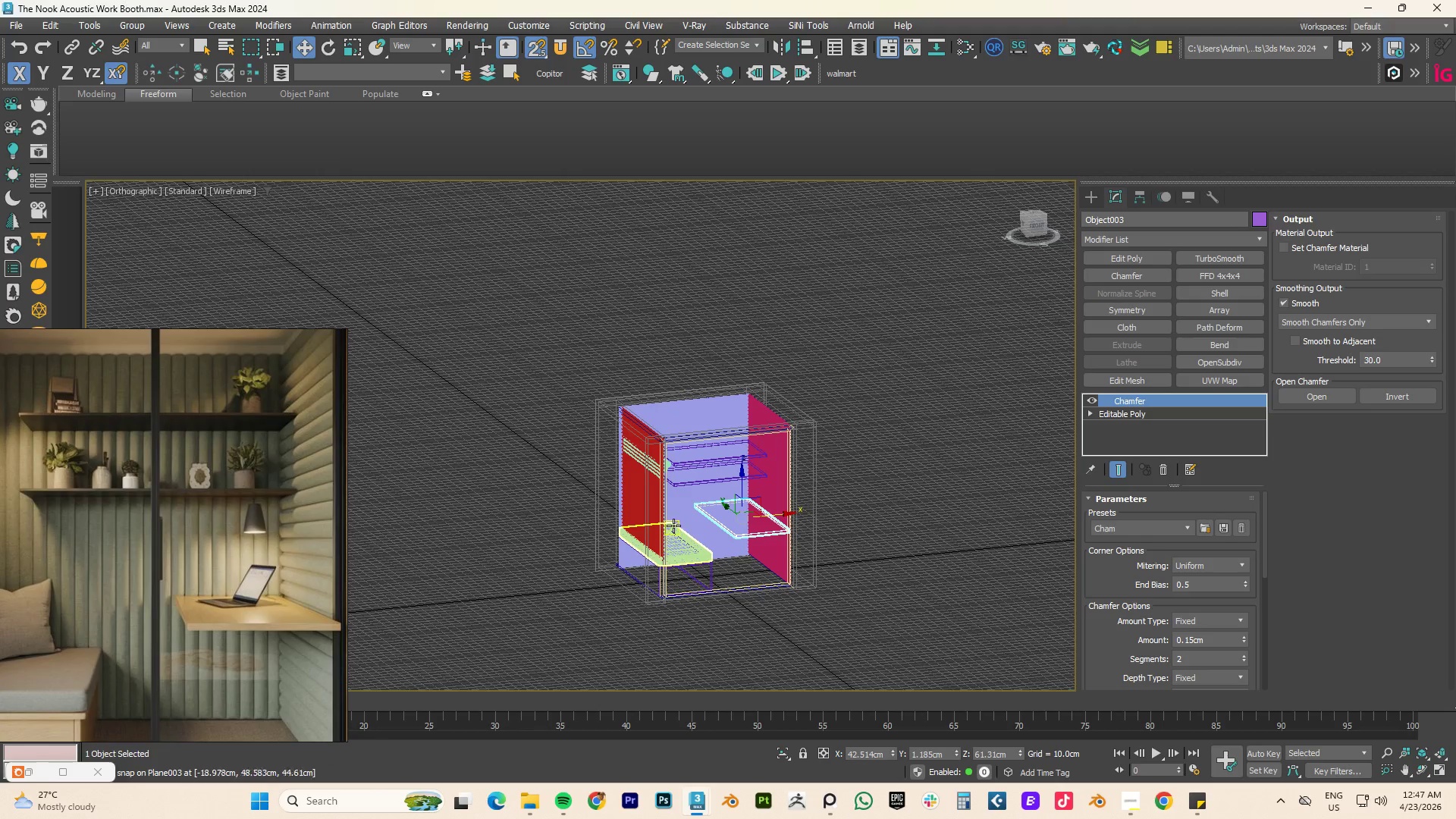 
hold_key(key=AltLeft, duration=1.47)
 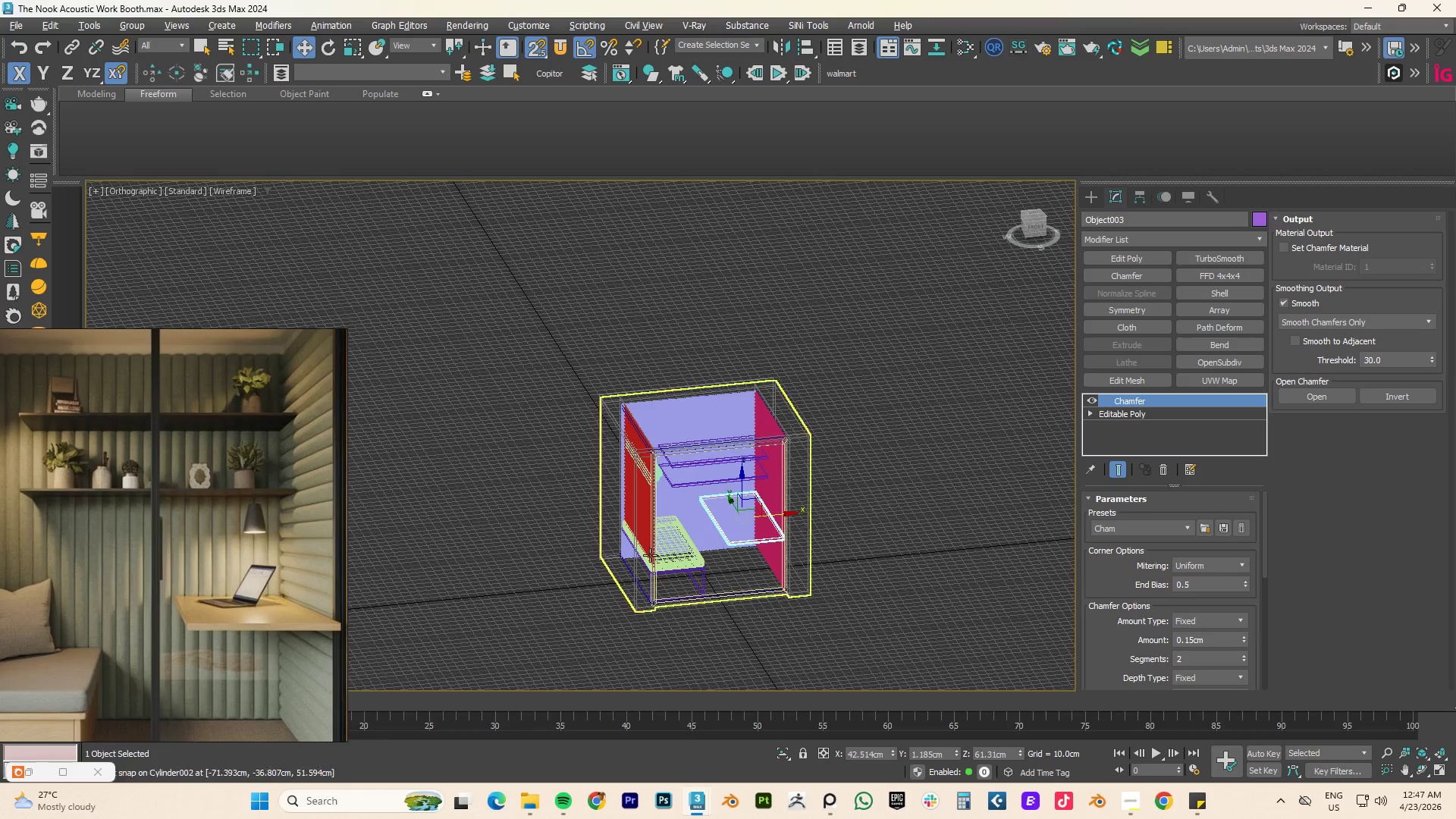 
scroll: coordinate [673, 527], scroll_direction: down, amount: 2.0
 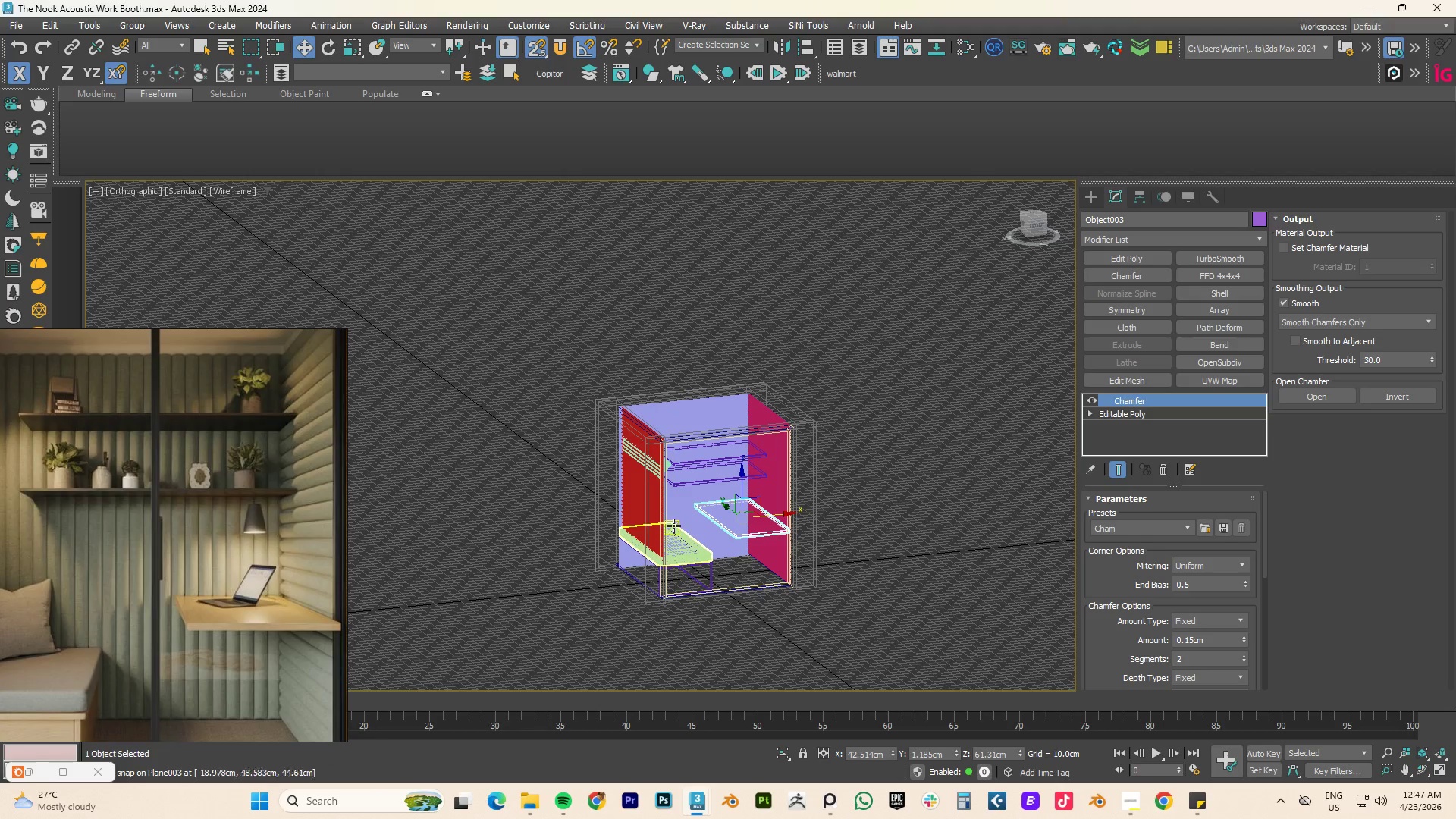 
scroll: coordinate [653, 559], scroll_direction: up, amount: 11.0
 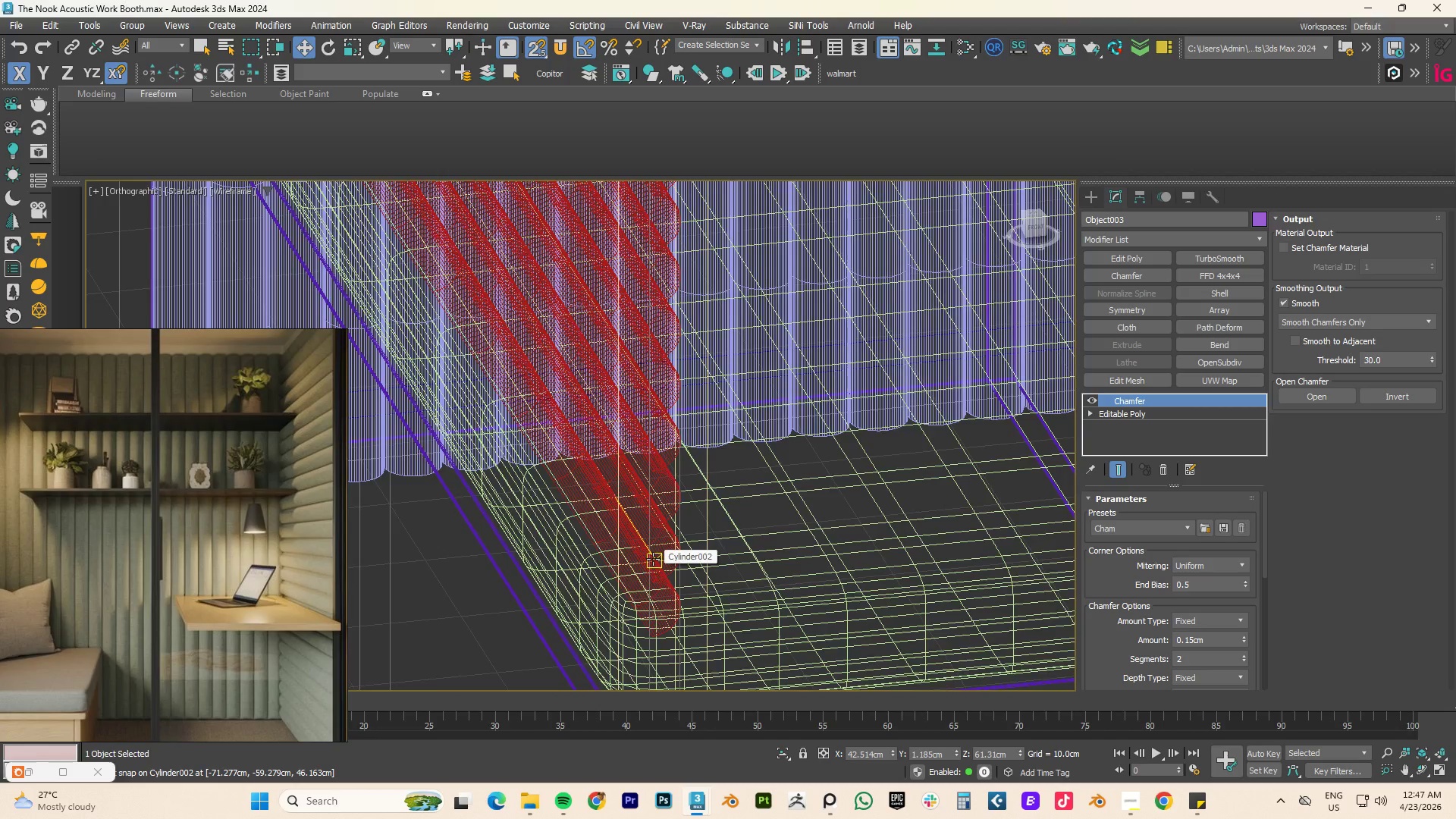 
scroll: coordinate [38, 589], scroll_direction: down, amount: 8.0
 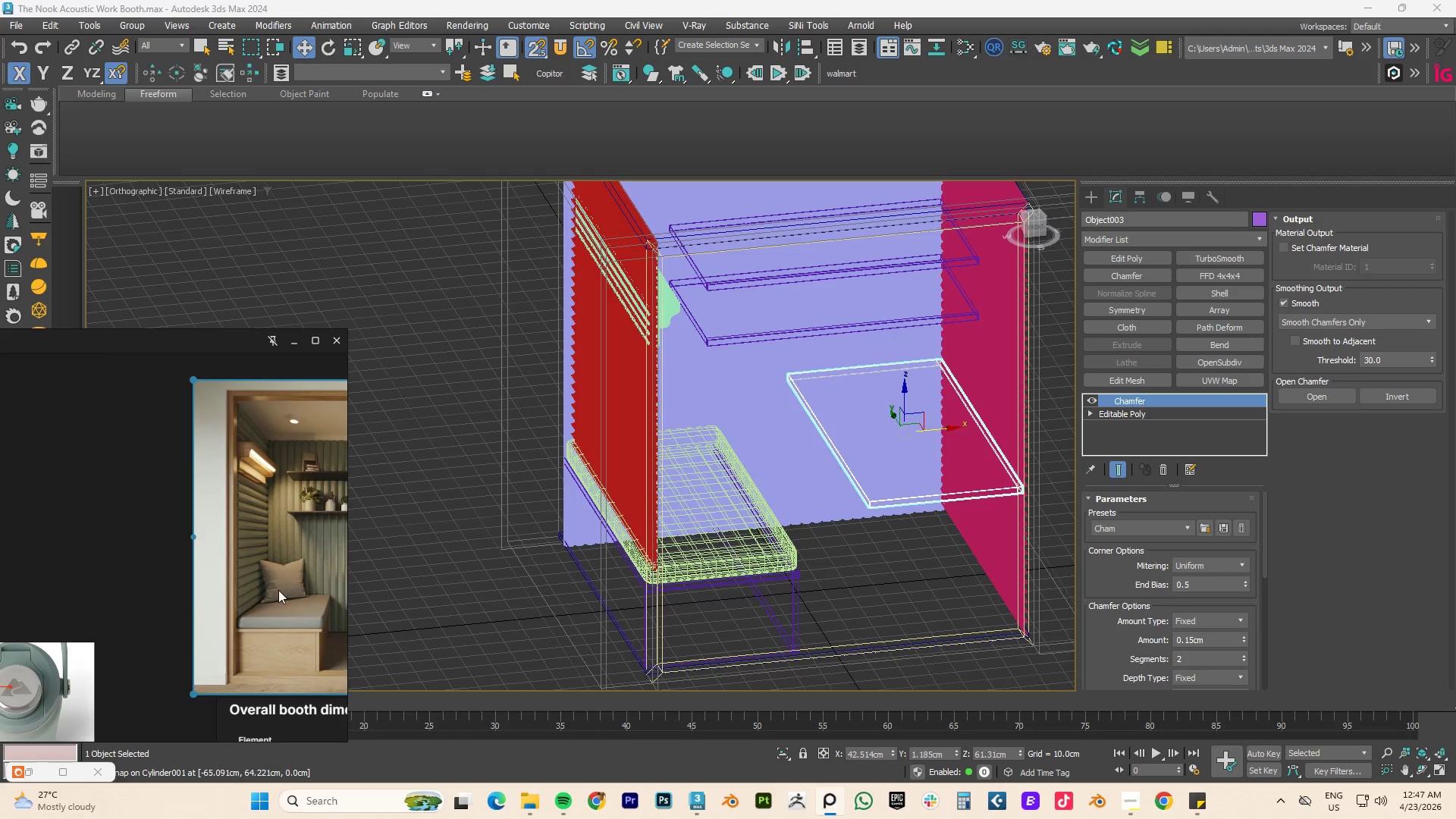 
scroll: coordinate [237, 624], scroll_direction: up, amount: 3.0
 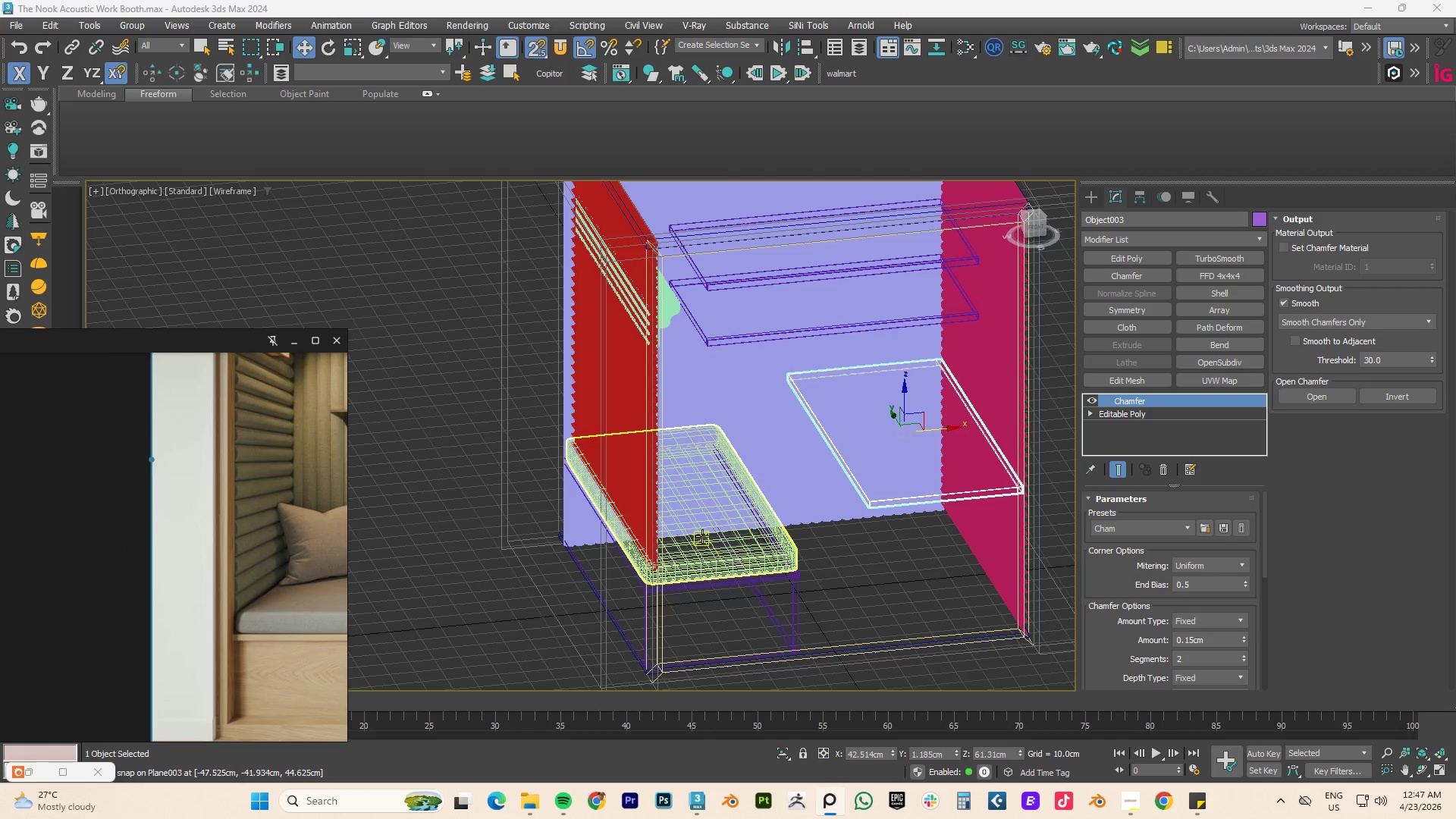 
key(F3)
 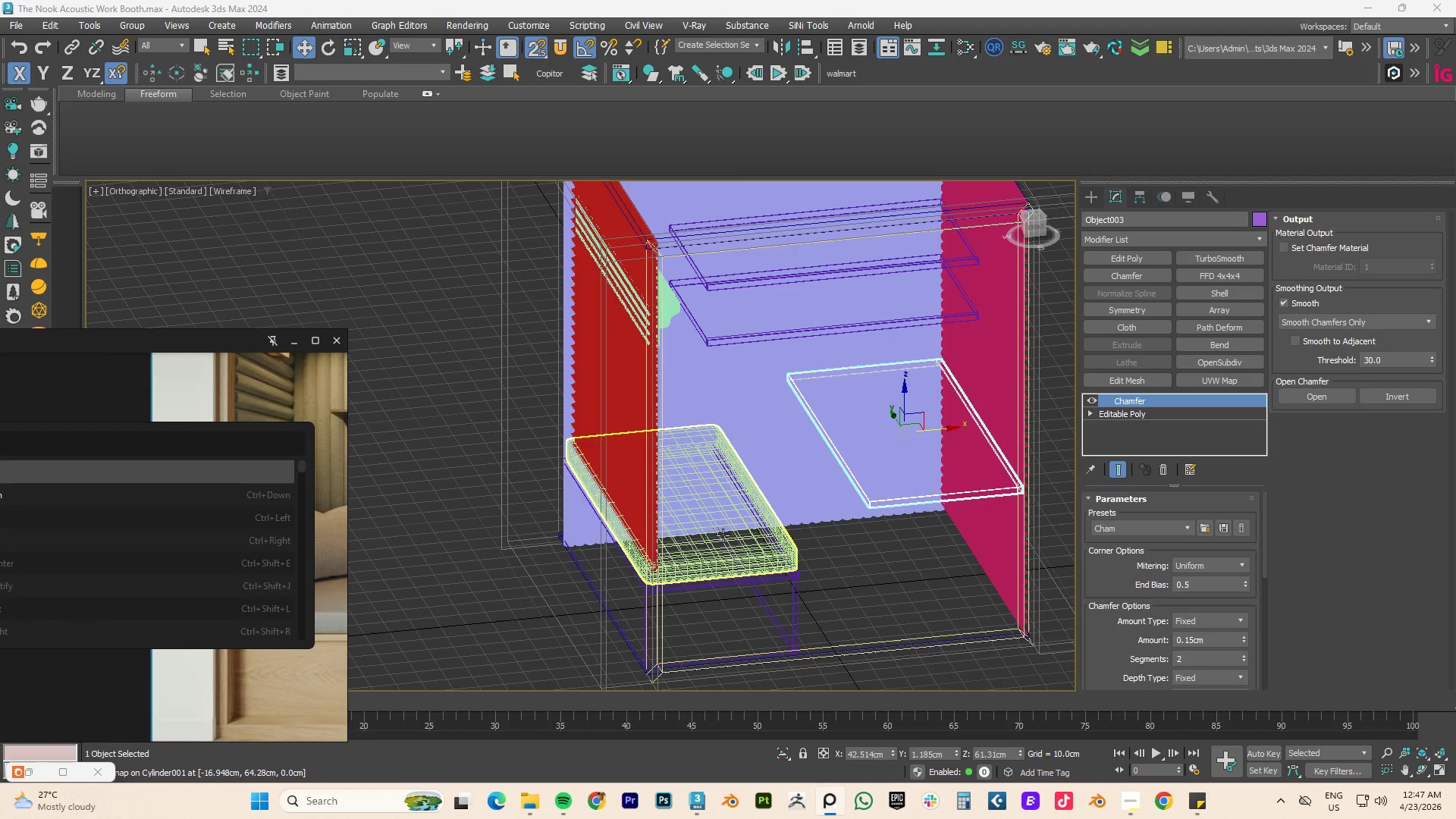 
key(F3)
 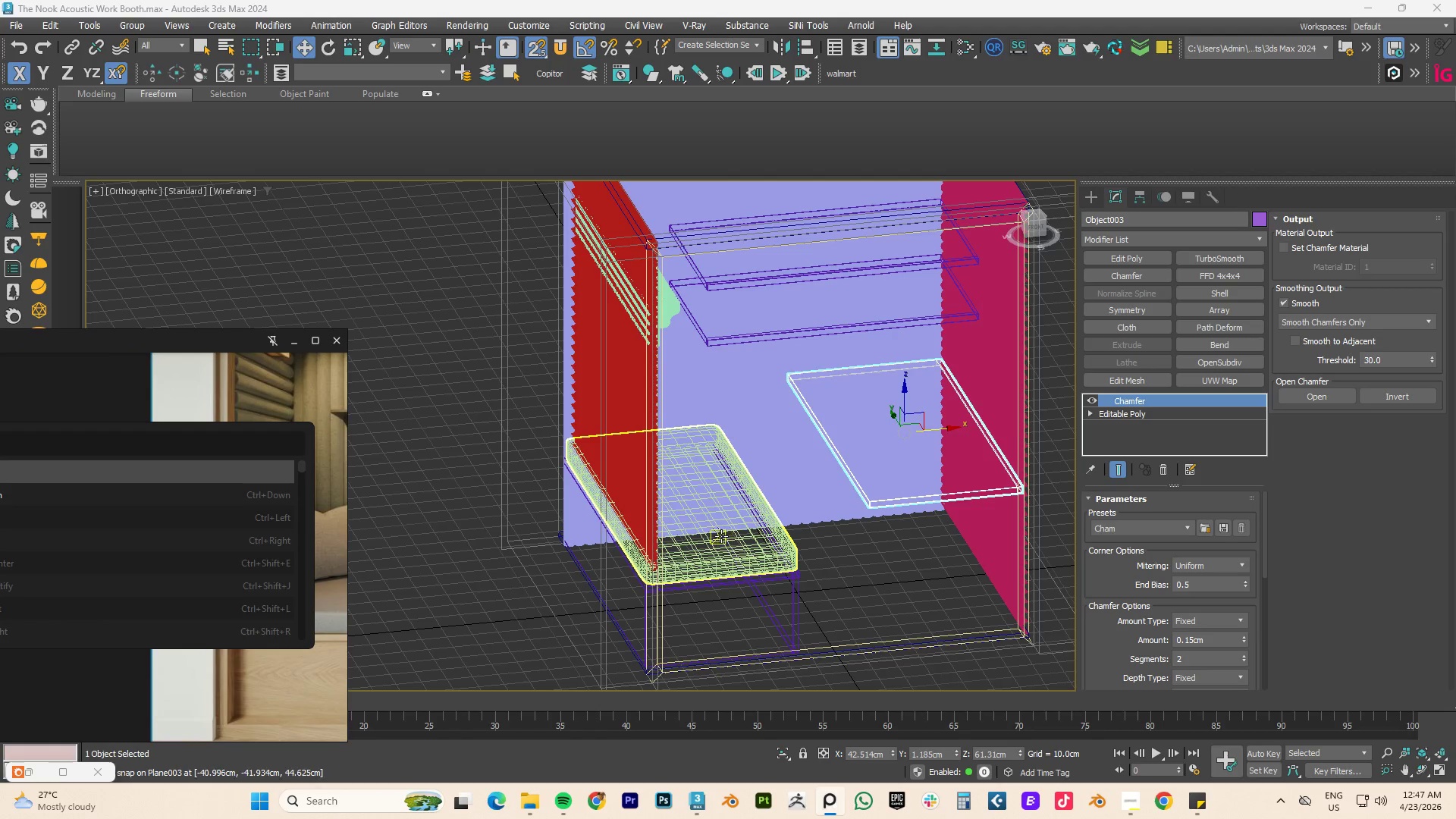 
left_click([721, 536])
 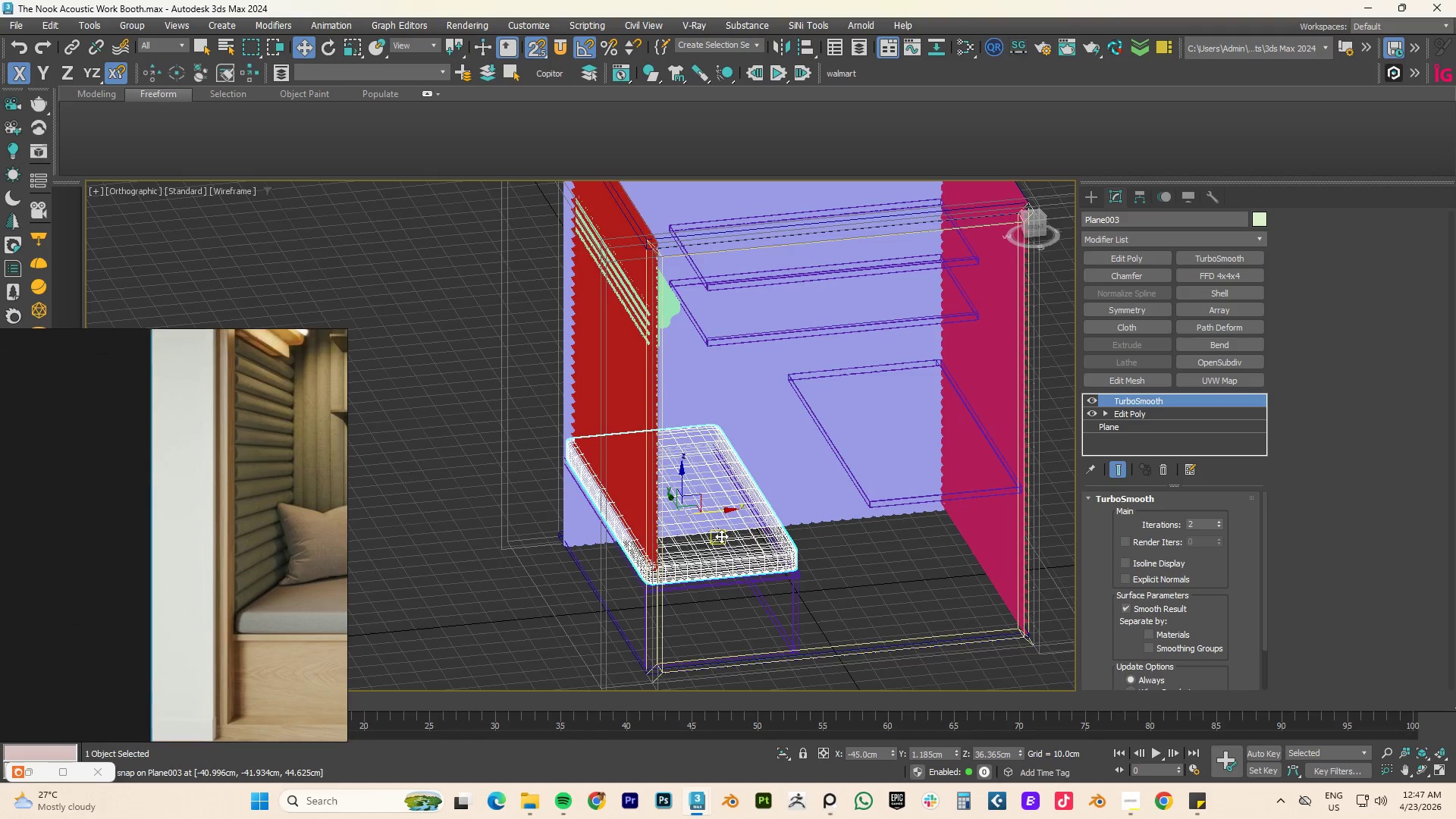 
key(F3)
 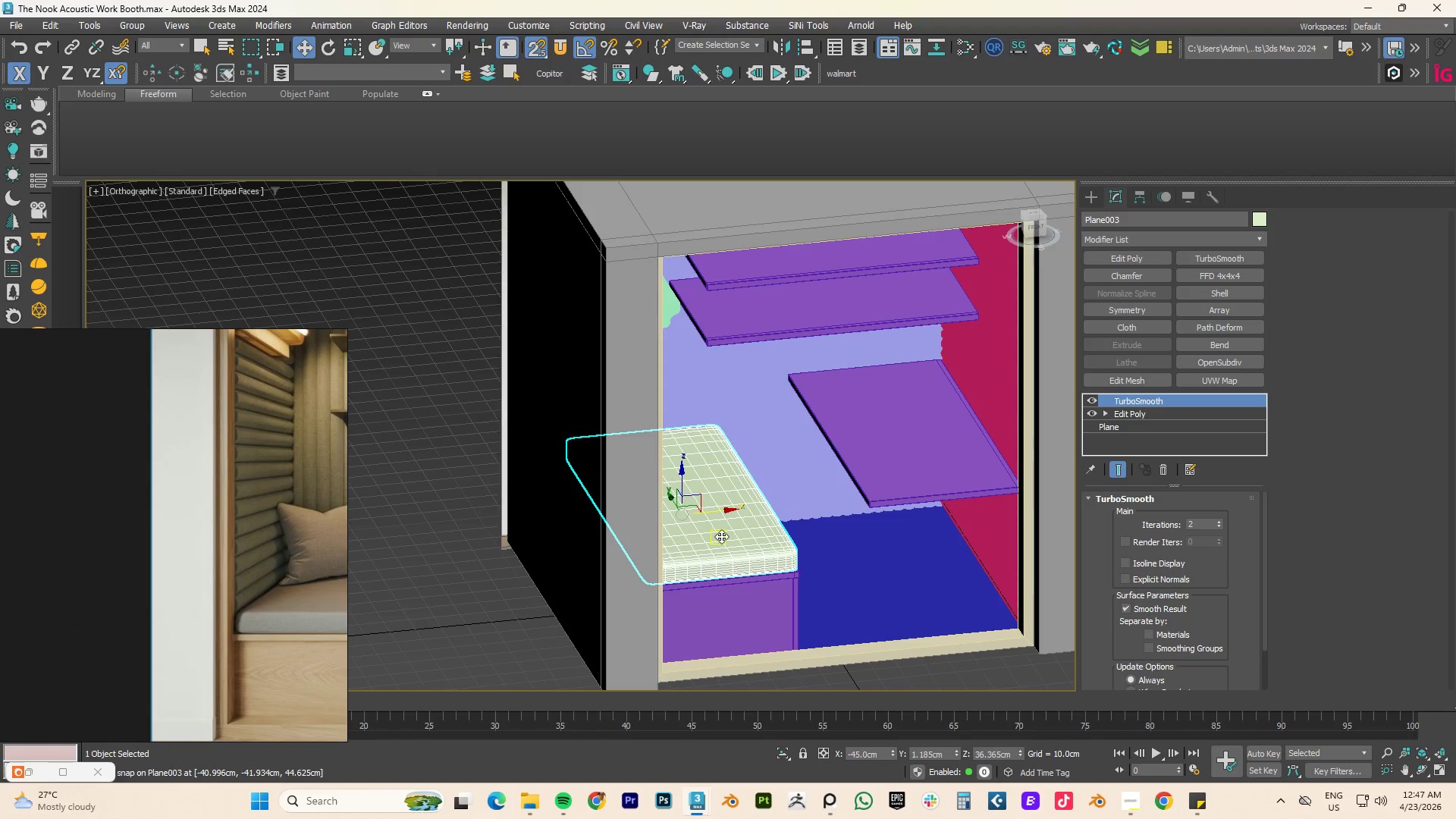 
key(F4)
 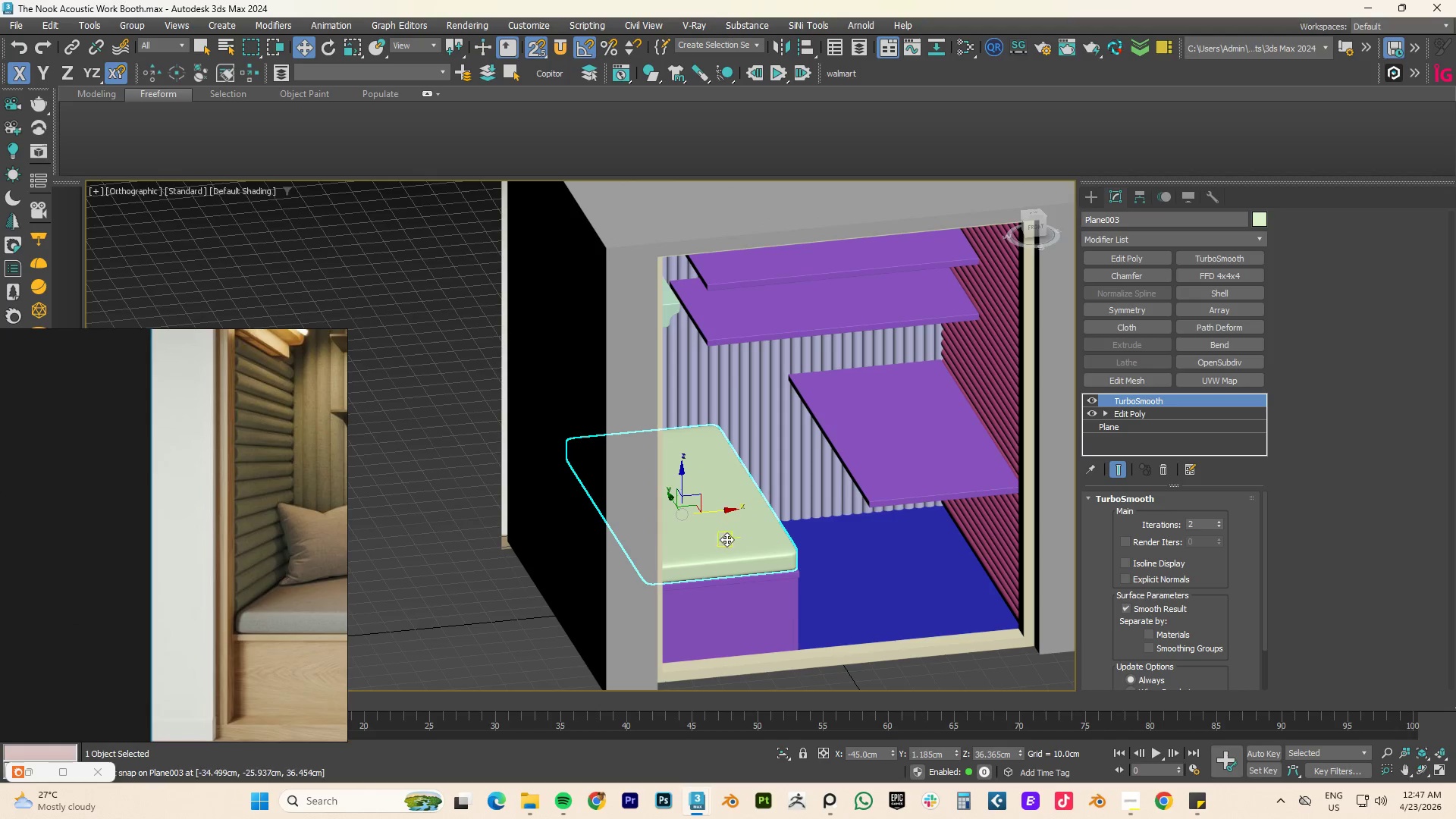 
hold_key(key=AltLeft, duration=1.14)
 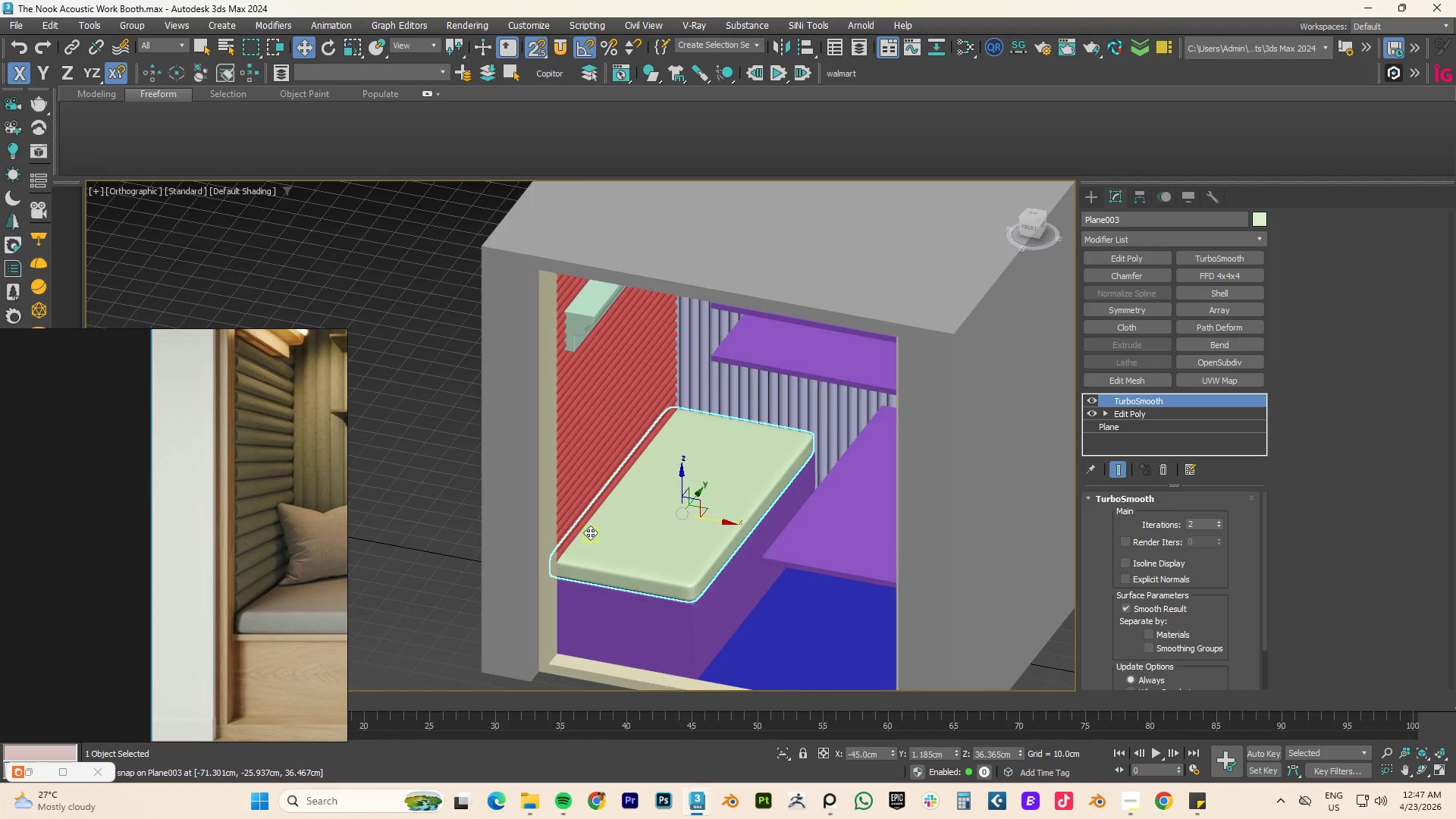 
scroll: coordinate [590, 532], scroll_direction: up, amount: 2.0
 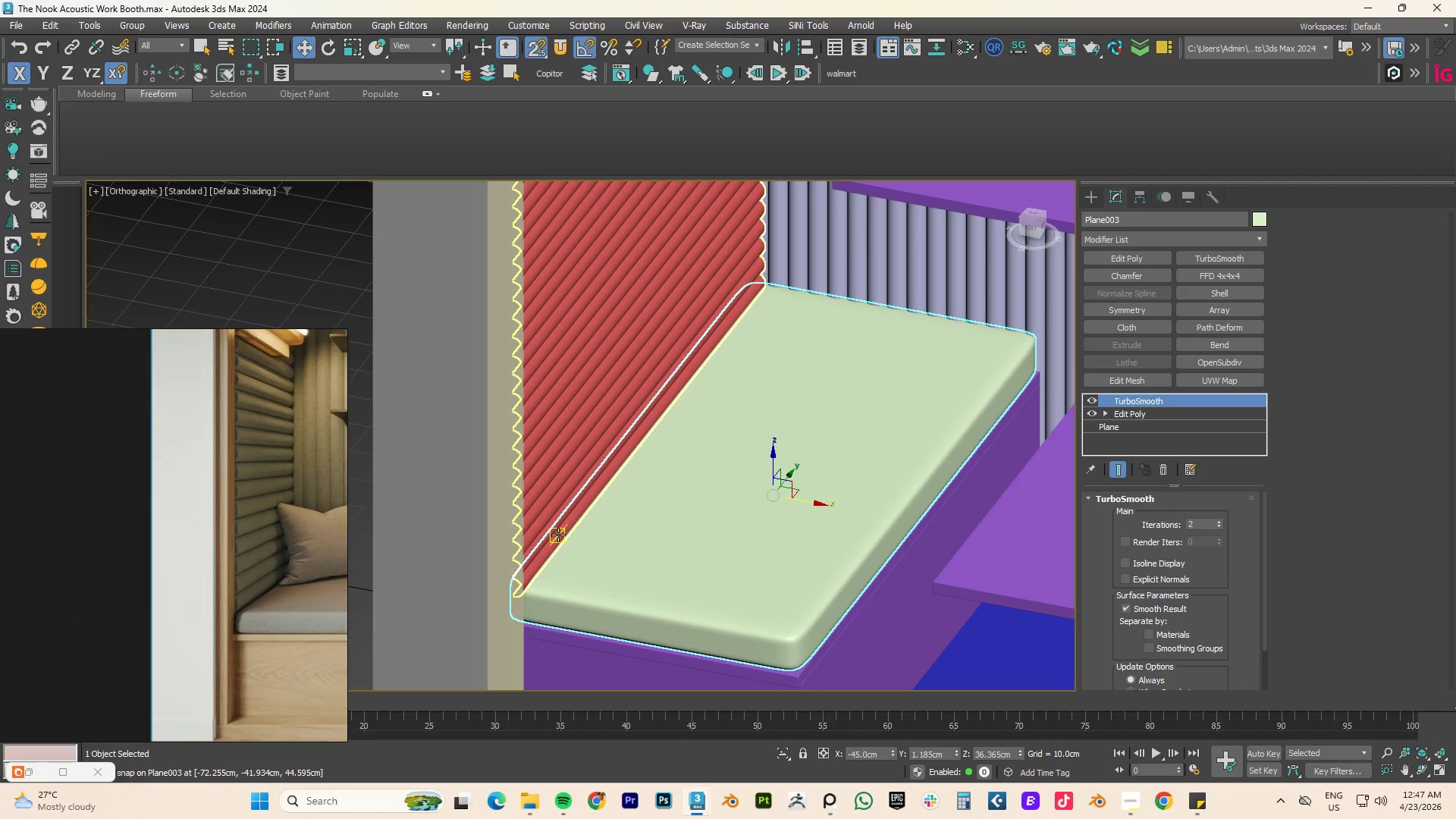 
scroll: coordinate [753, 556], scroll_direction: down, amount: 2.0
 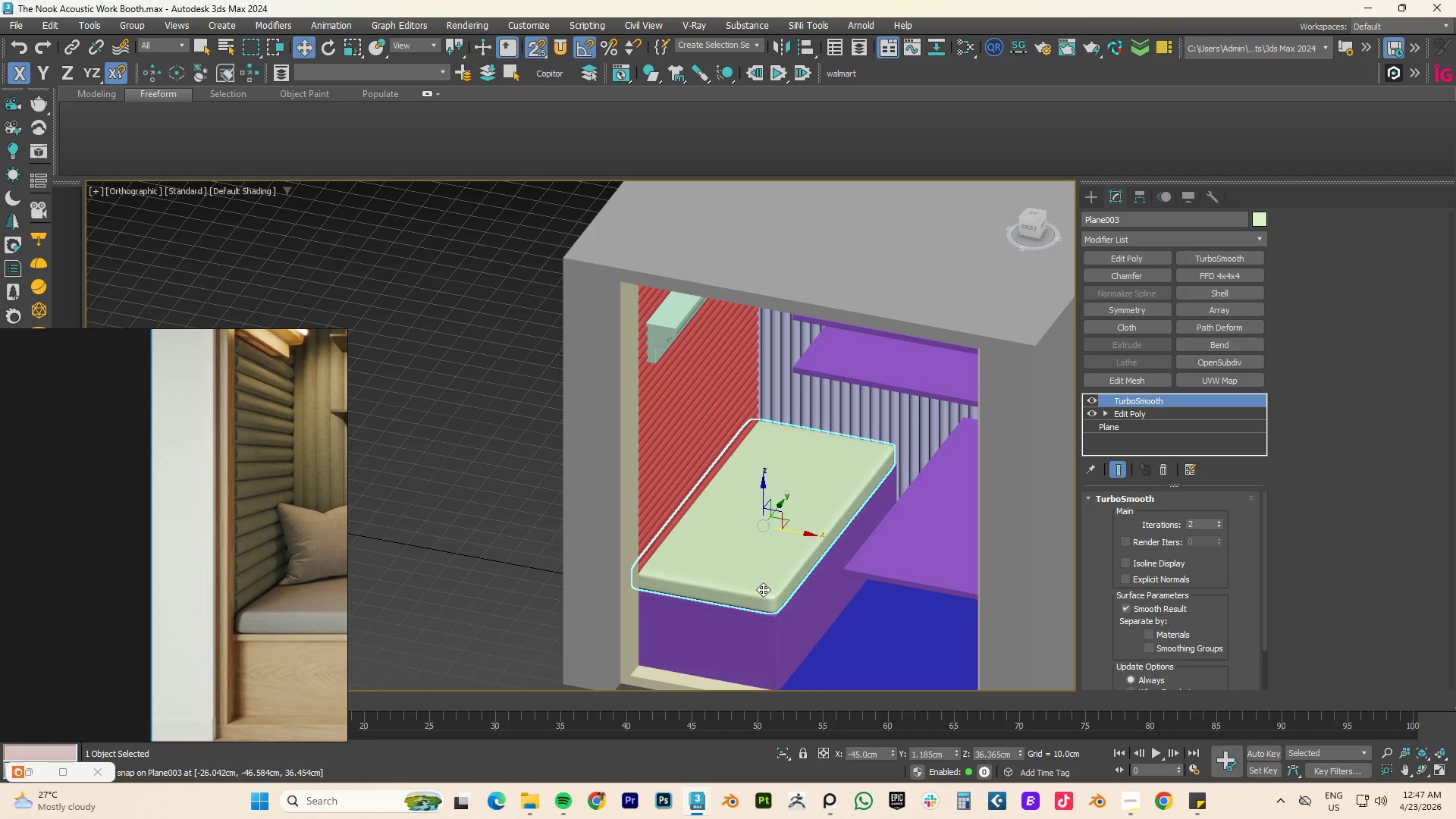 
type(dfz)
 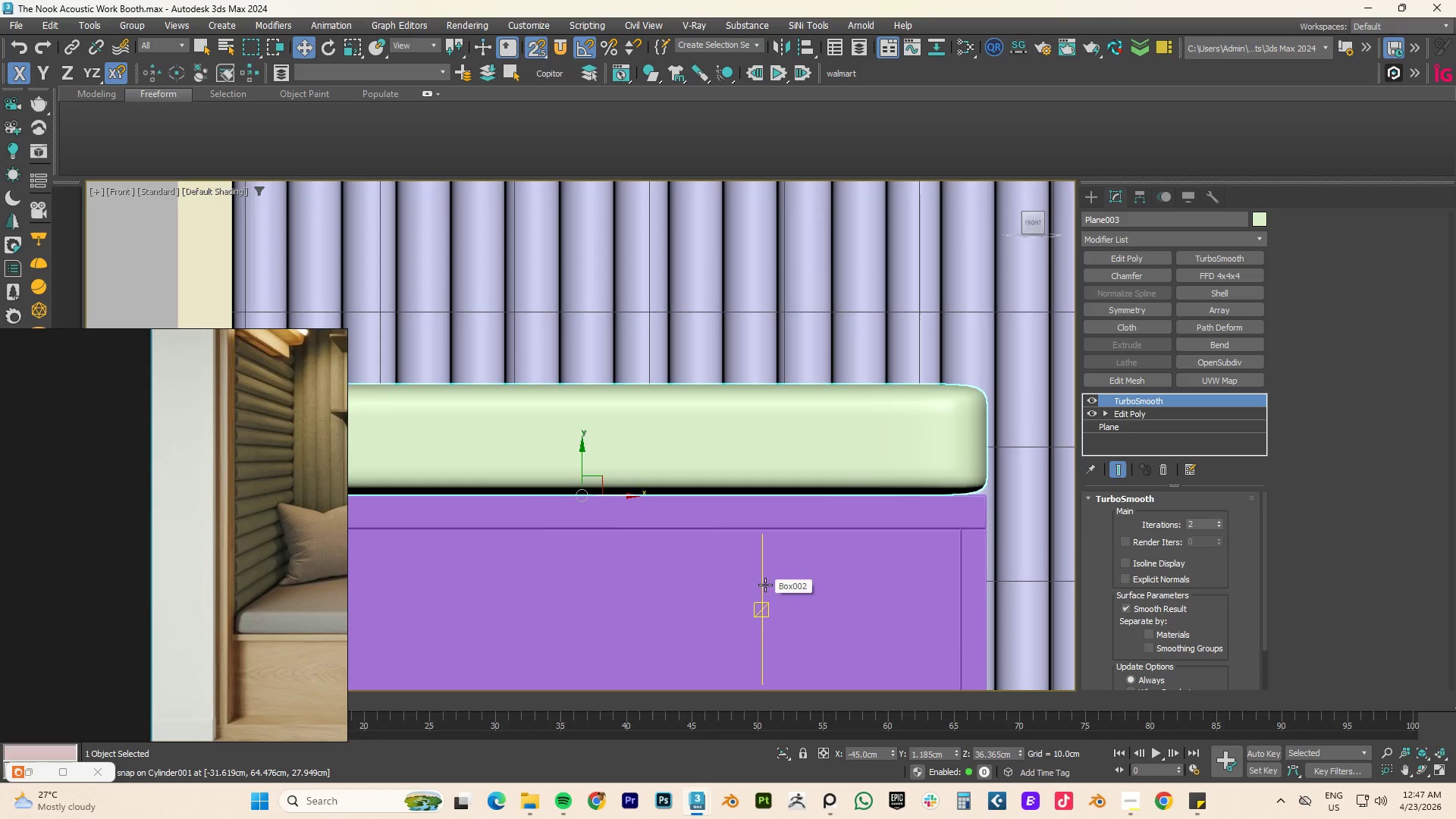 
scroll: coordinate [766, 581], scroll_direction: down, amount: 3.0
 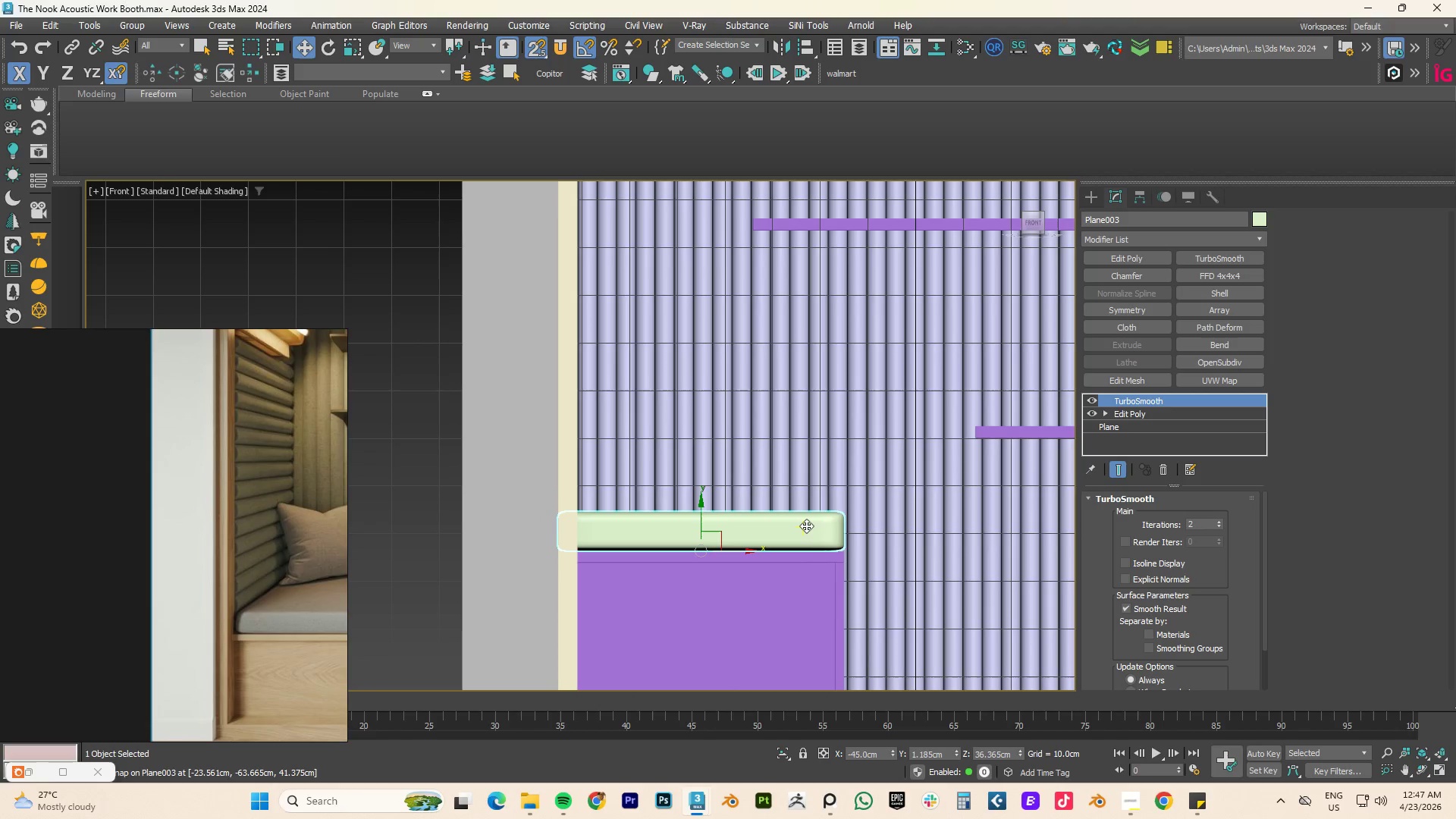 
left_click([806, 526])
 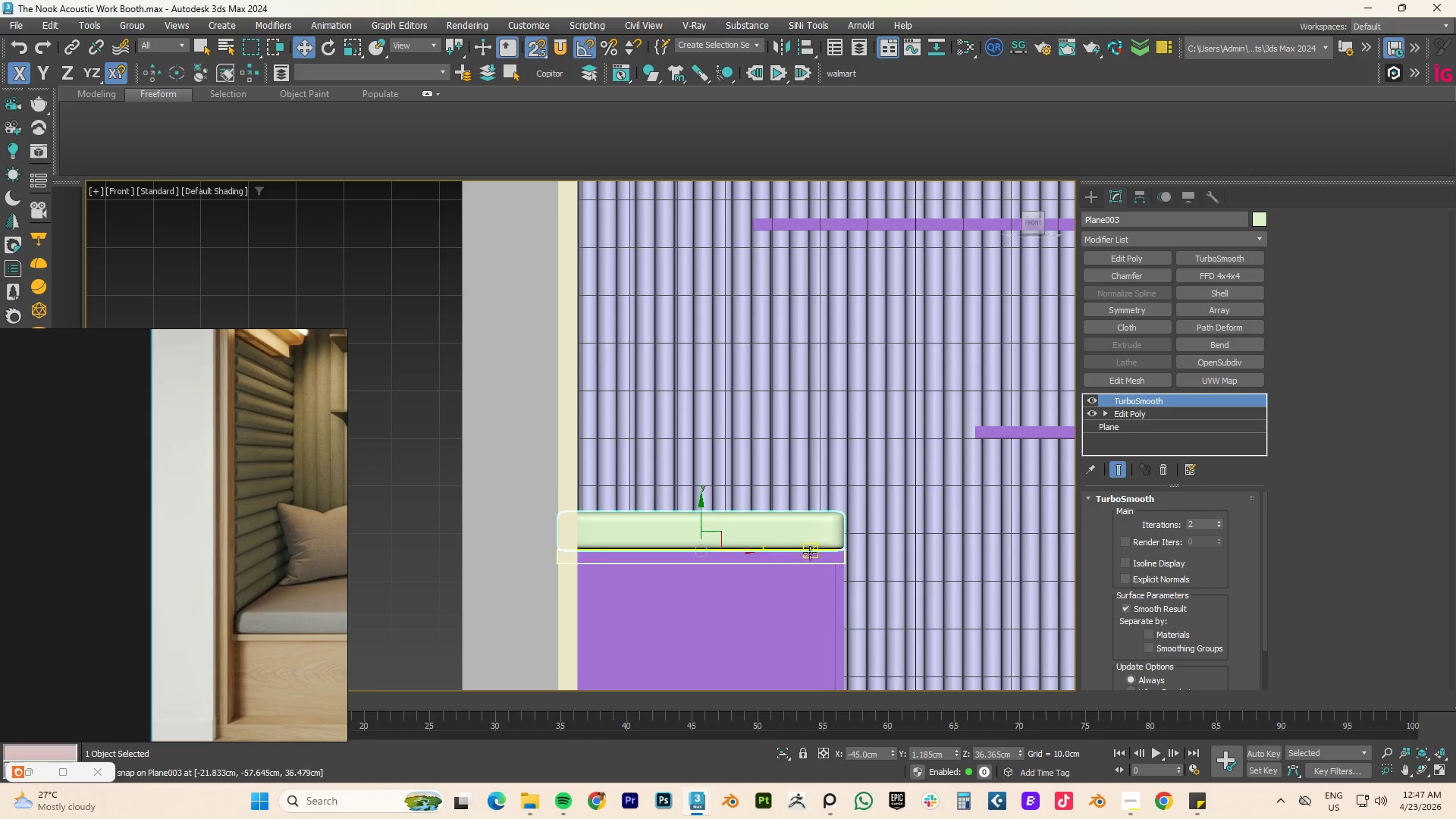 
hold_key(key=ControlLeft, duration=2.44)
double_click([811, 582])
 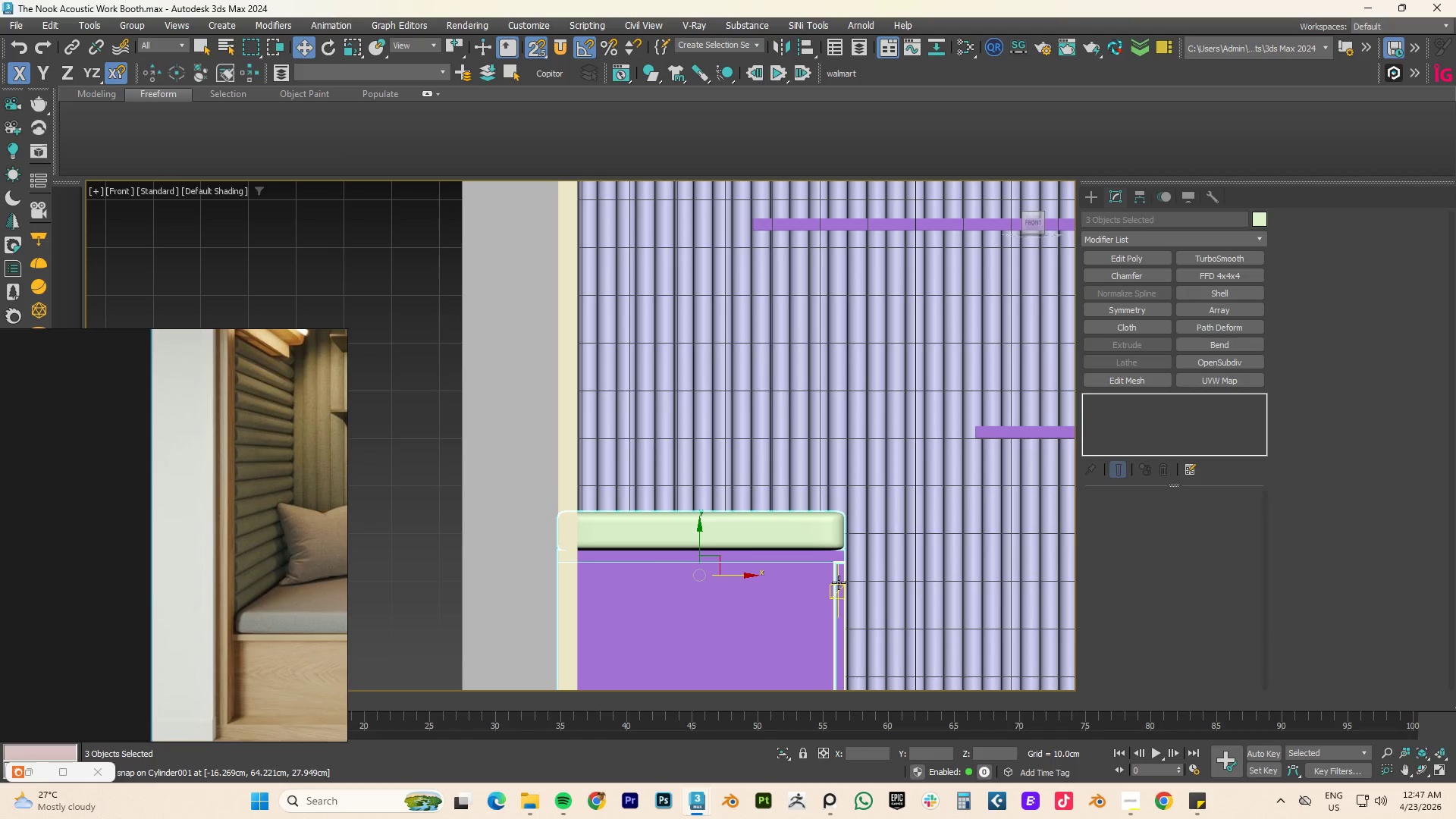 
left_click([839, 582])
 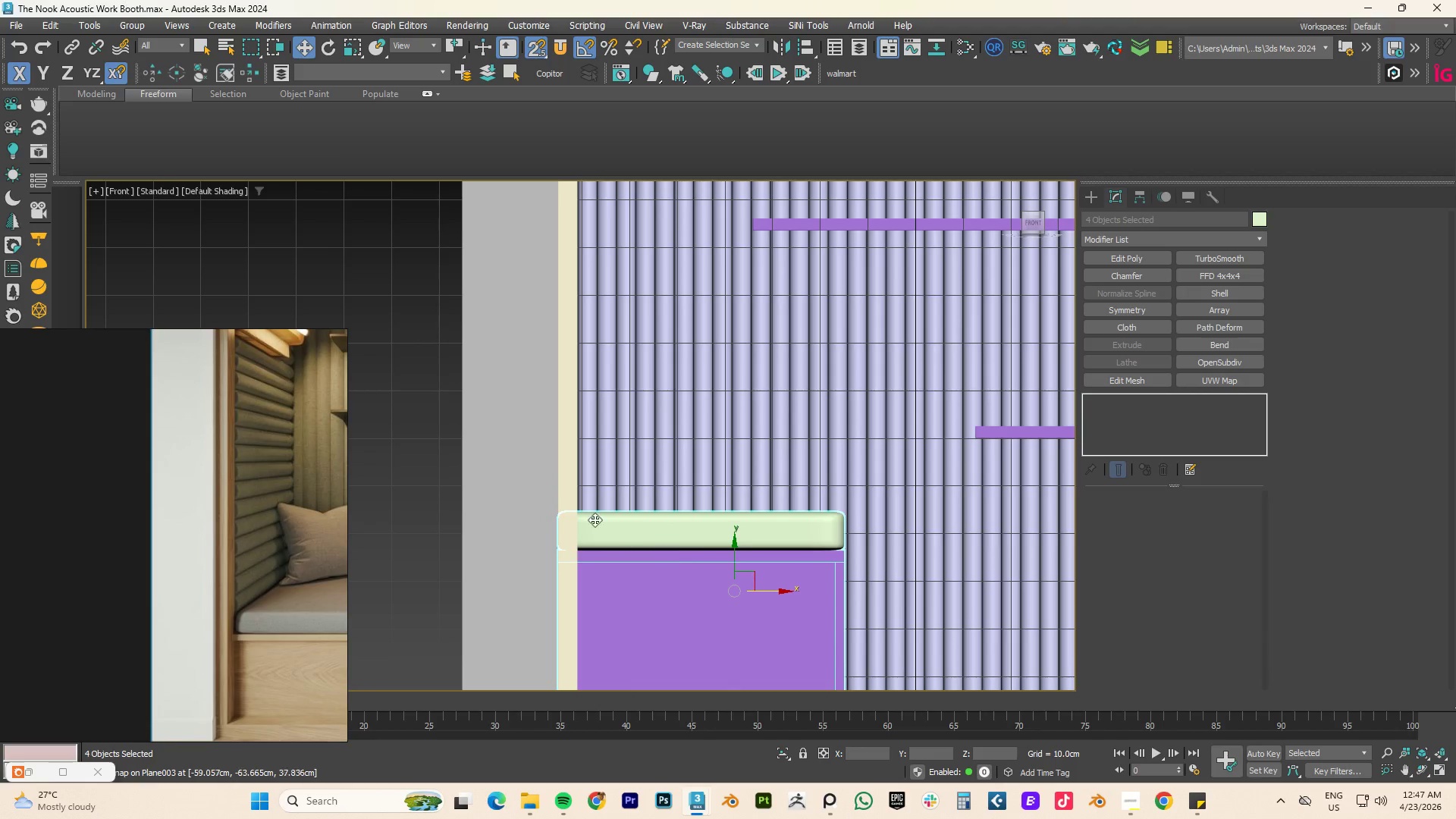 
key(F3)
 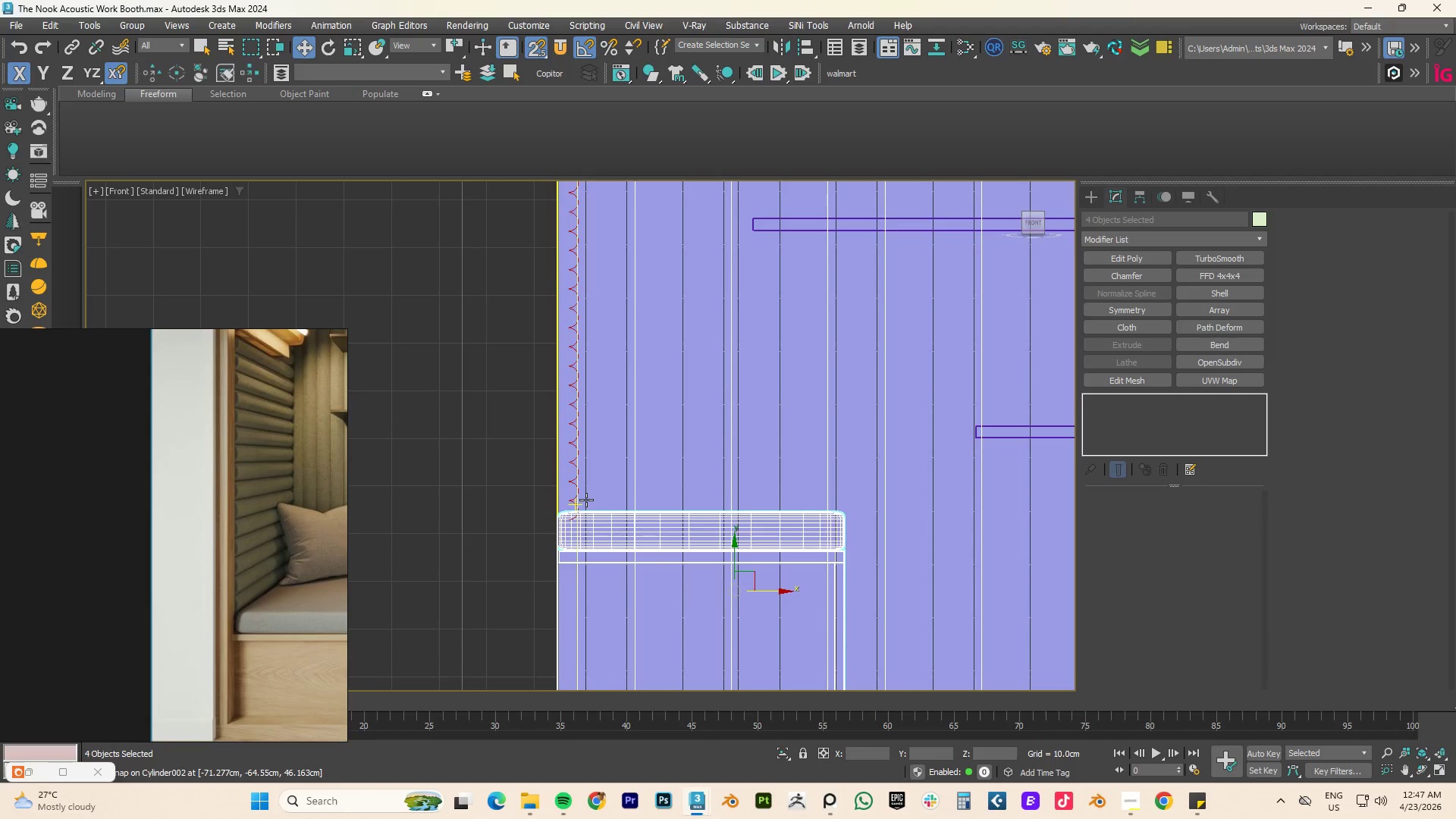 
scroll: coordinate [586, 500], scroll_direction: up, amount: 1.0
 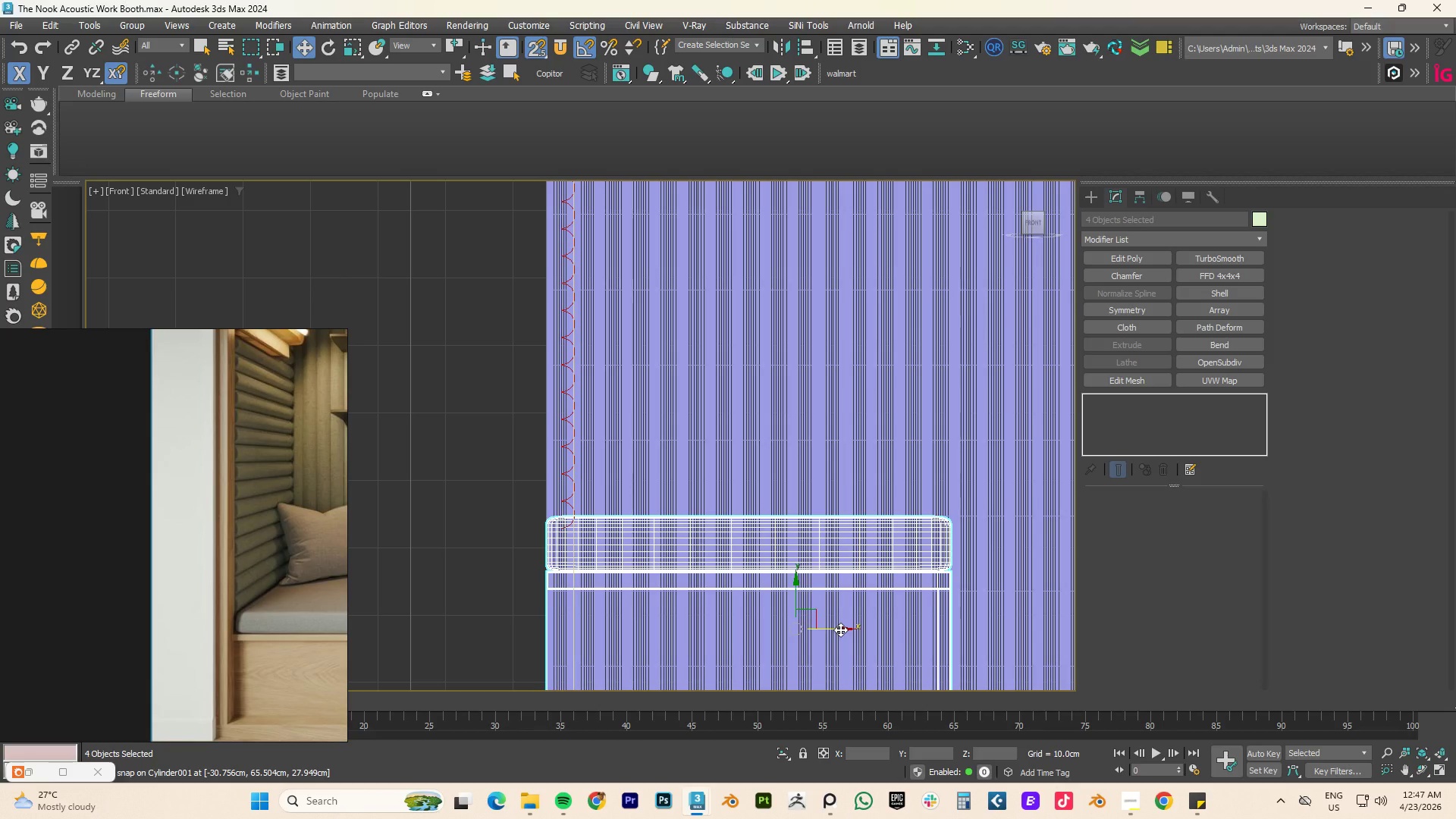 
key(S)
 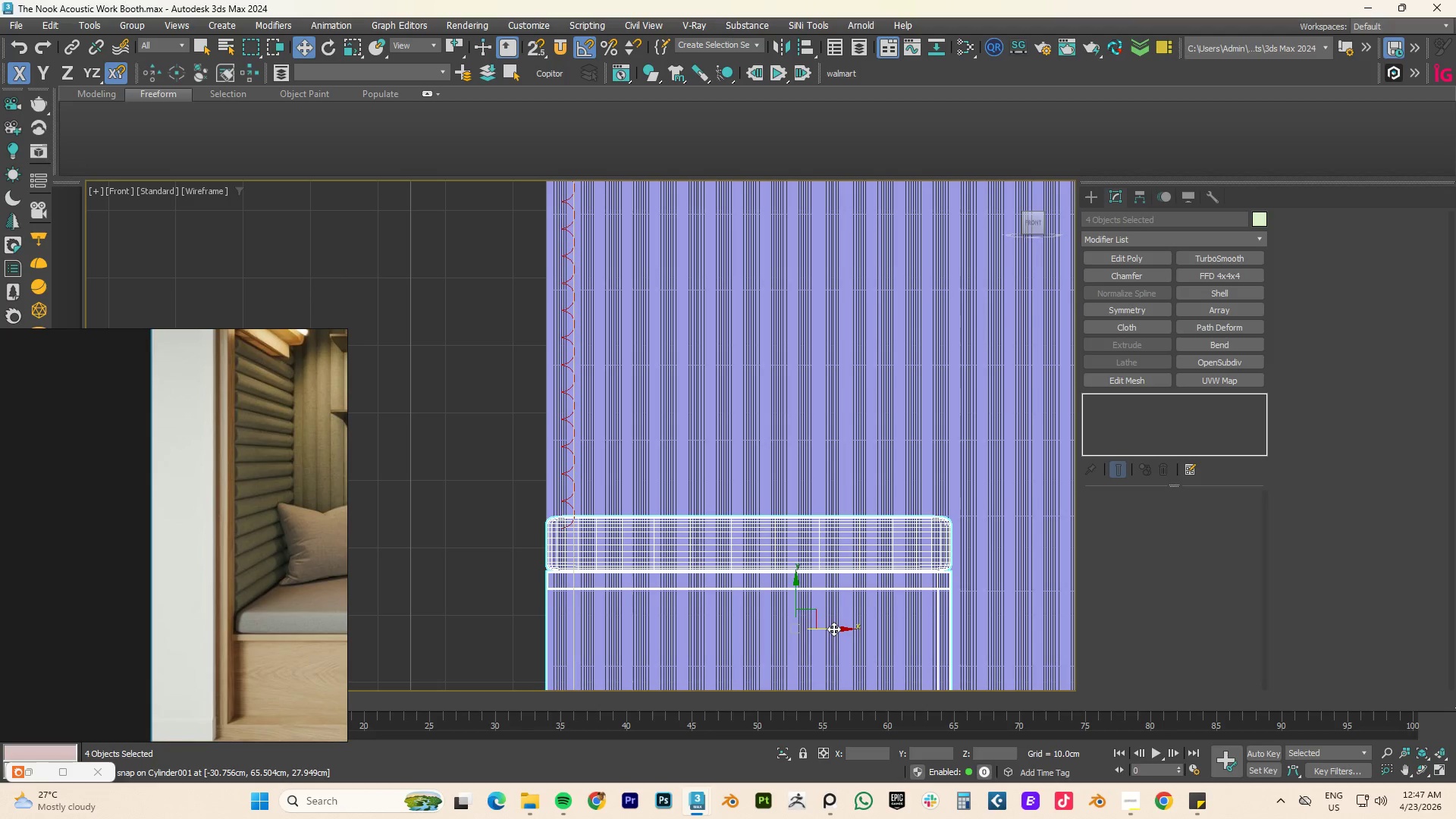 
left_click_drag(start_coordinate=[833, 629], to_coordinate=[862, 625])
 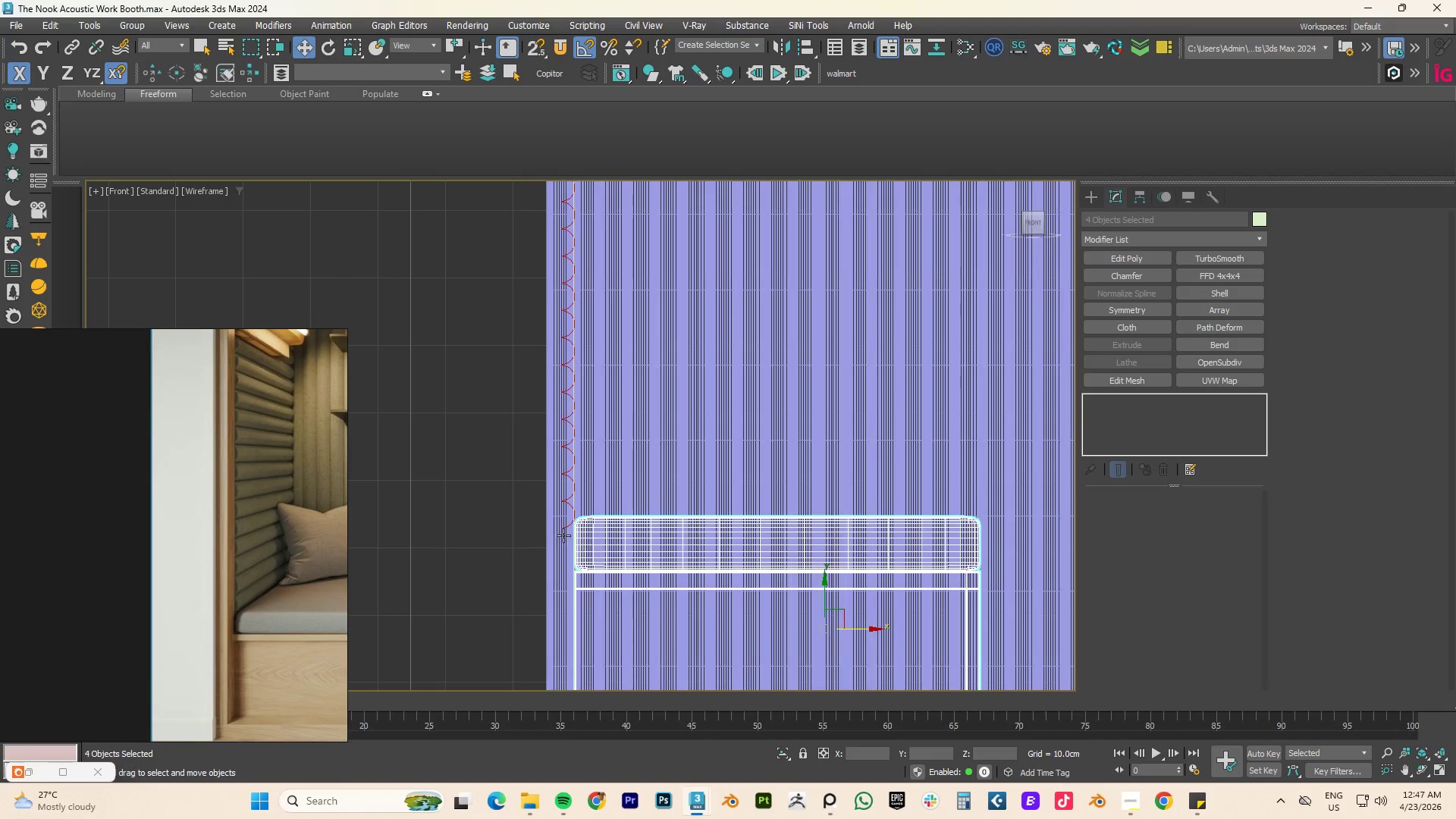 
scroll: coordinate [605, 515], scroll_direction: up, amount: 8.0
 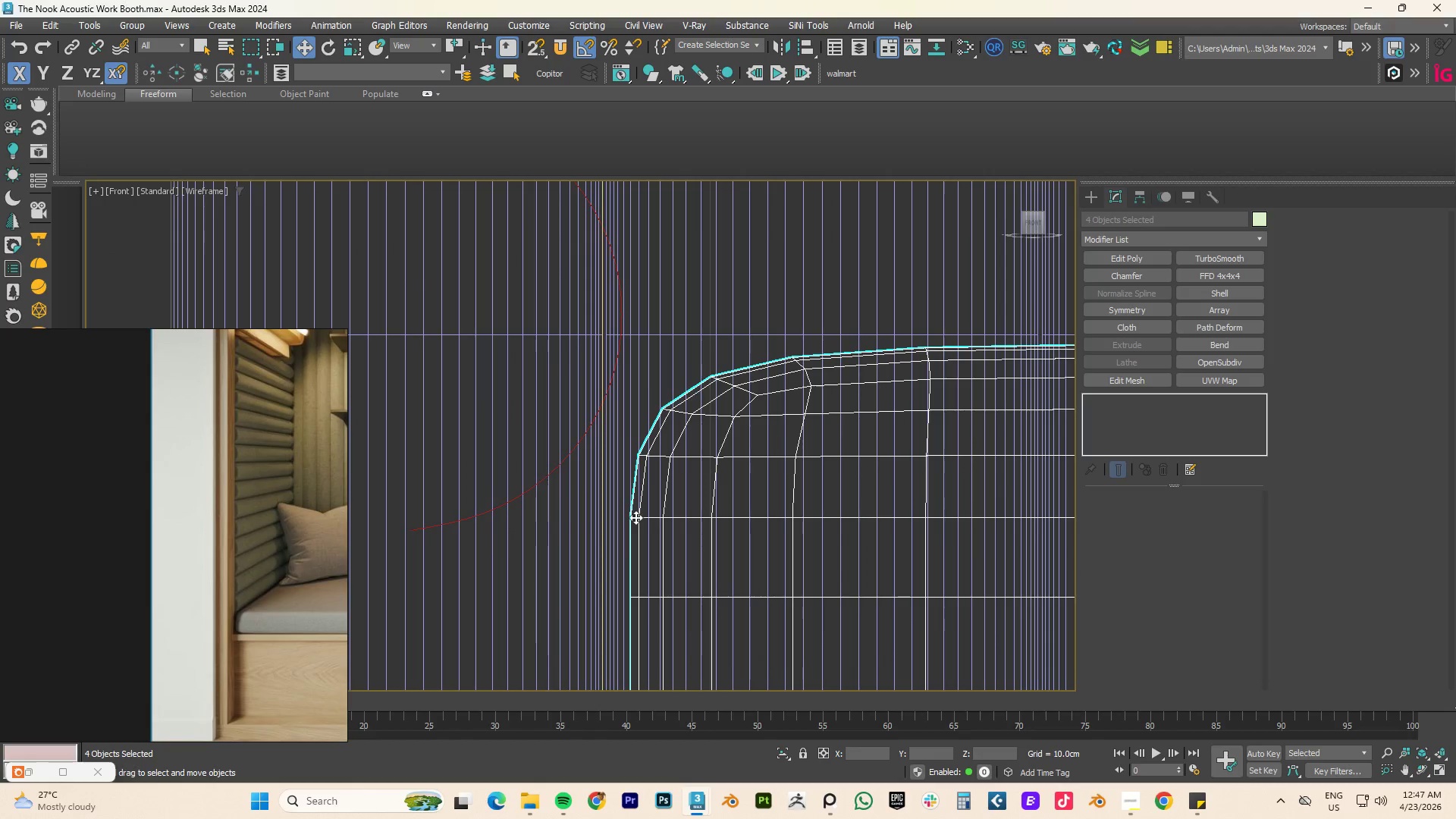 
key(S)
 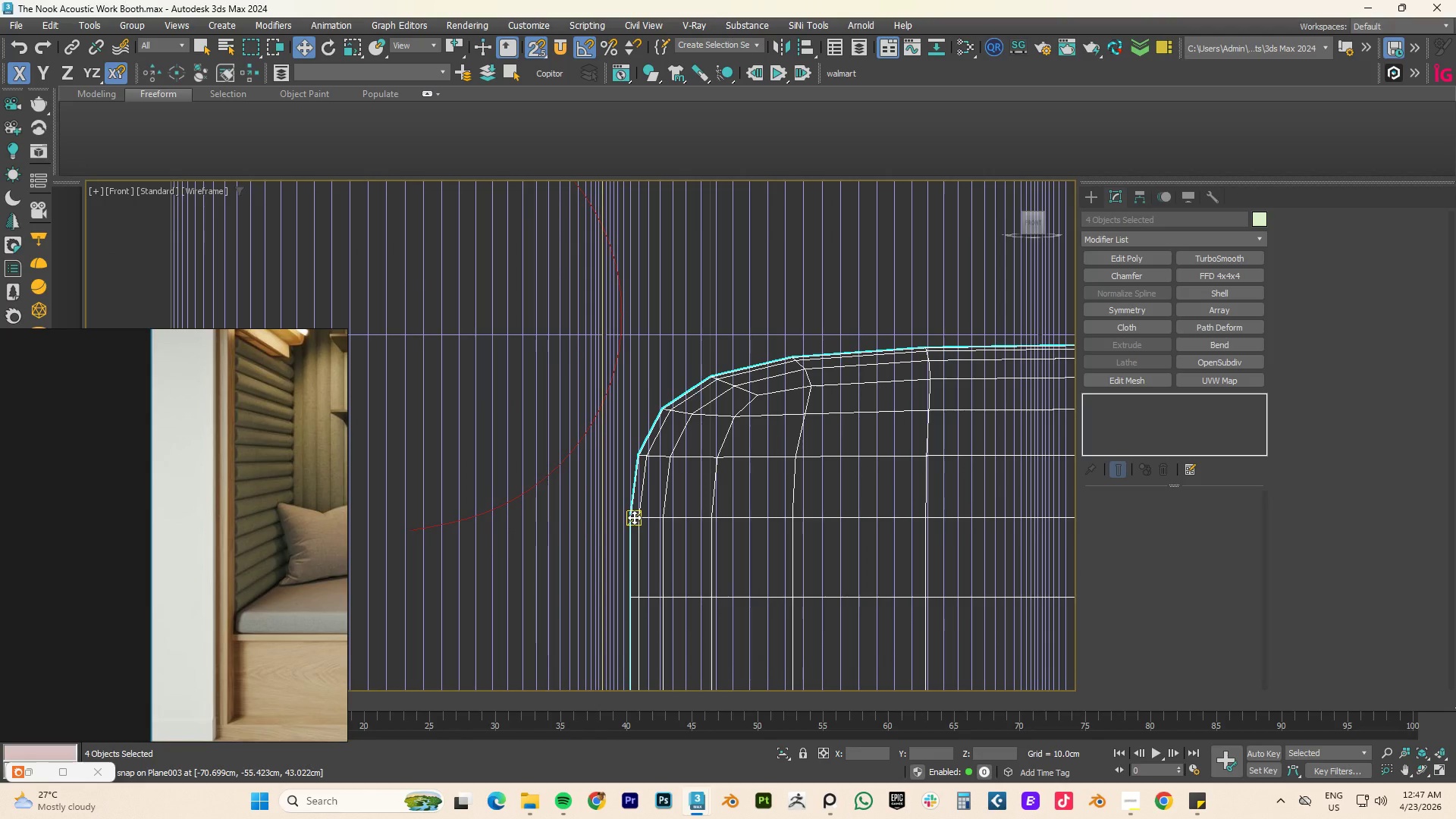 
left_click_drag(start_coordinate=[634, 517], to_coordinate=[620, 344])
 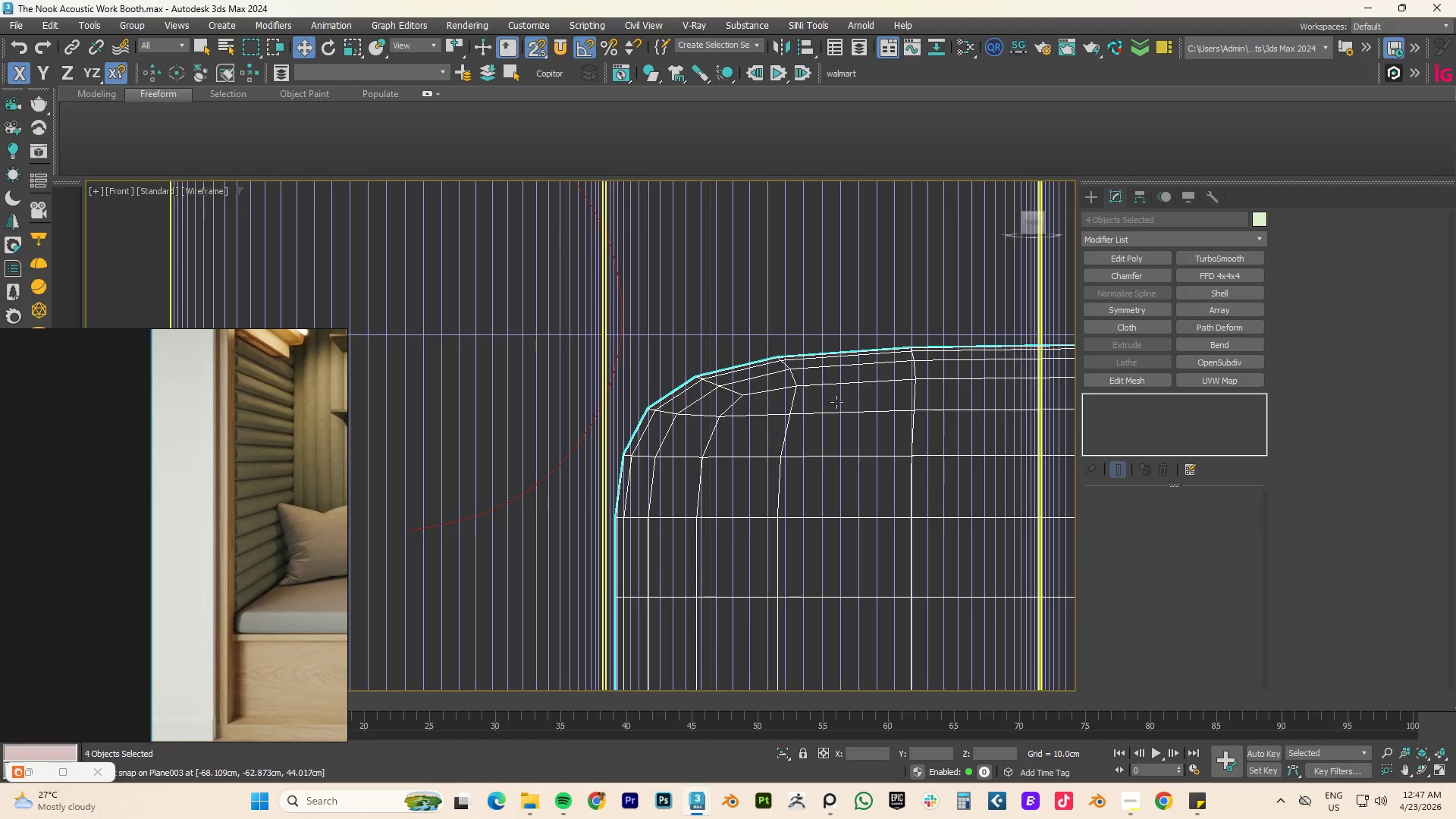 
key(F3)
 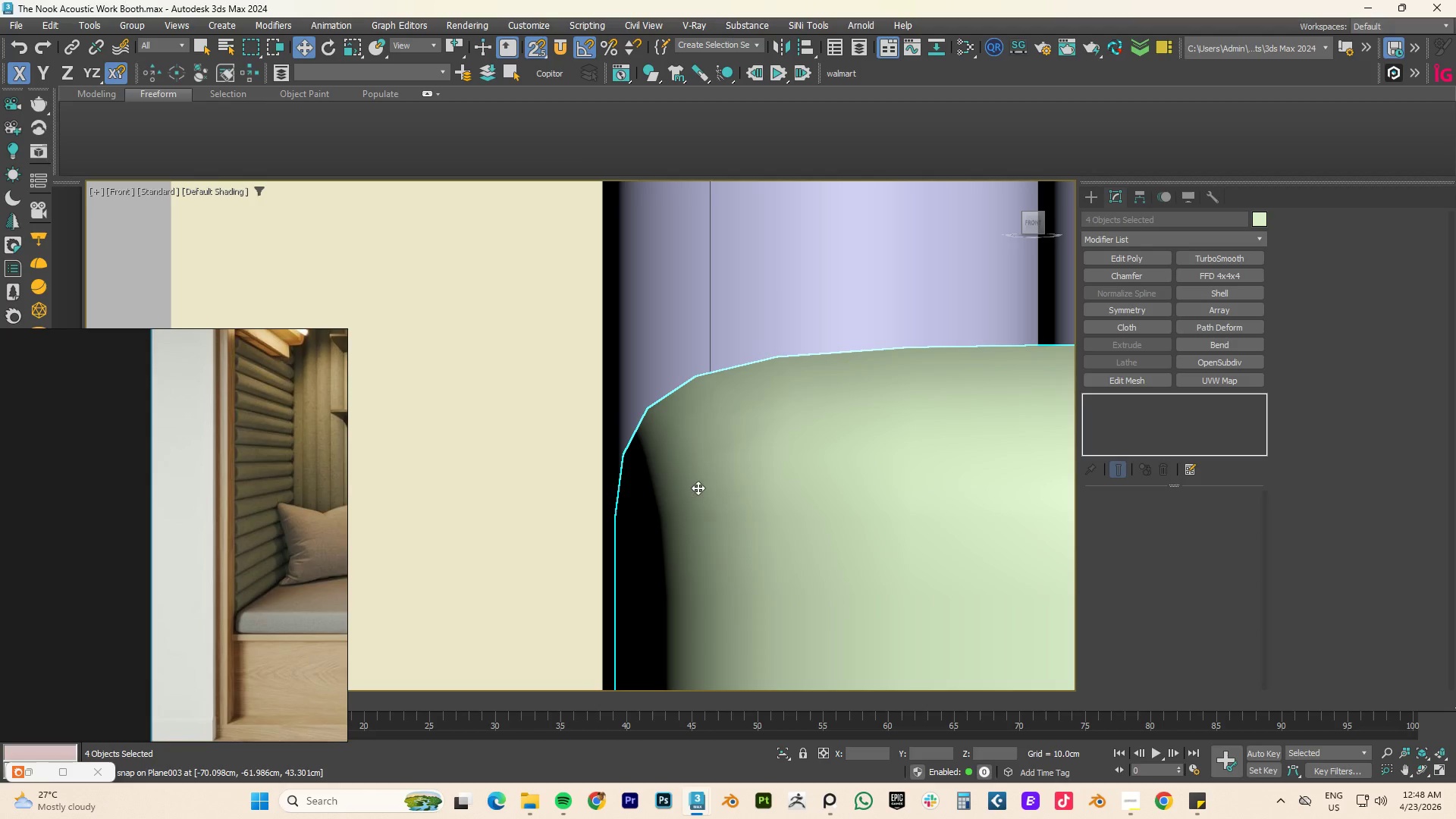 
key(F4)
 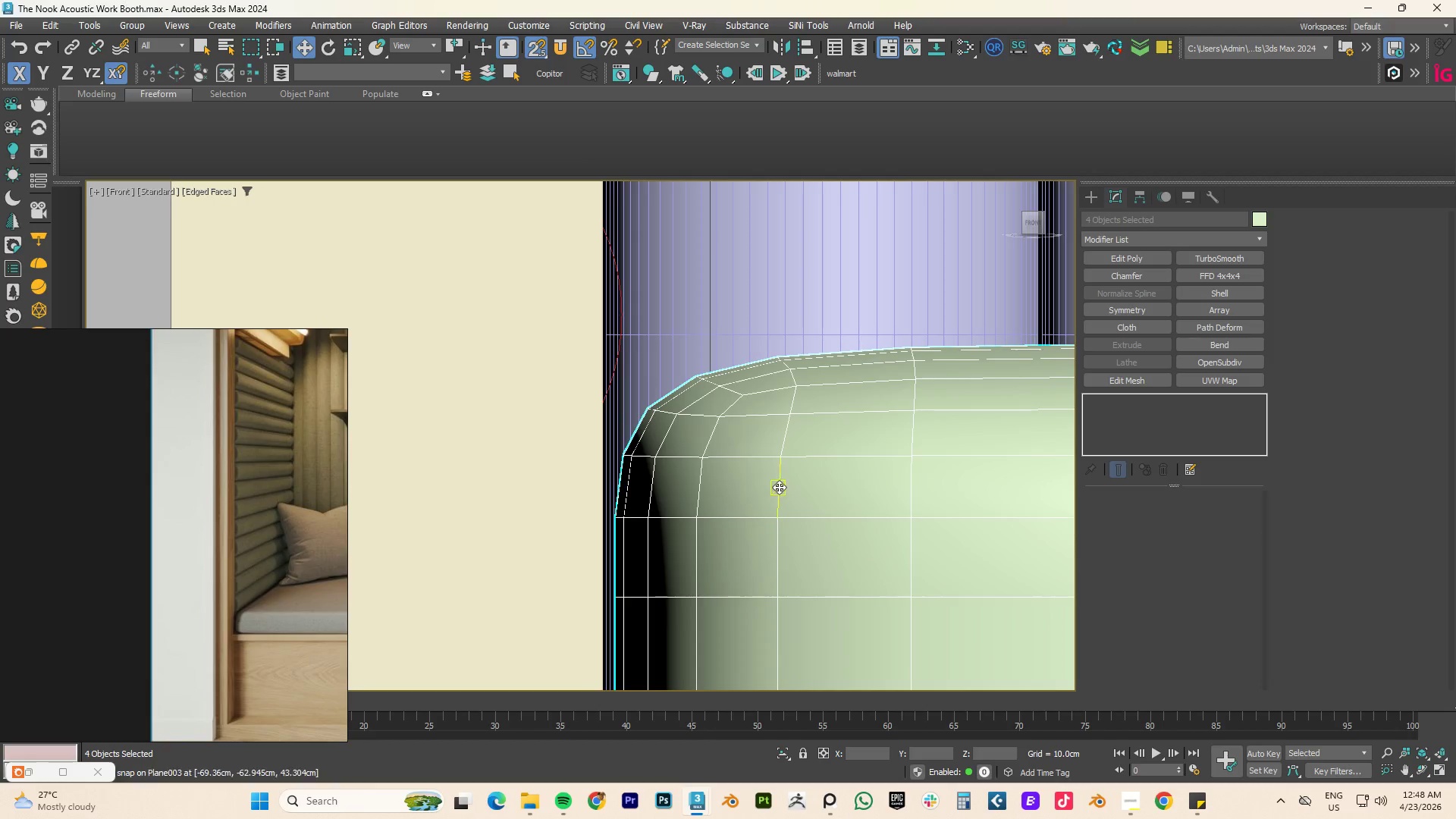 
scroll: coordinate [779, 487], scroll_direction: down, amount: 4.0
 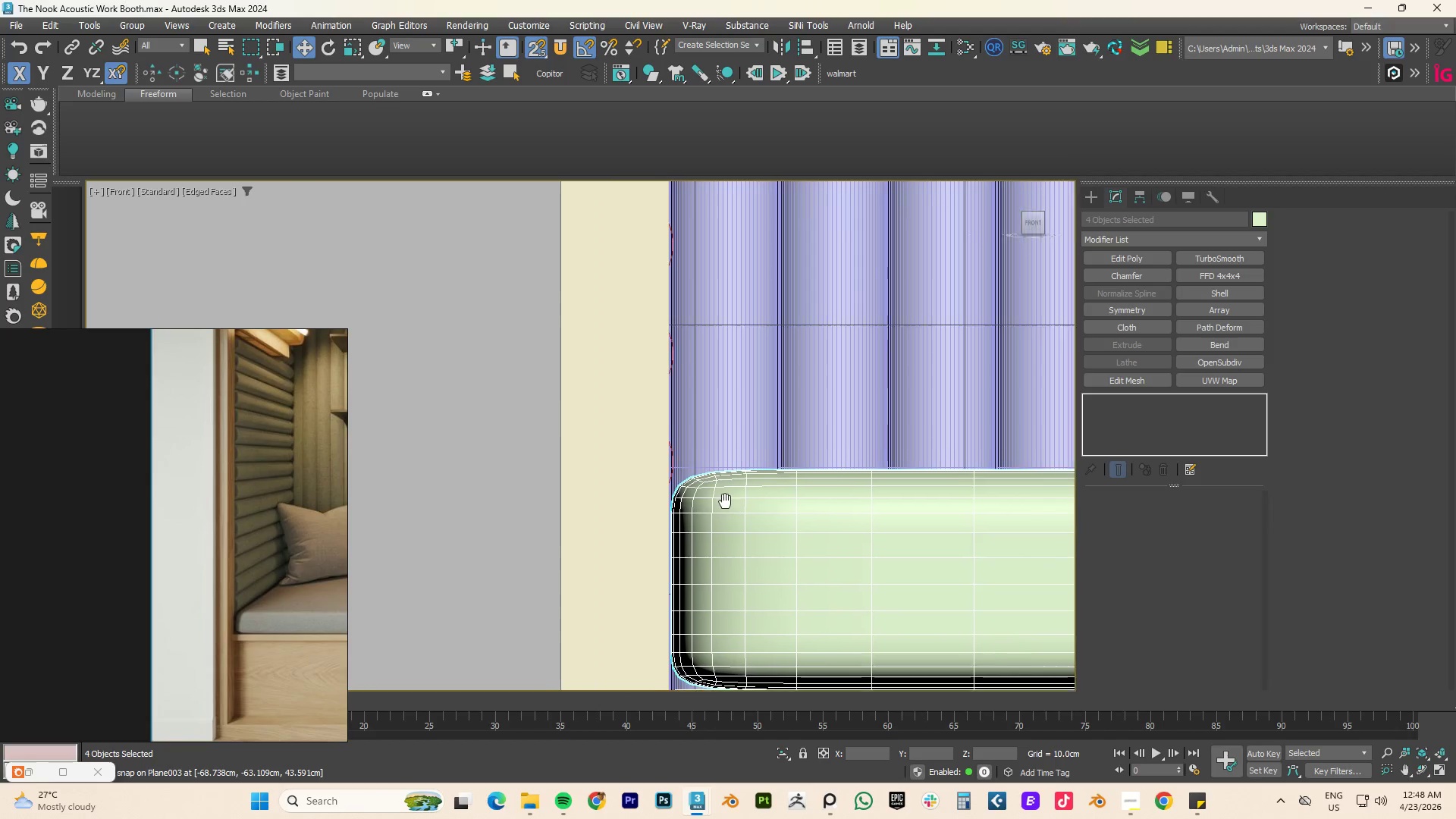 
hold_key(key=AltLeft, duration=0.81)
 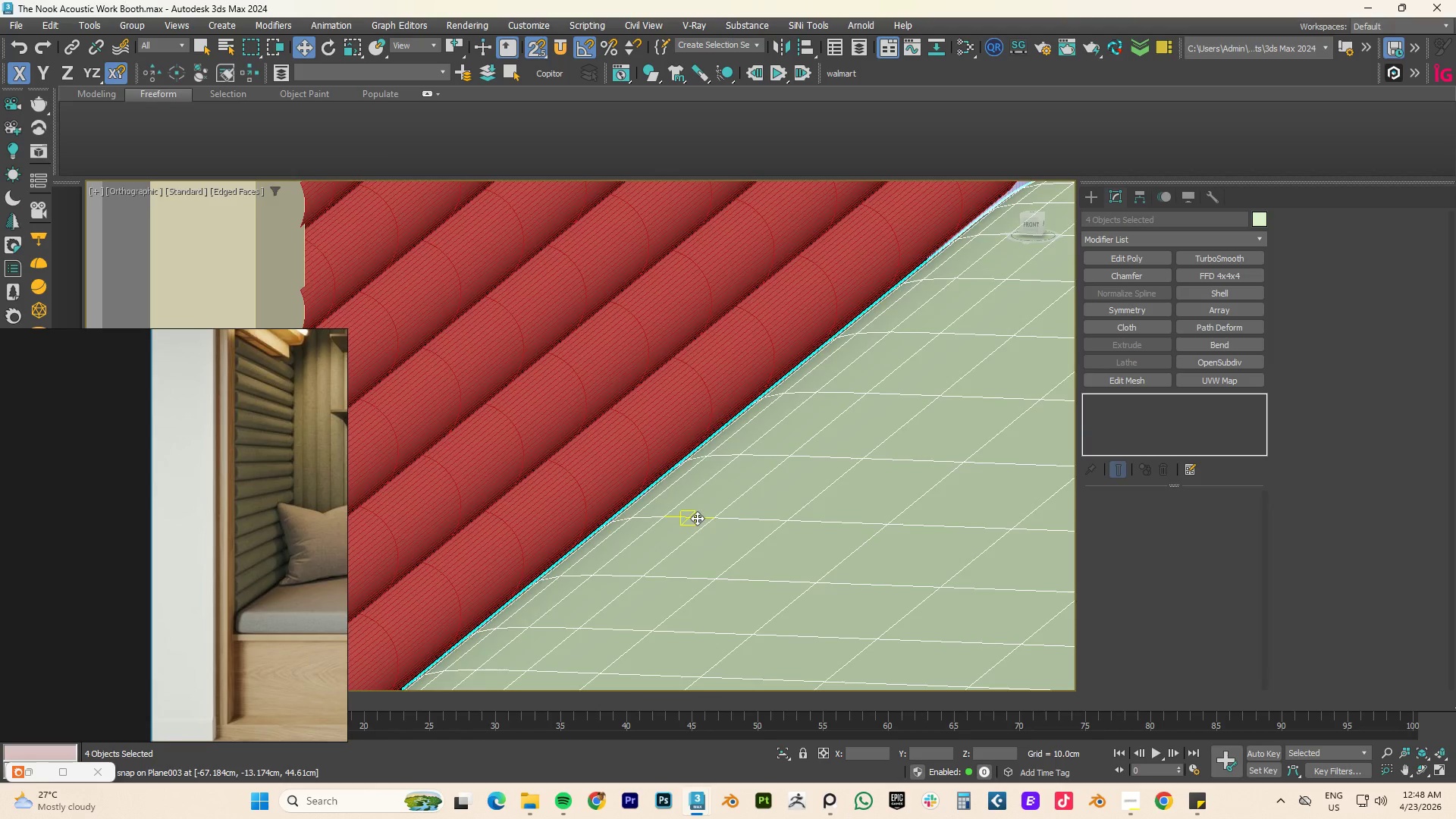 
scroll: coordinate [697, 518], scroll_direction: down, amount: 4.0
 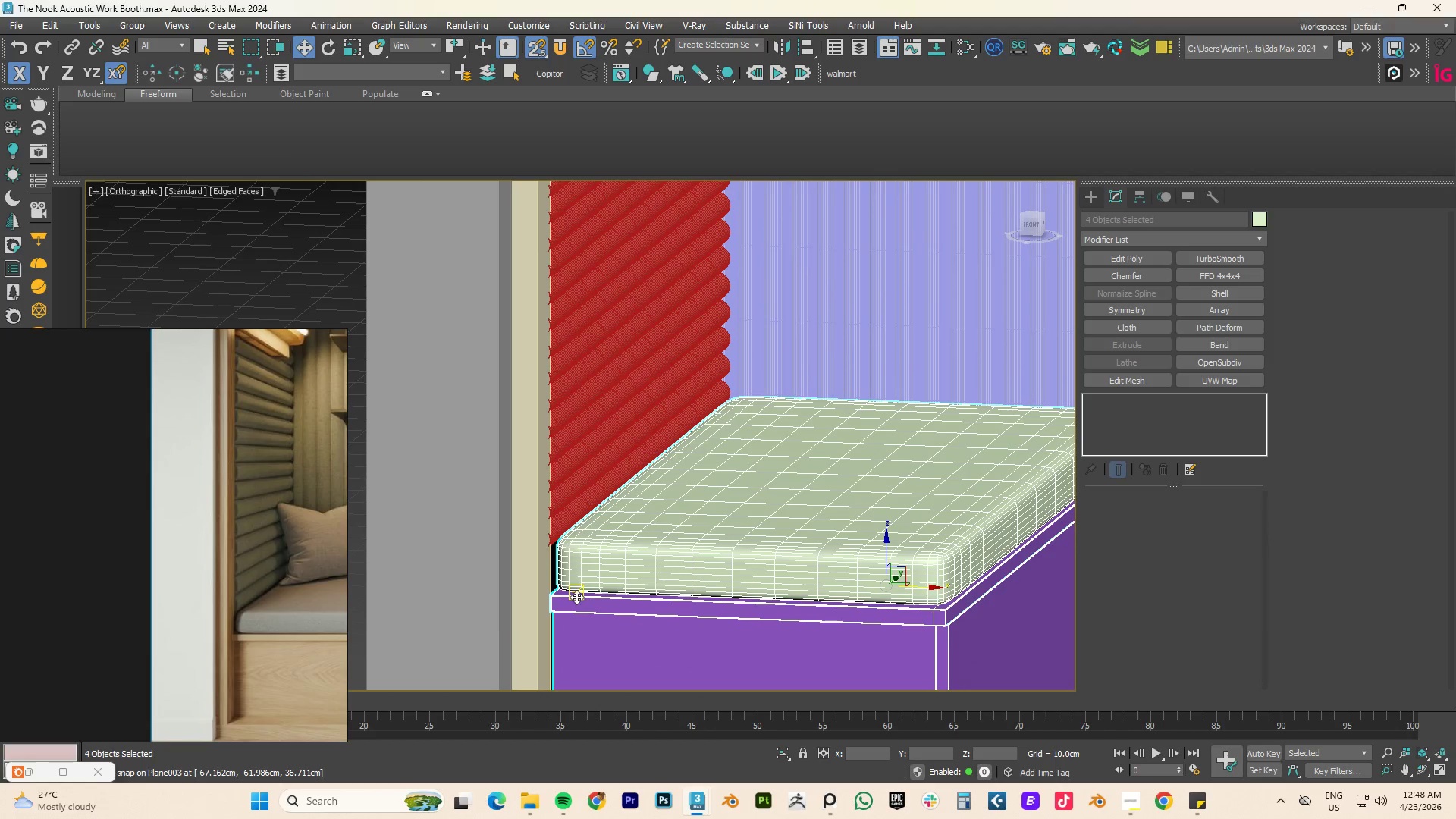 
key(S)
 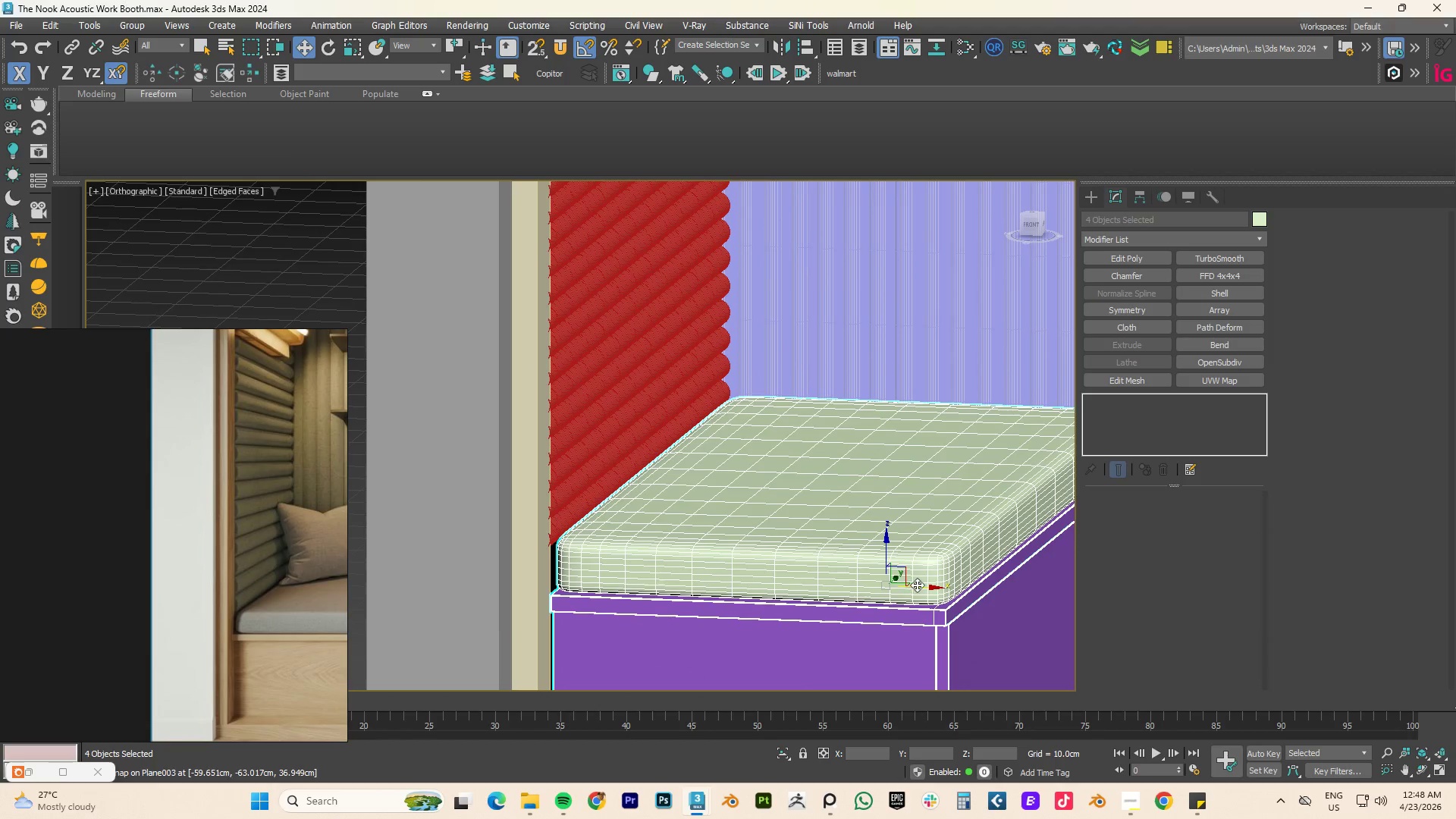 
left_click_drag(start_coordinate=[918, 585], to_coordinate=[910, 588])
 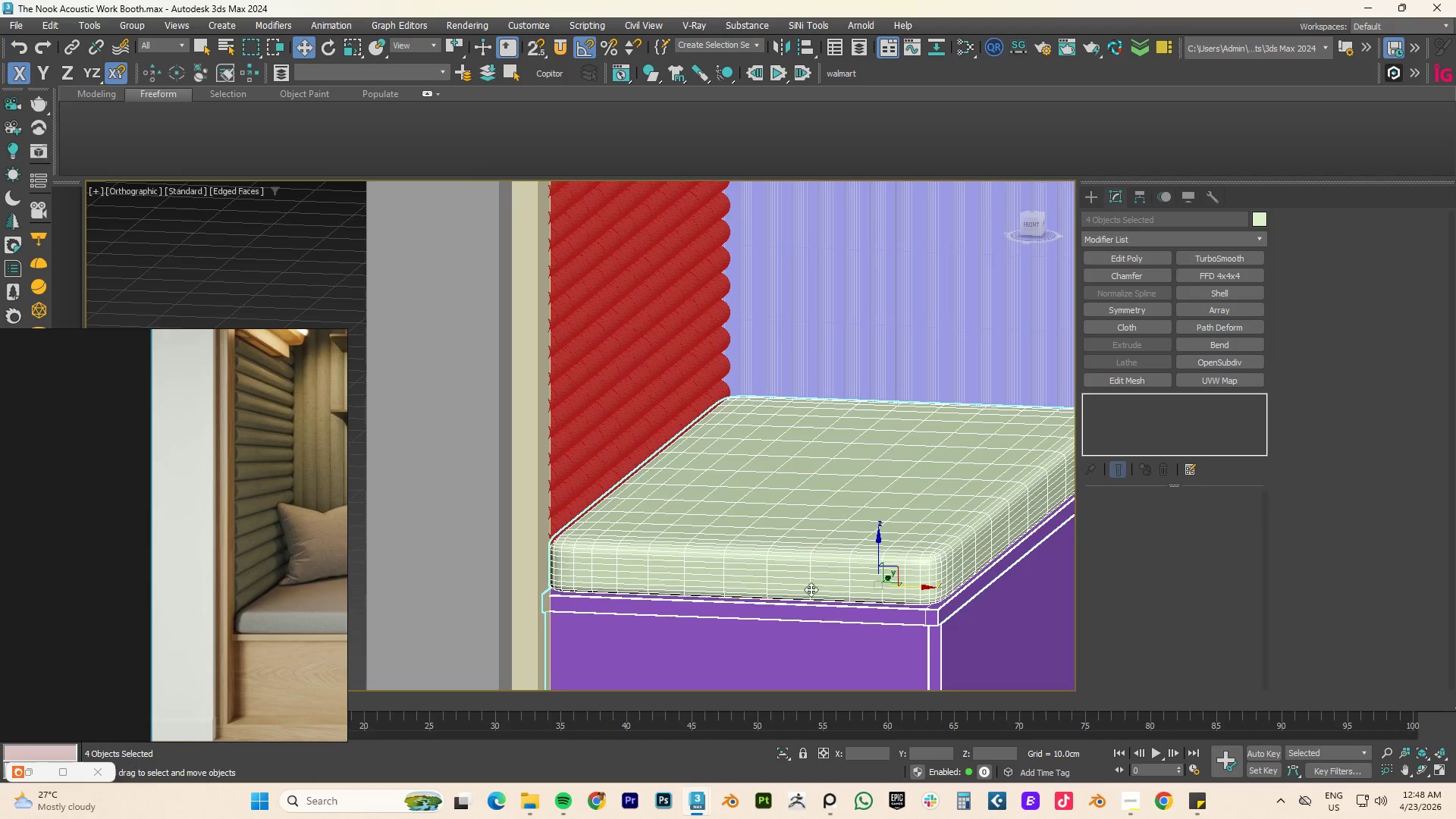 
type(fz)
 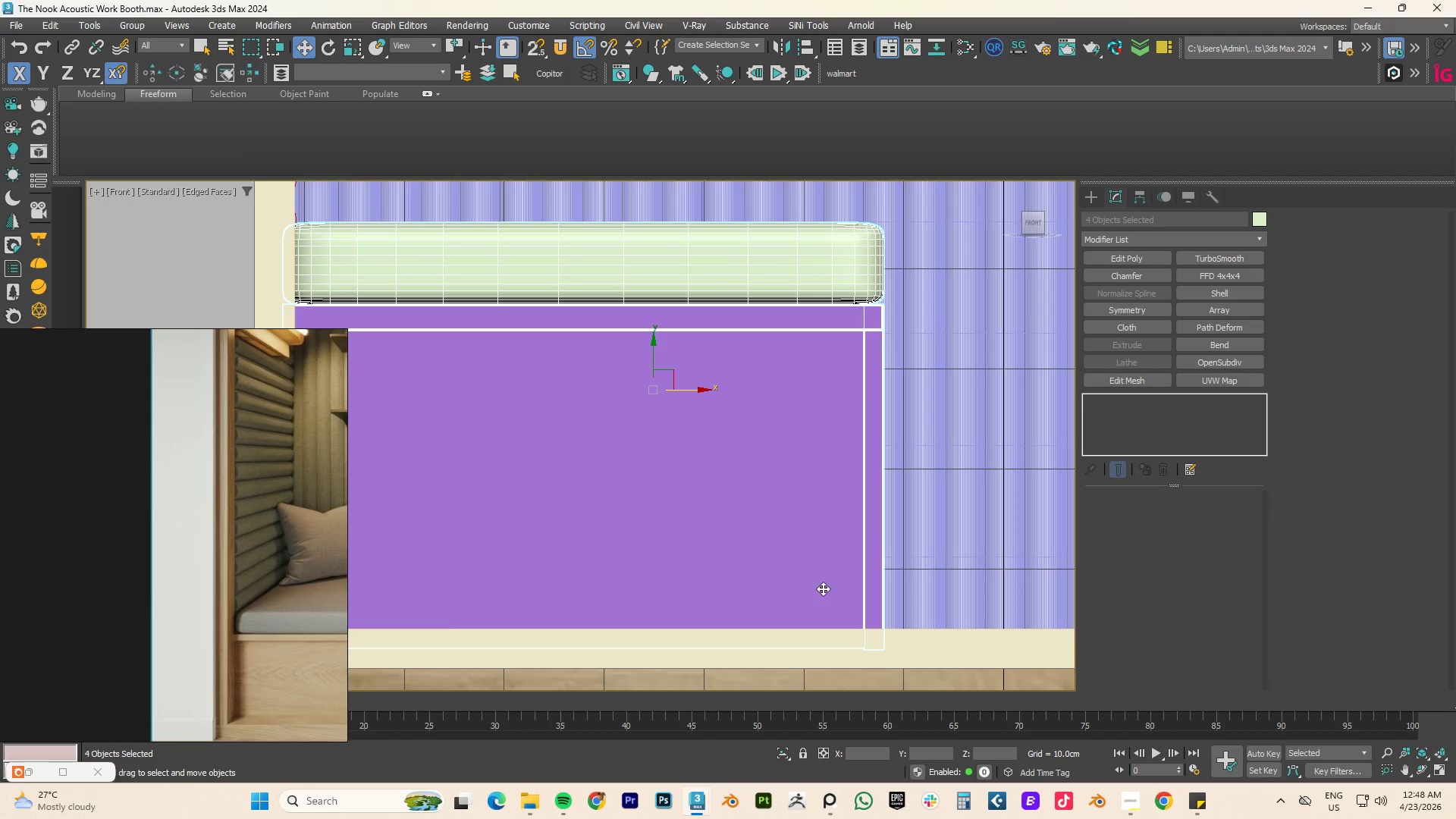 
scroll: coordinate [779, 589], scroll_direction: down, amount: 3.0
 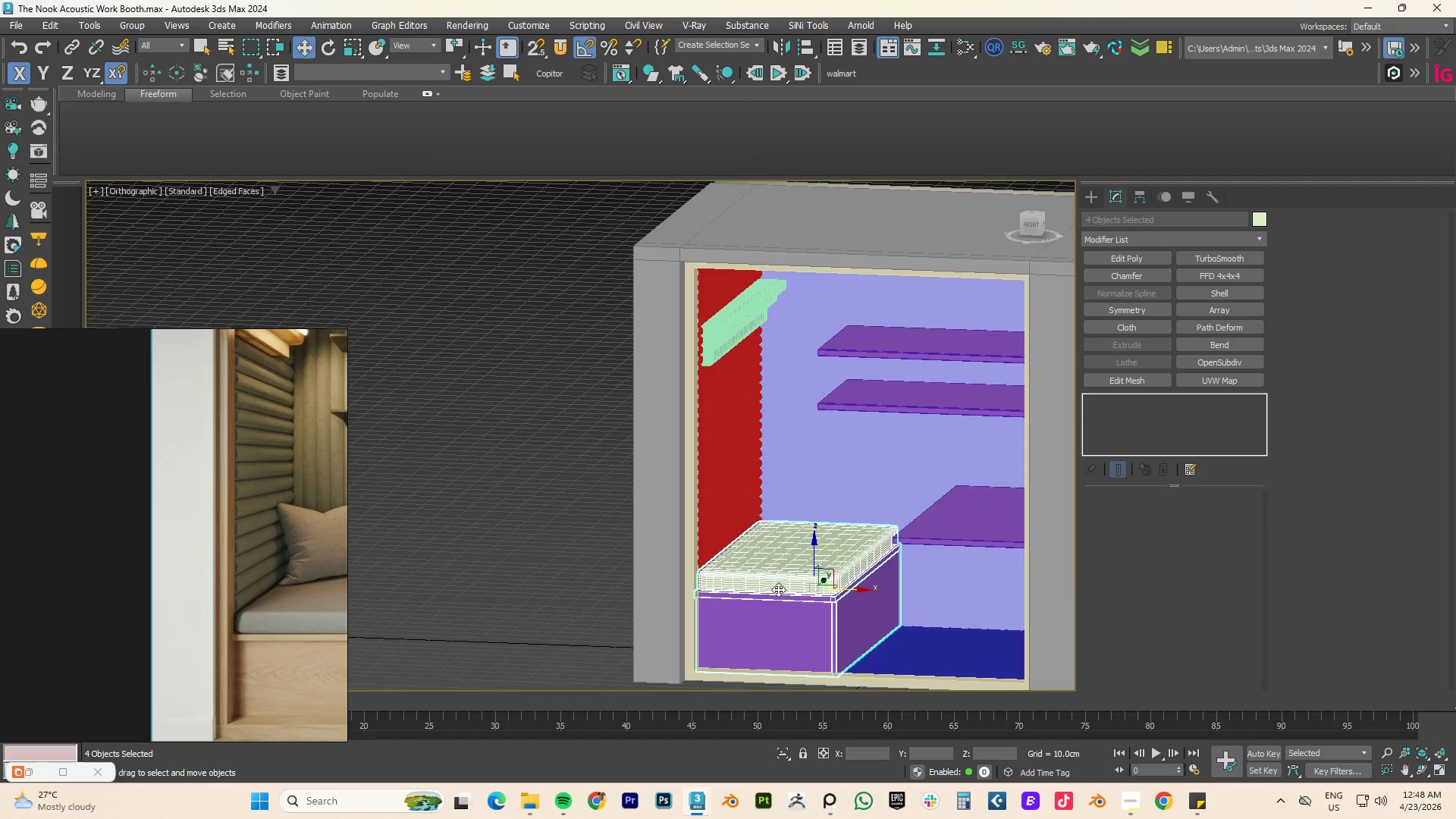 
left_click([902, 555])
 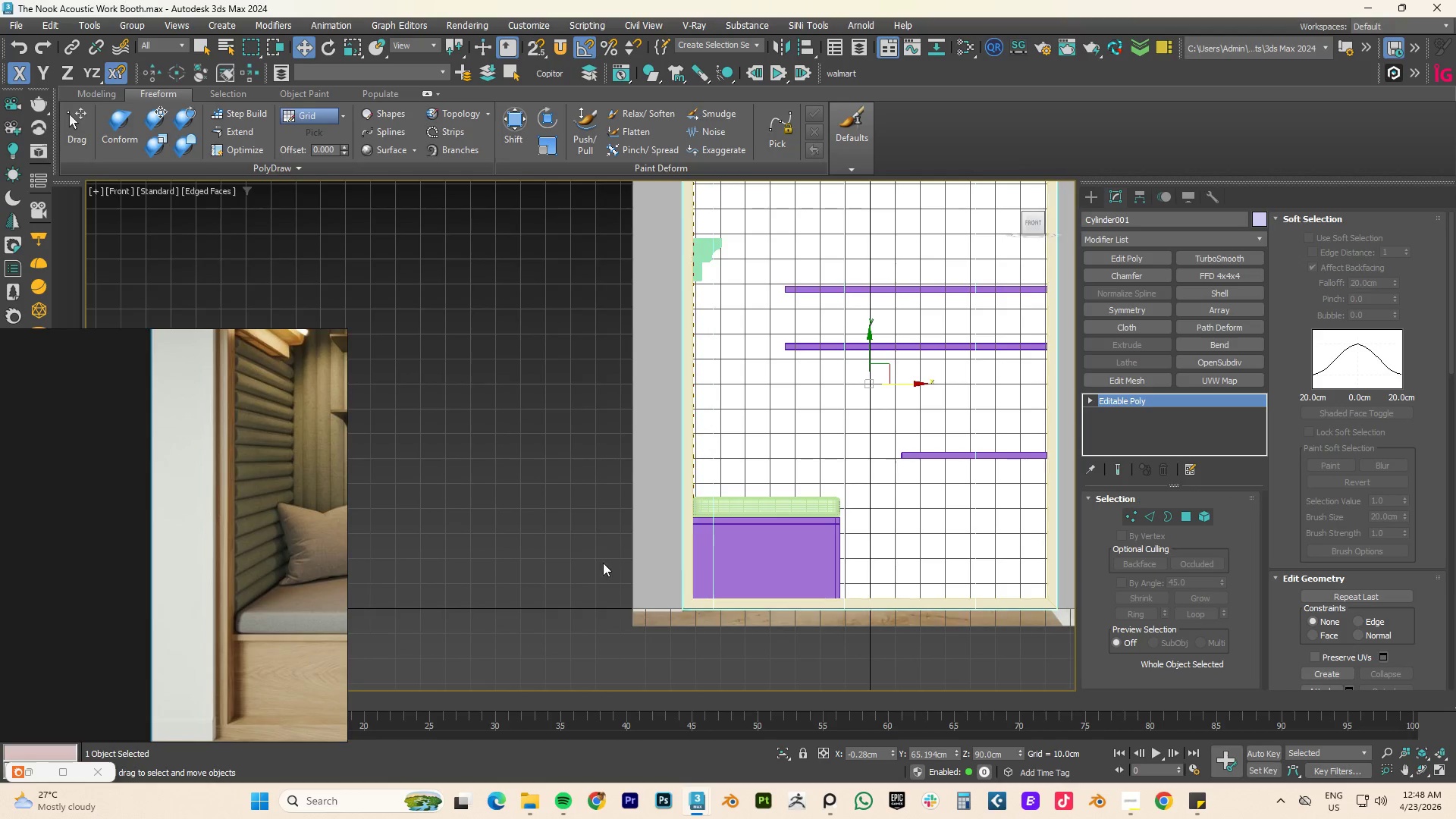 
scroll: coordinate [830, 588], scroll_direction: down, amount: 4.0
 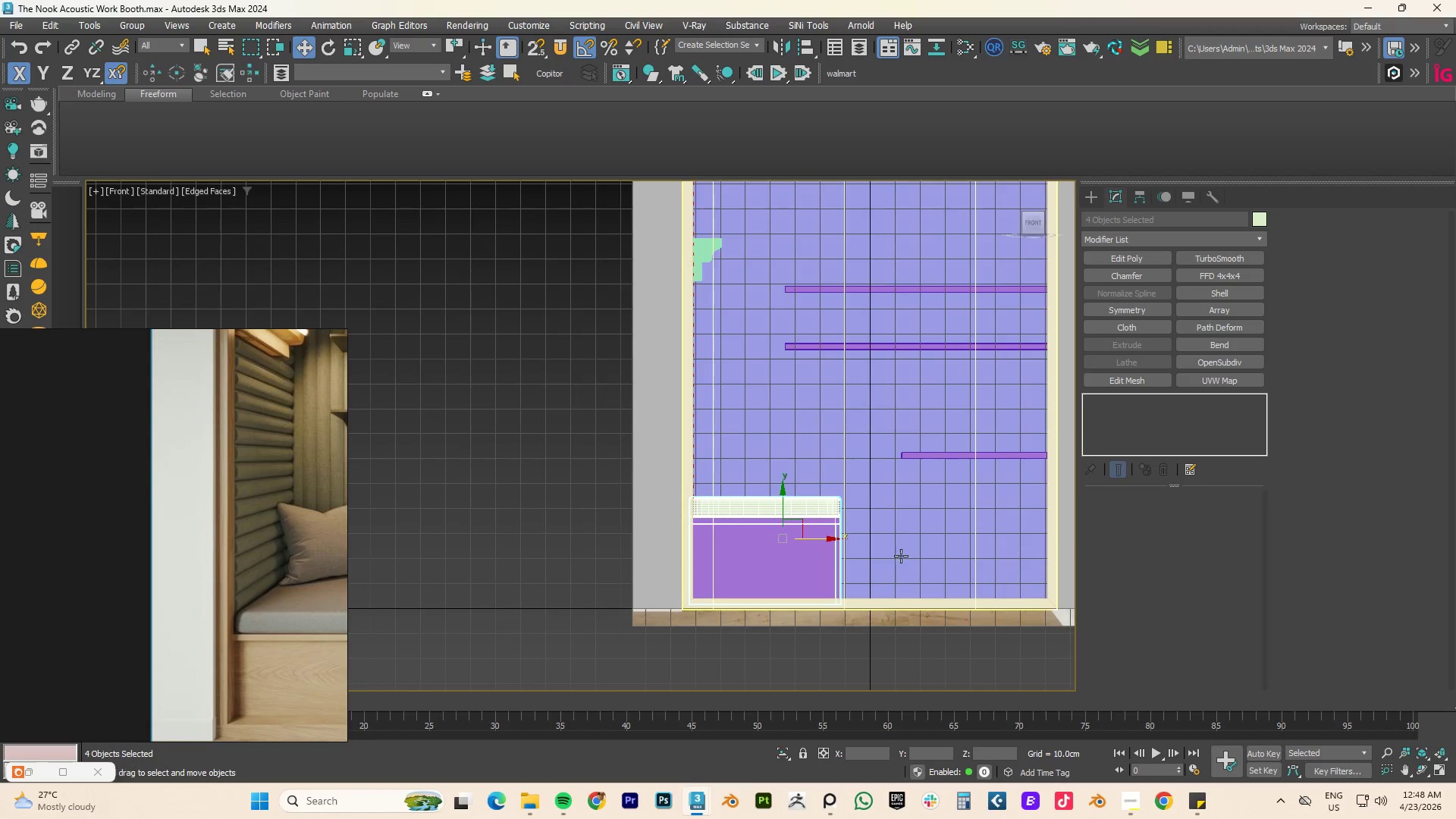 
left_click([559, 548])
 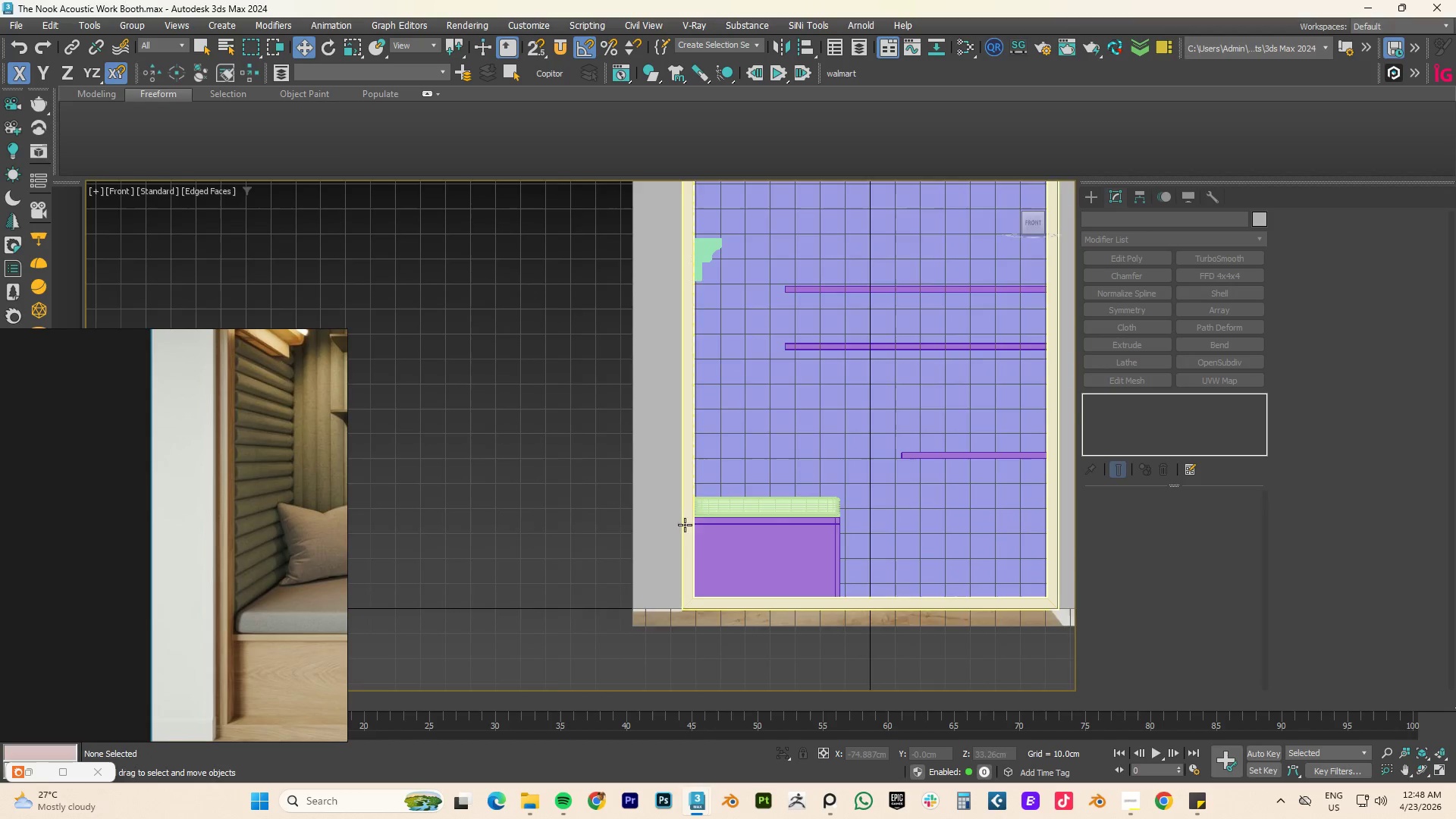 
hold_key(key=AltLeft, duration=0.84)
 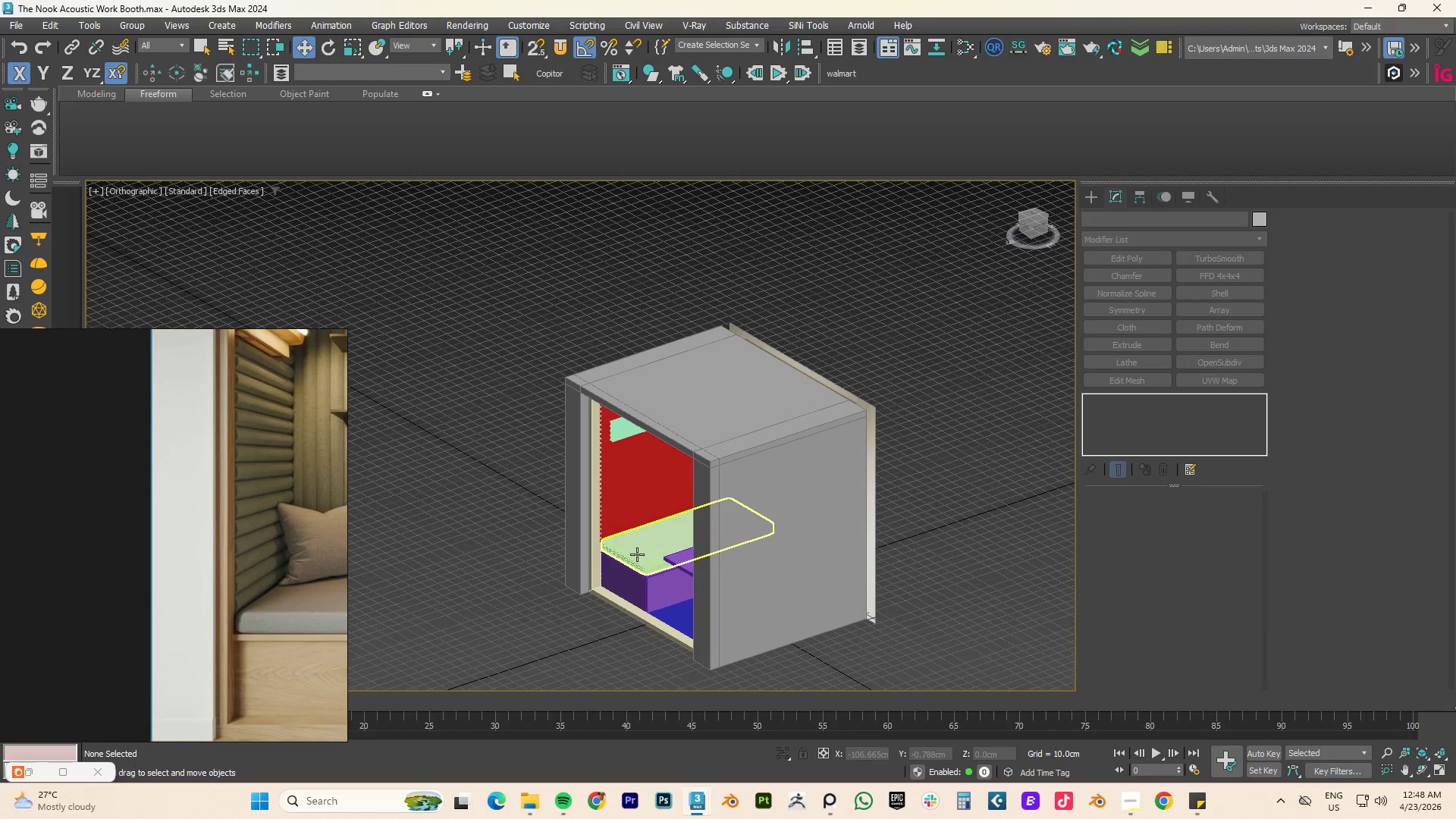 
scroll: coordinate [692, 523], scroll_direction: down, amount: 2.0
 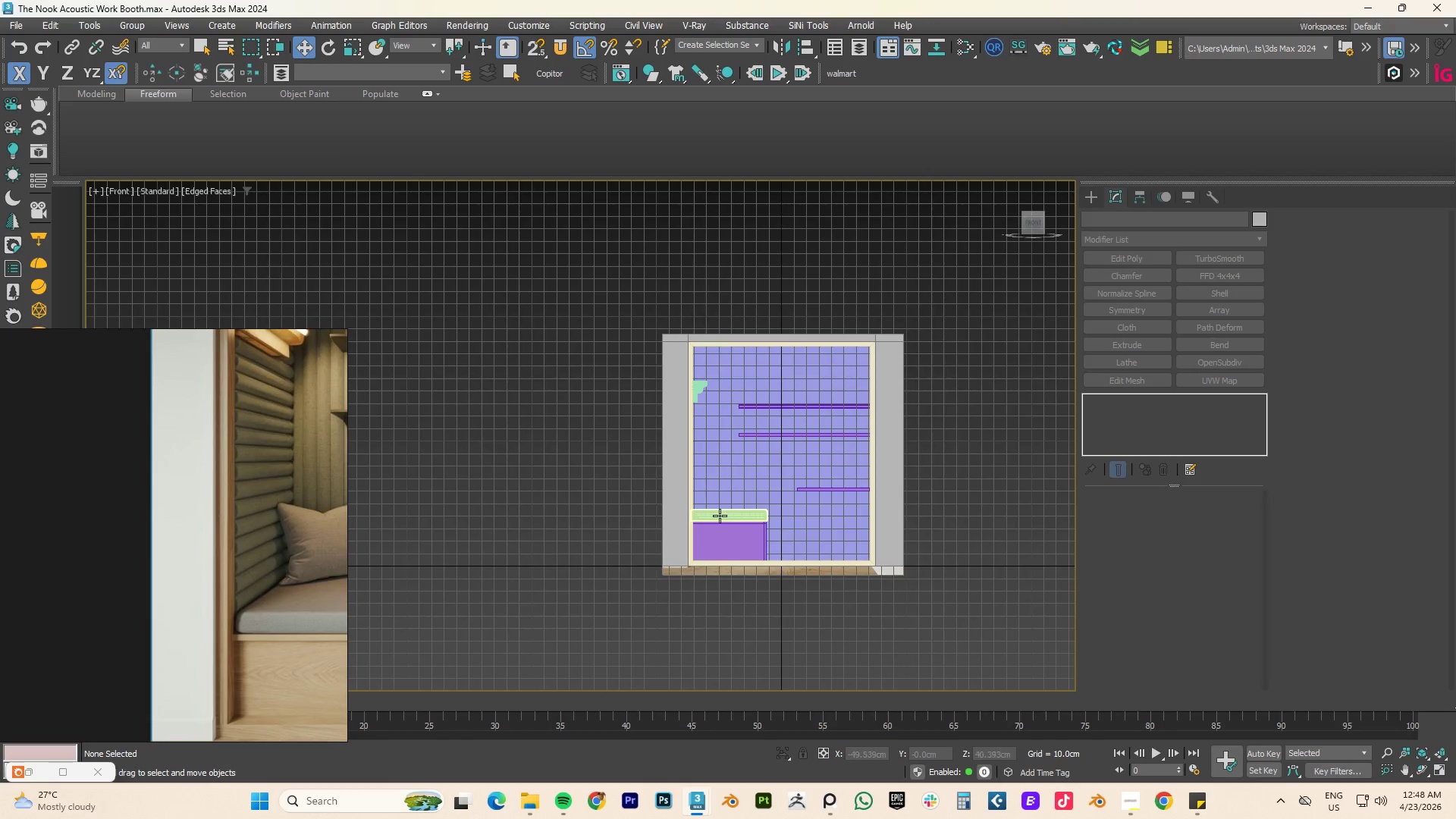 
key(F4)
 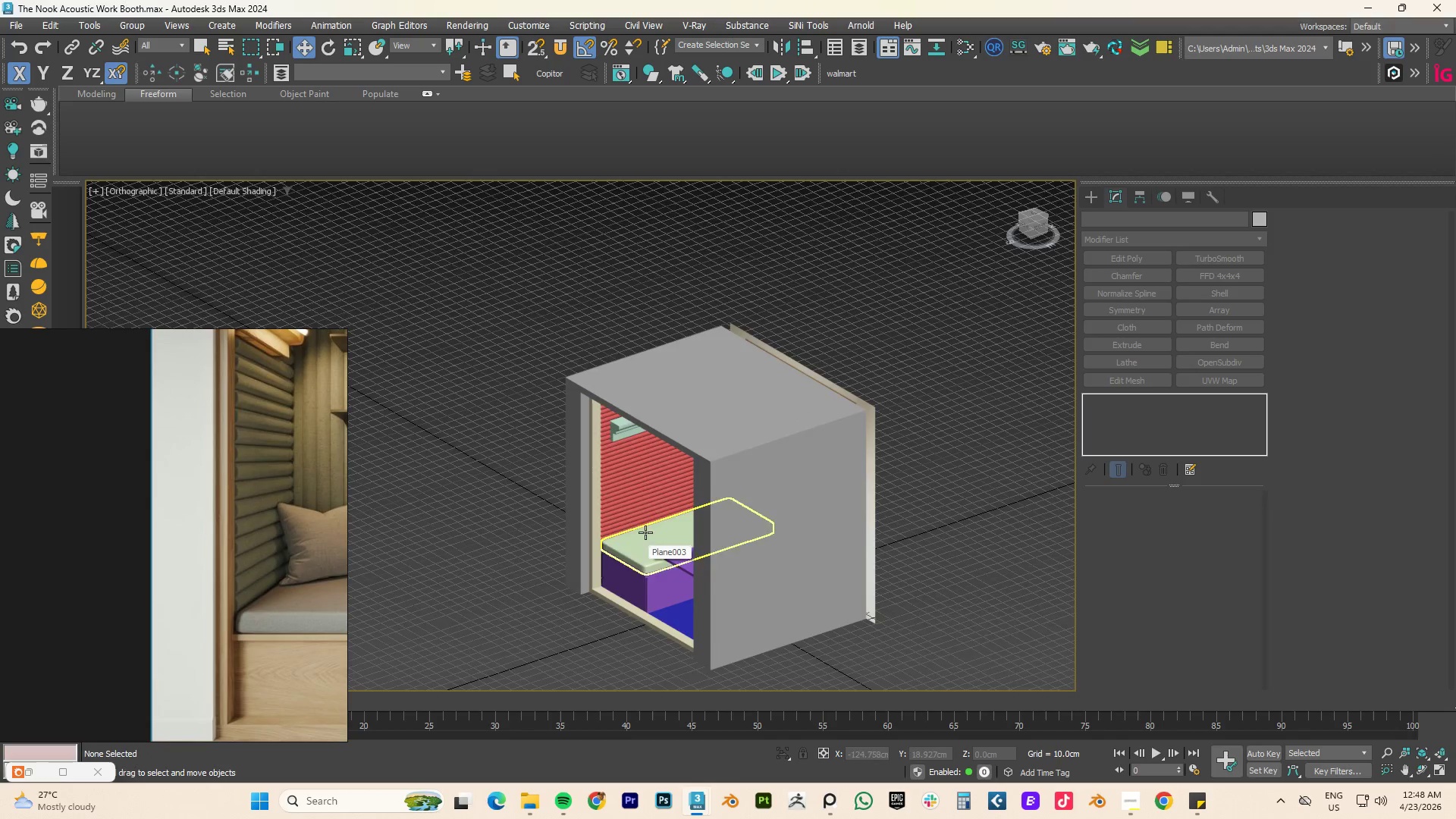 
key(F3)
 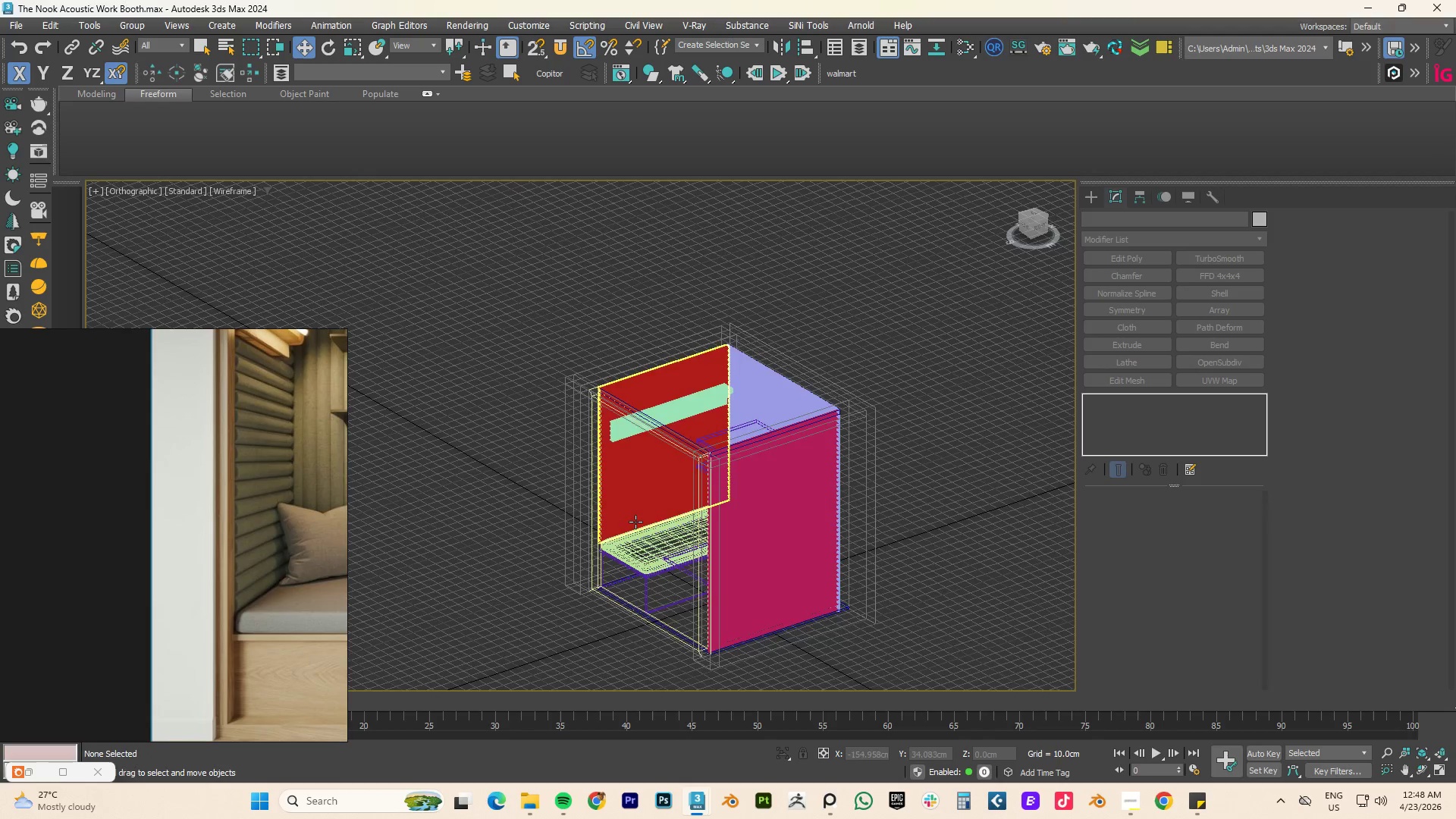 
key(F3)
 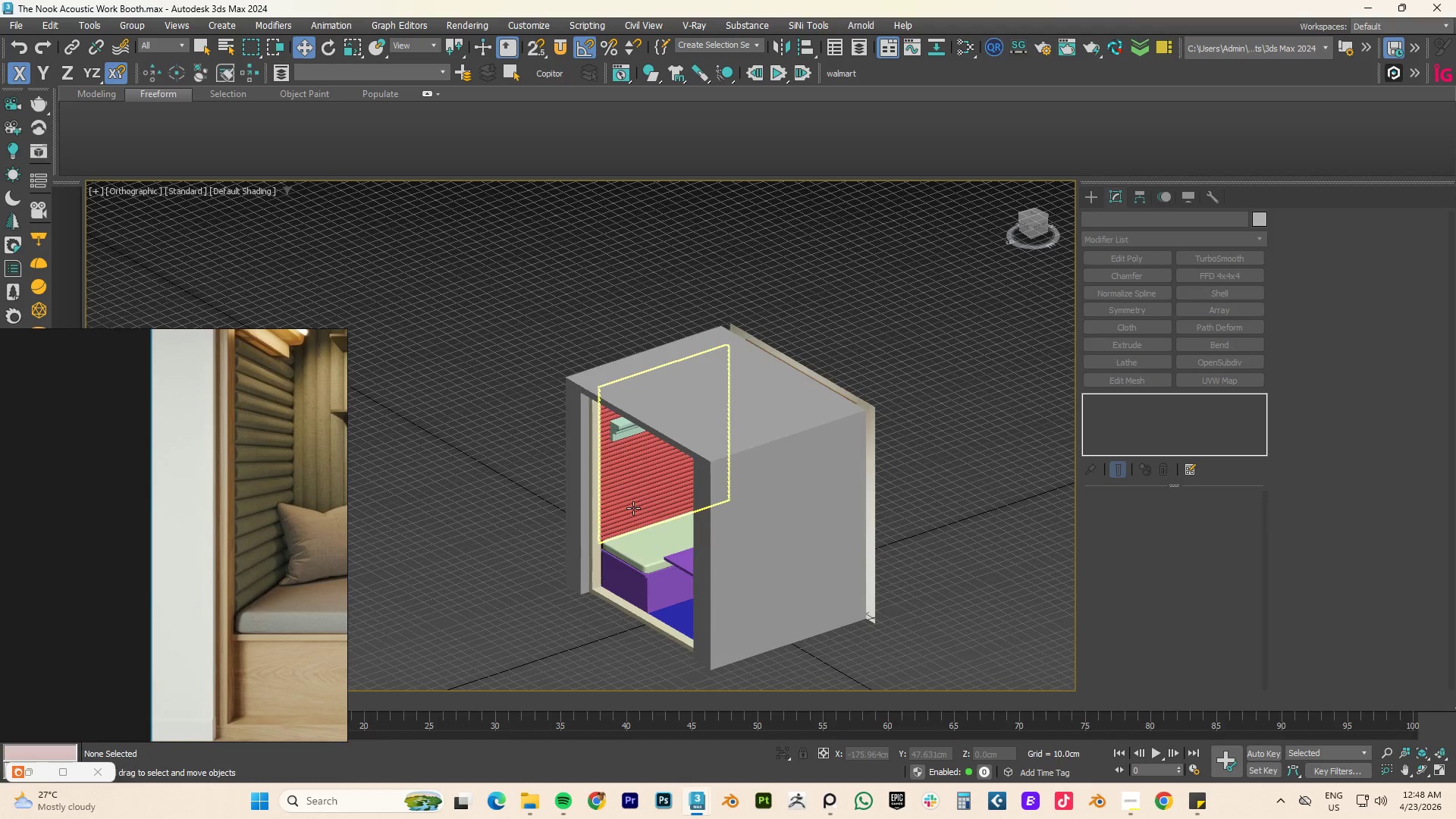 
key(F4)
 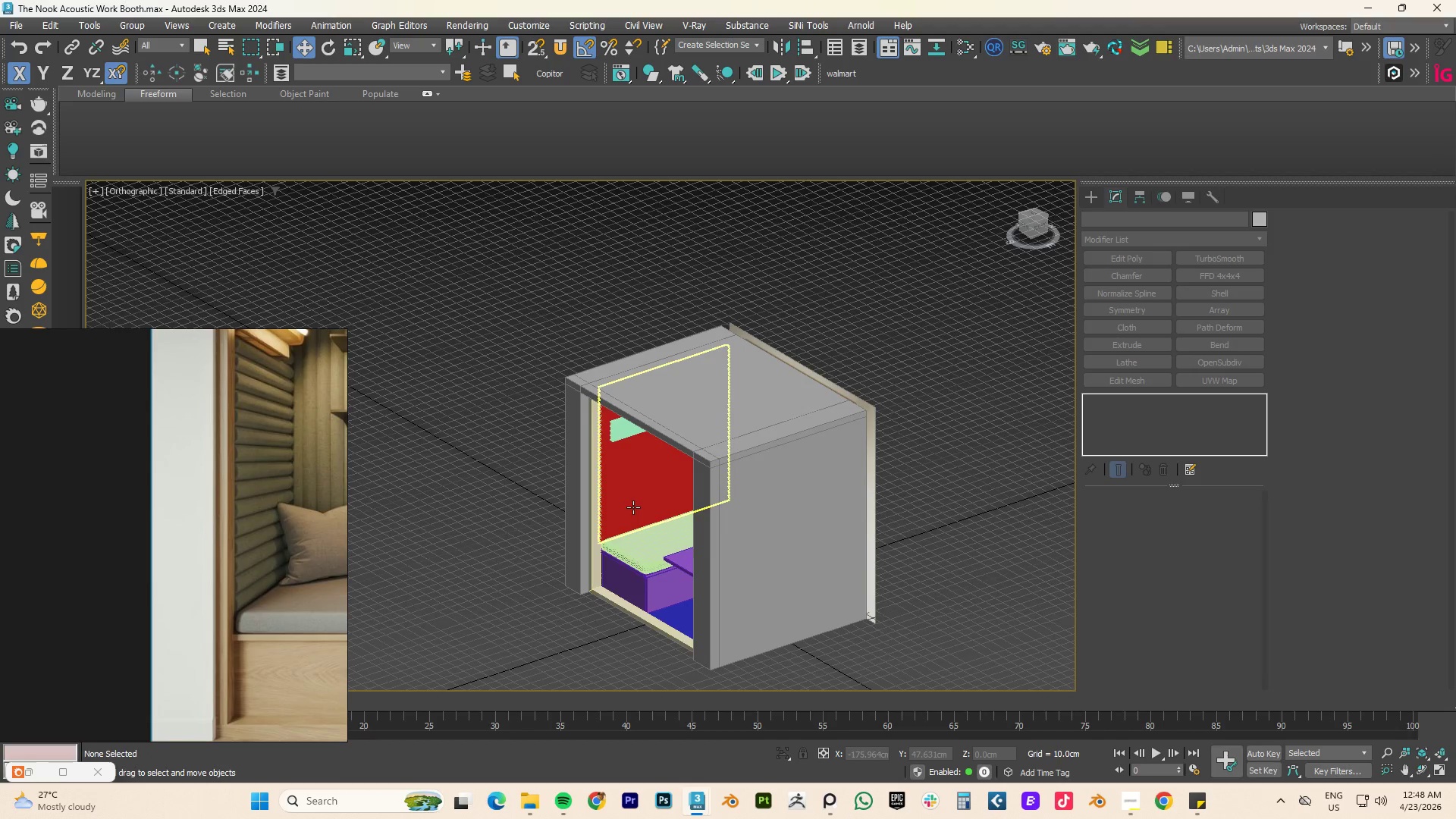 
key(F4)
 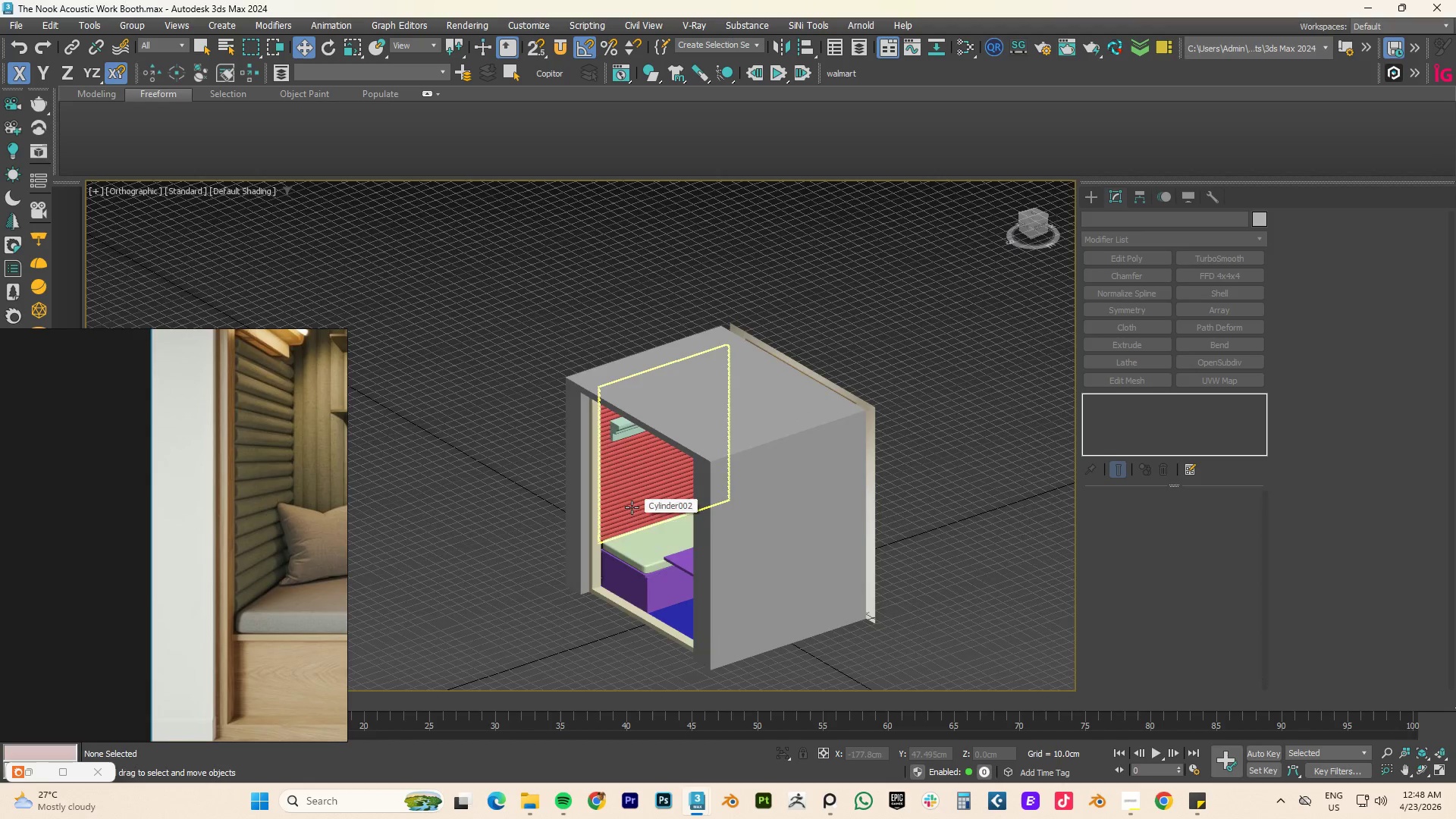 
scroll: coordinate [633, 507], scroll_direction: up, amount: 4.0
 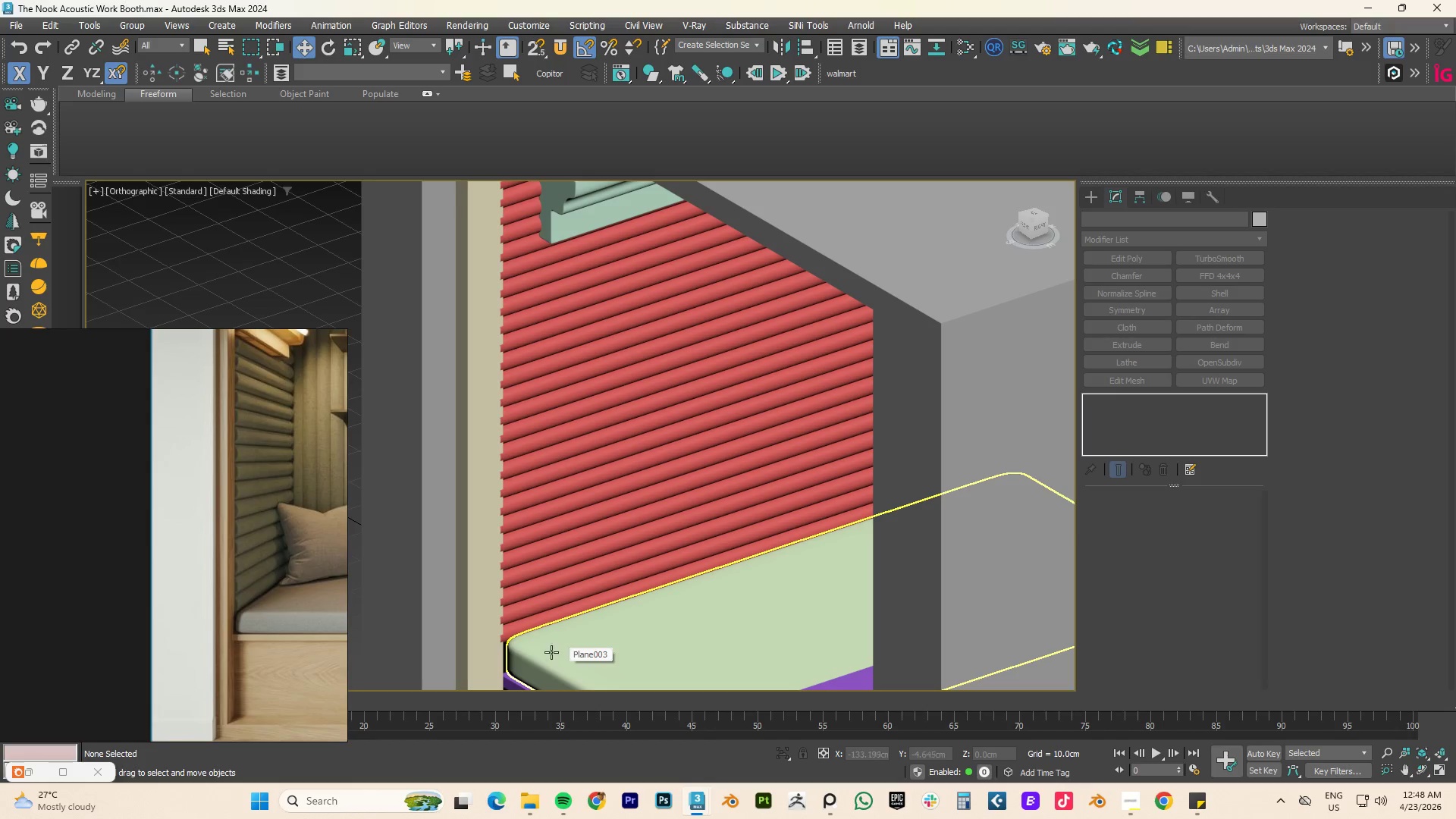 
left_click([519, 630])
 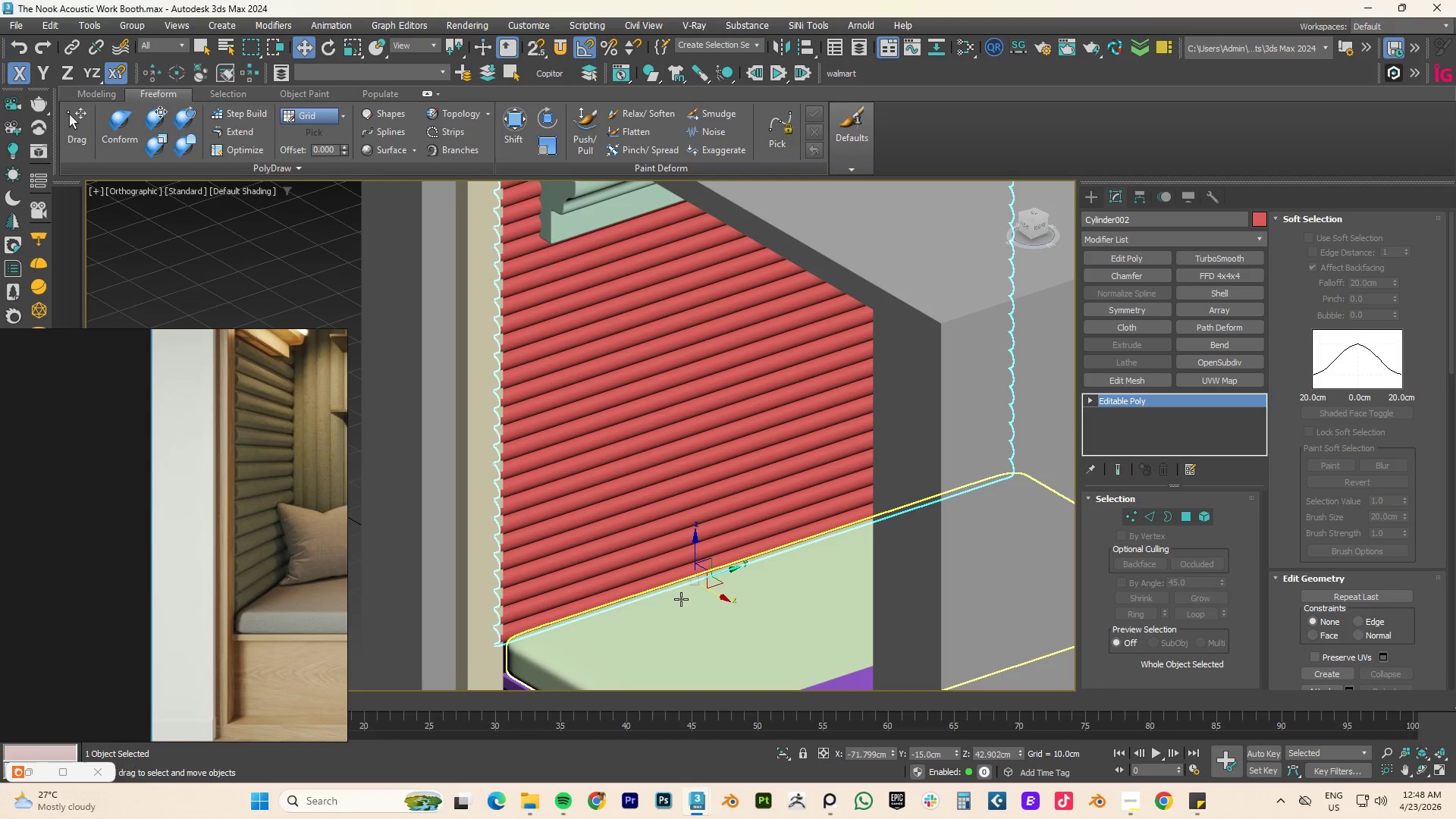 
scroll: coordinate [506, 589], scroll_direction: down, amount: 3.0
 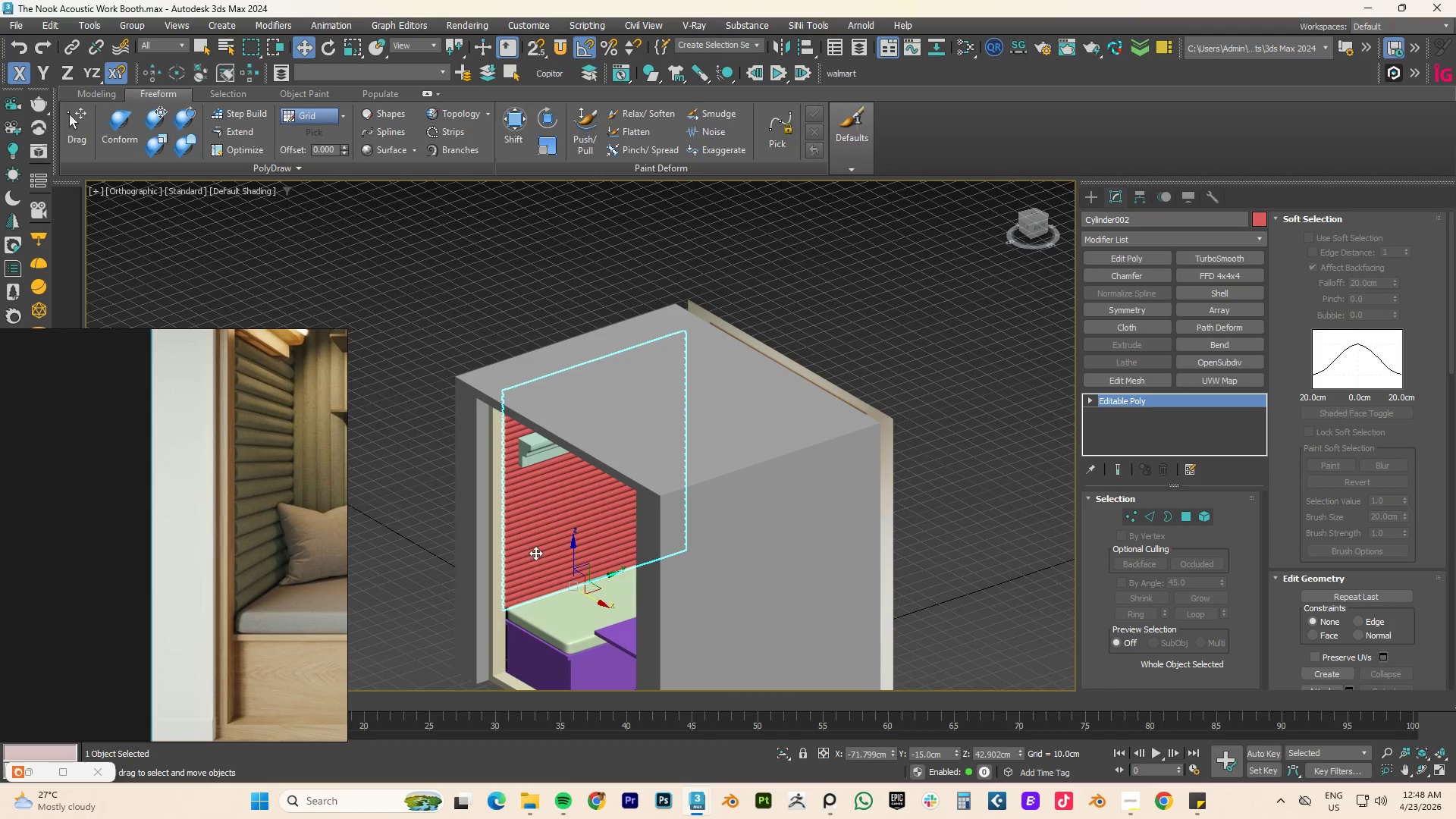 
hold_key(key=AltLeft, duration=1.42)
 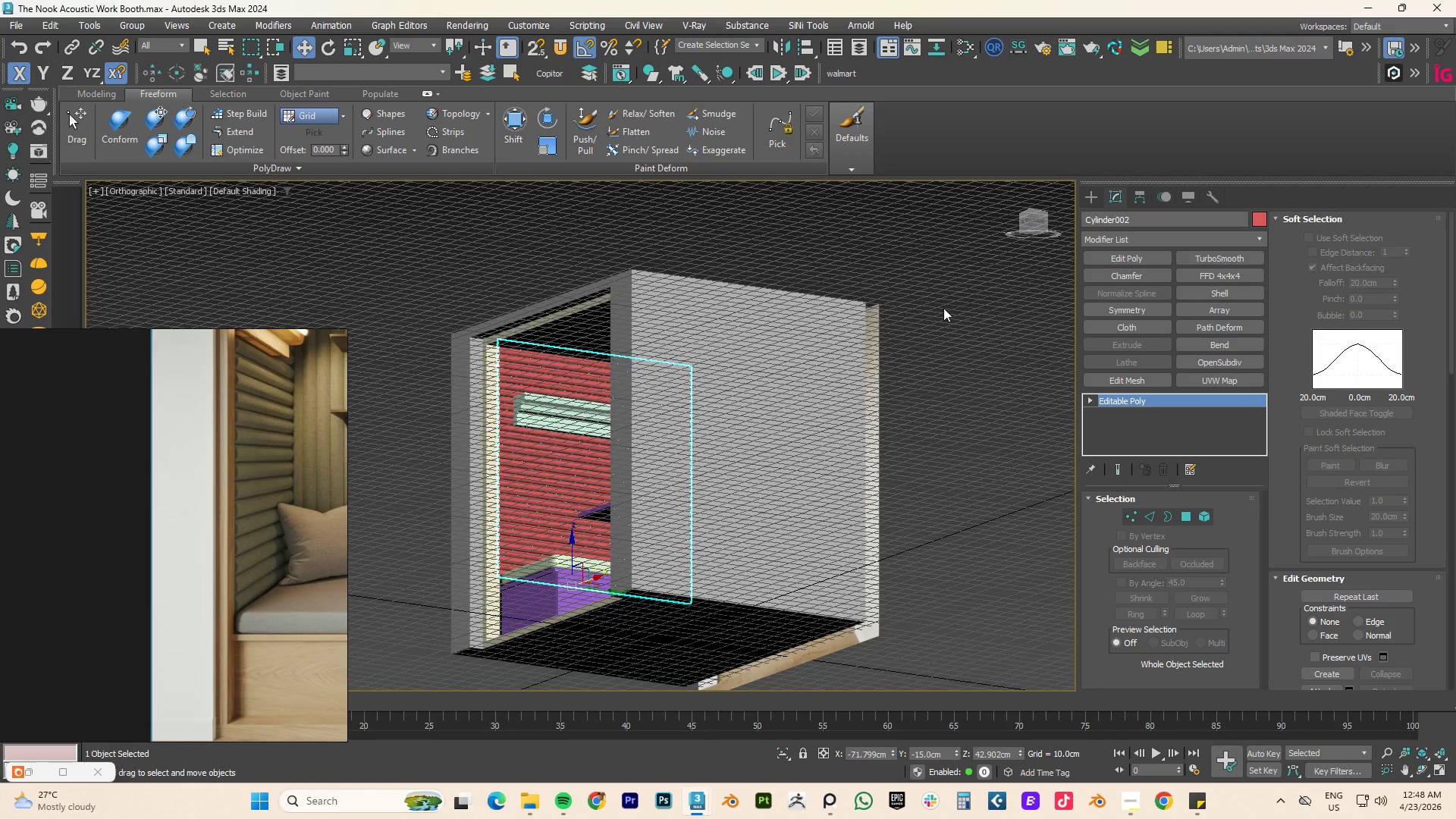 
left_click([943, 308])
 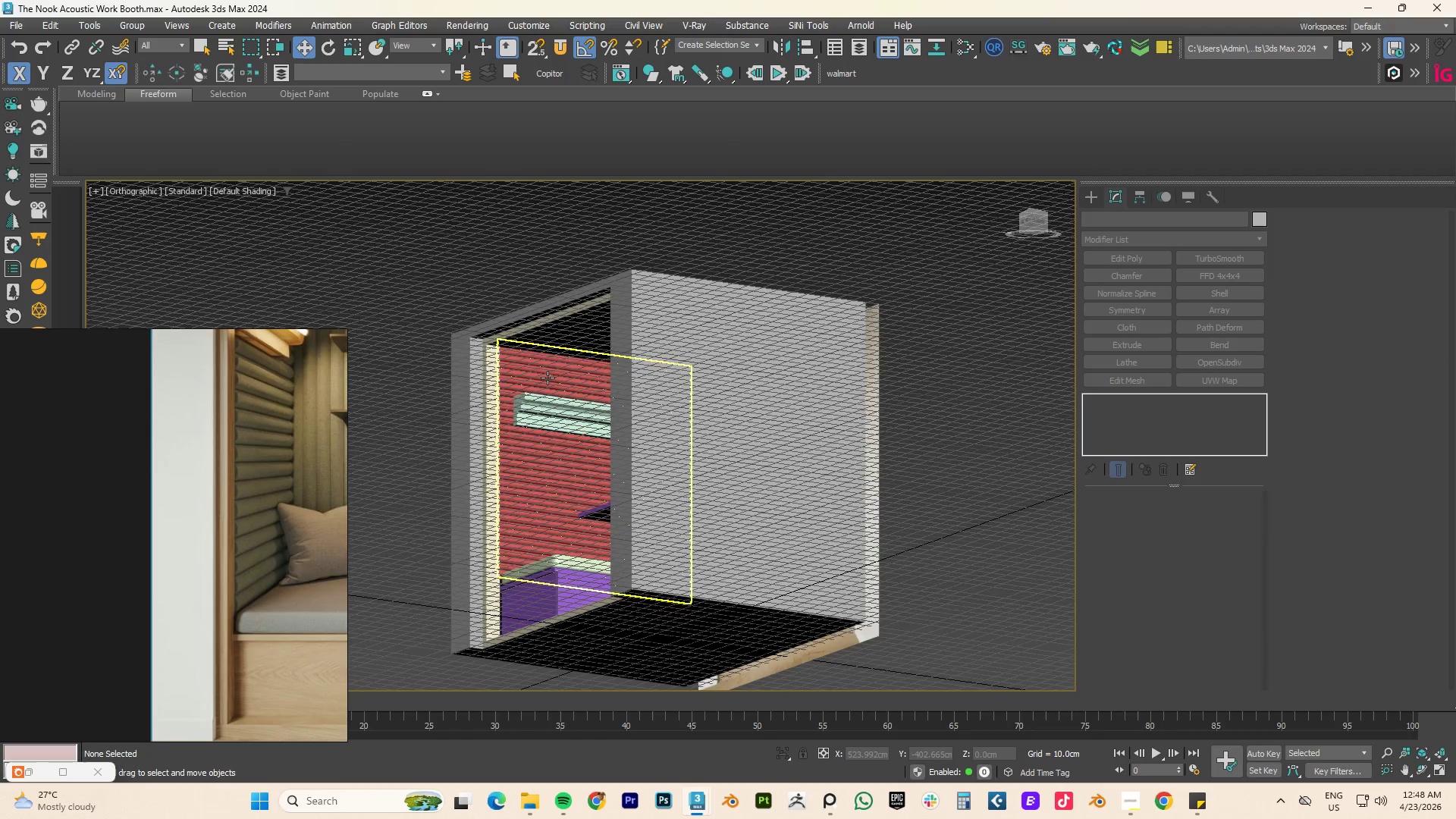 
scroll: coordinate [544, 378], scroll_direction: up, amount: 2.0
 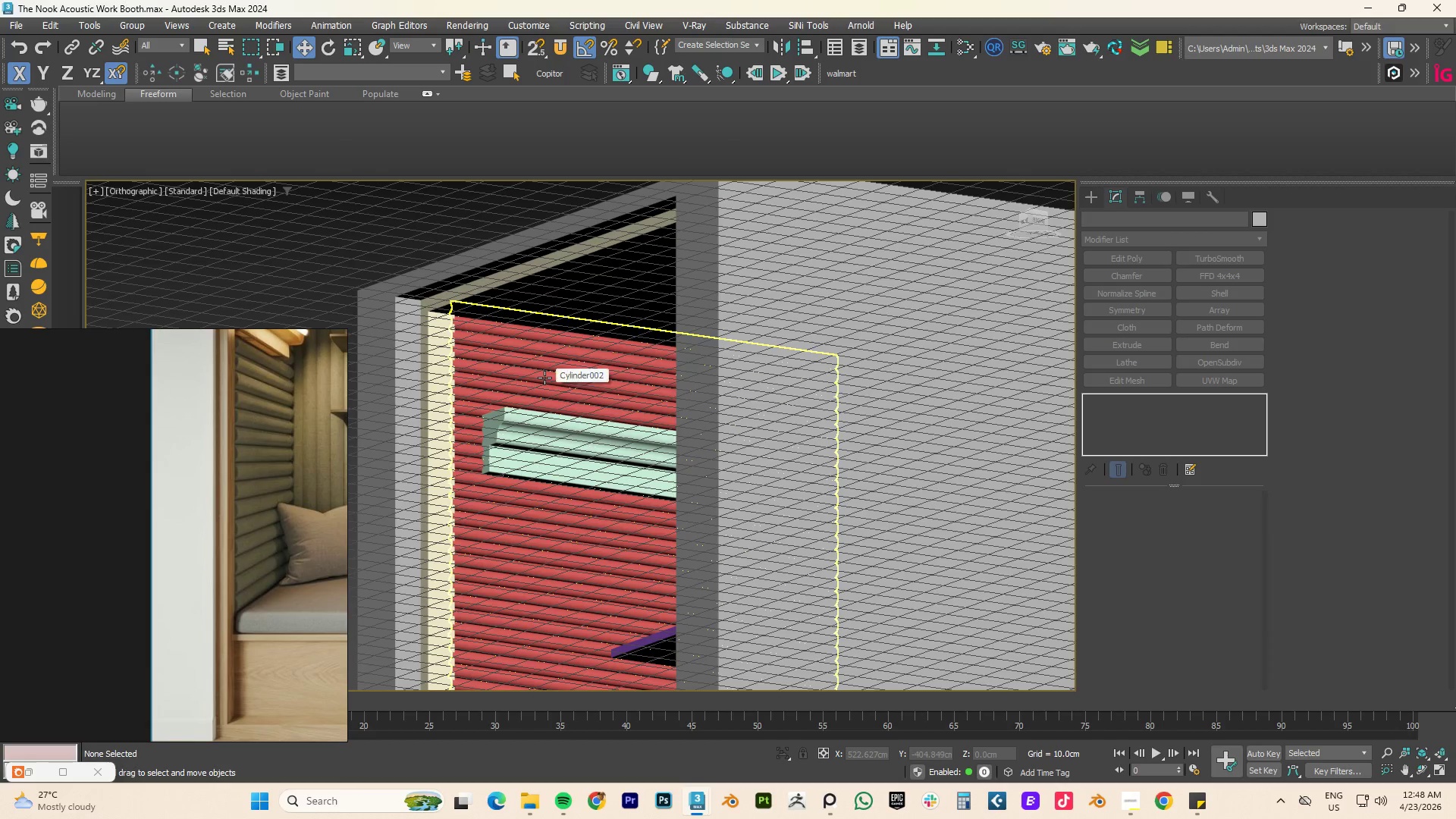 
key(G)
 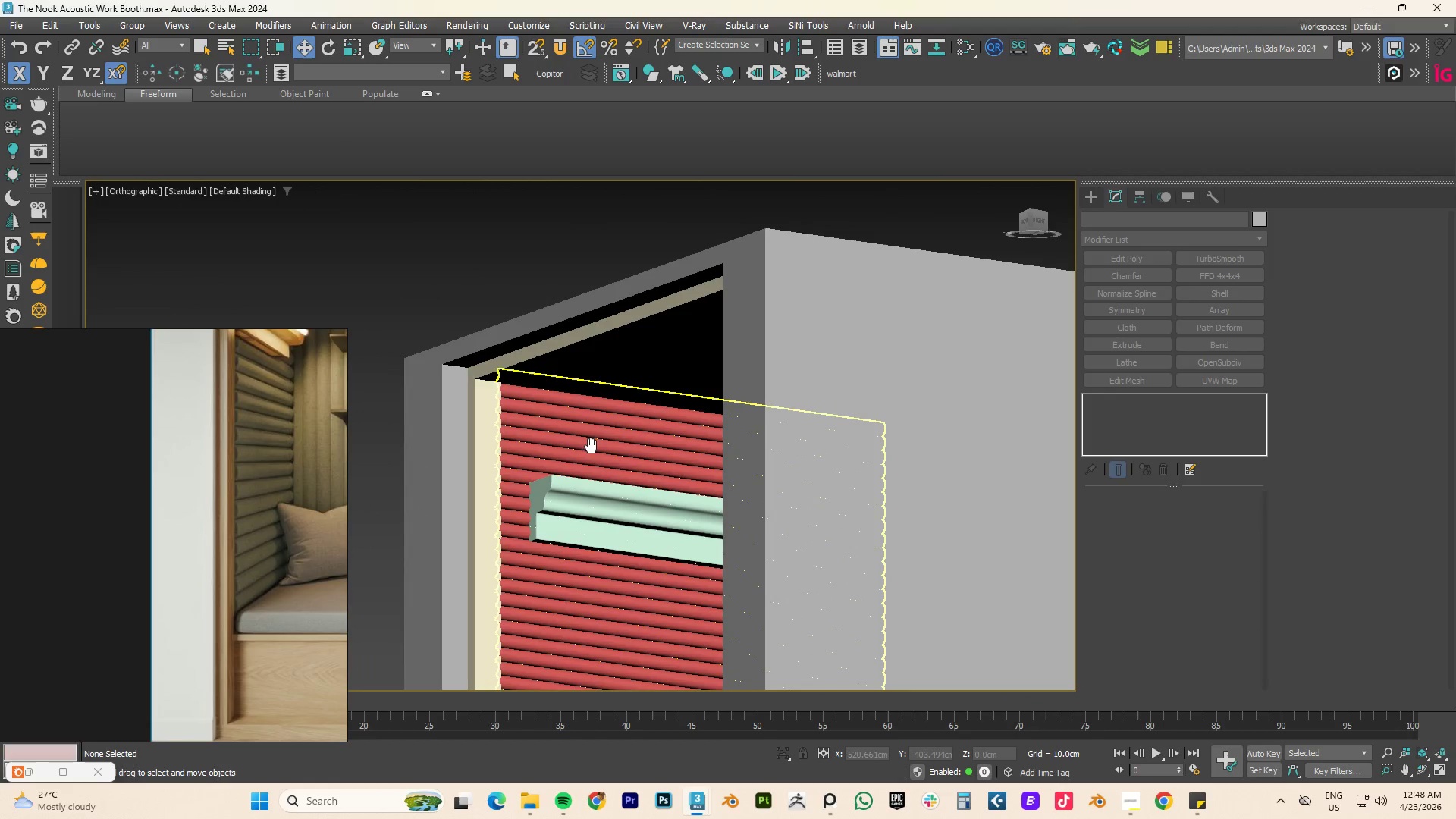 
hold_key(key=AltLeft, duration=0.58)
 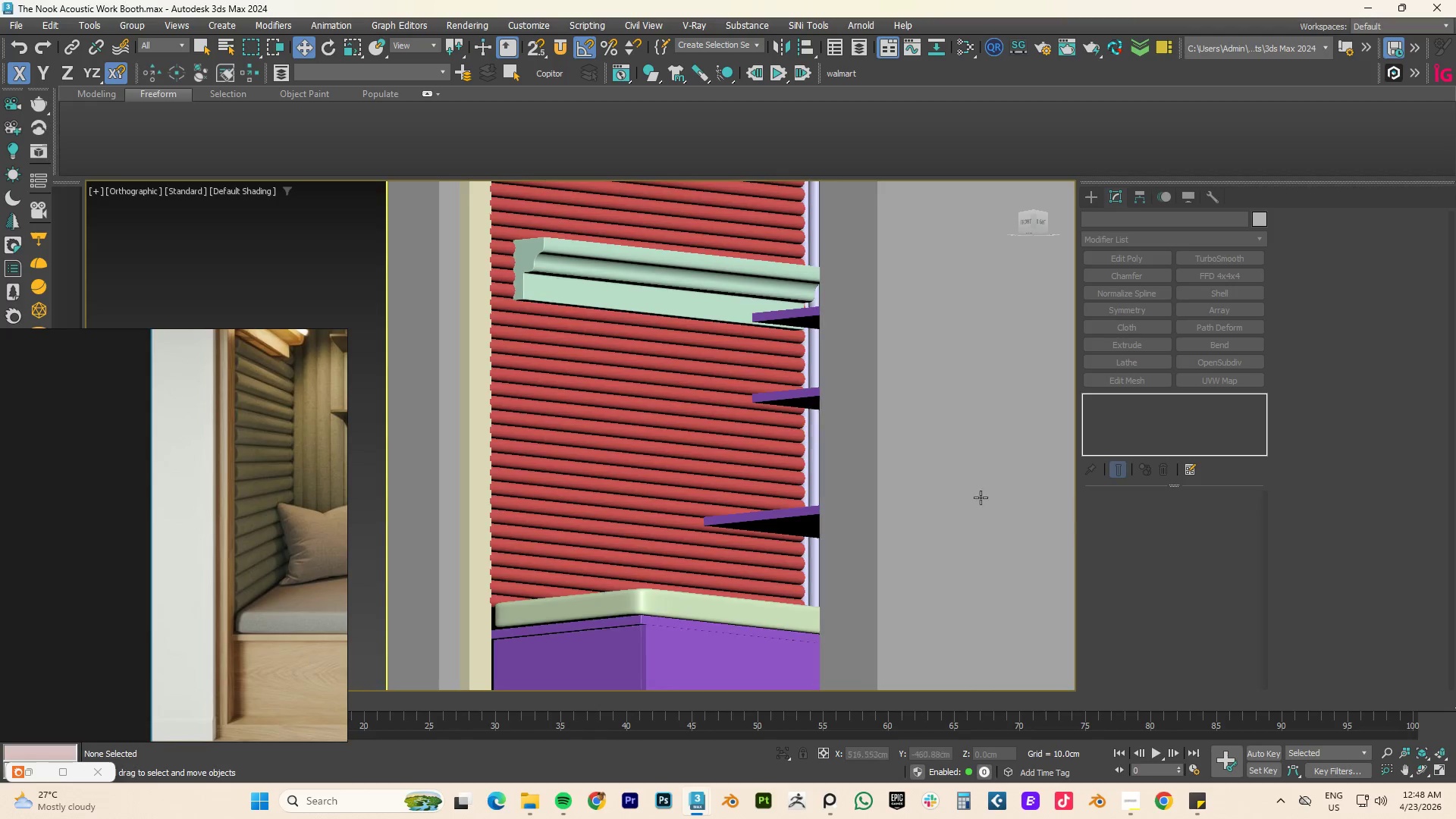 
left_click([581, 434])
 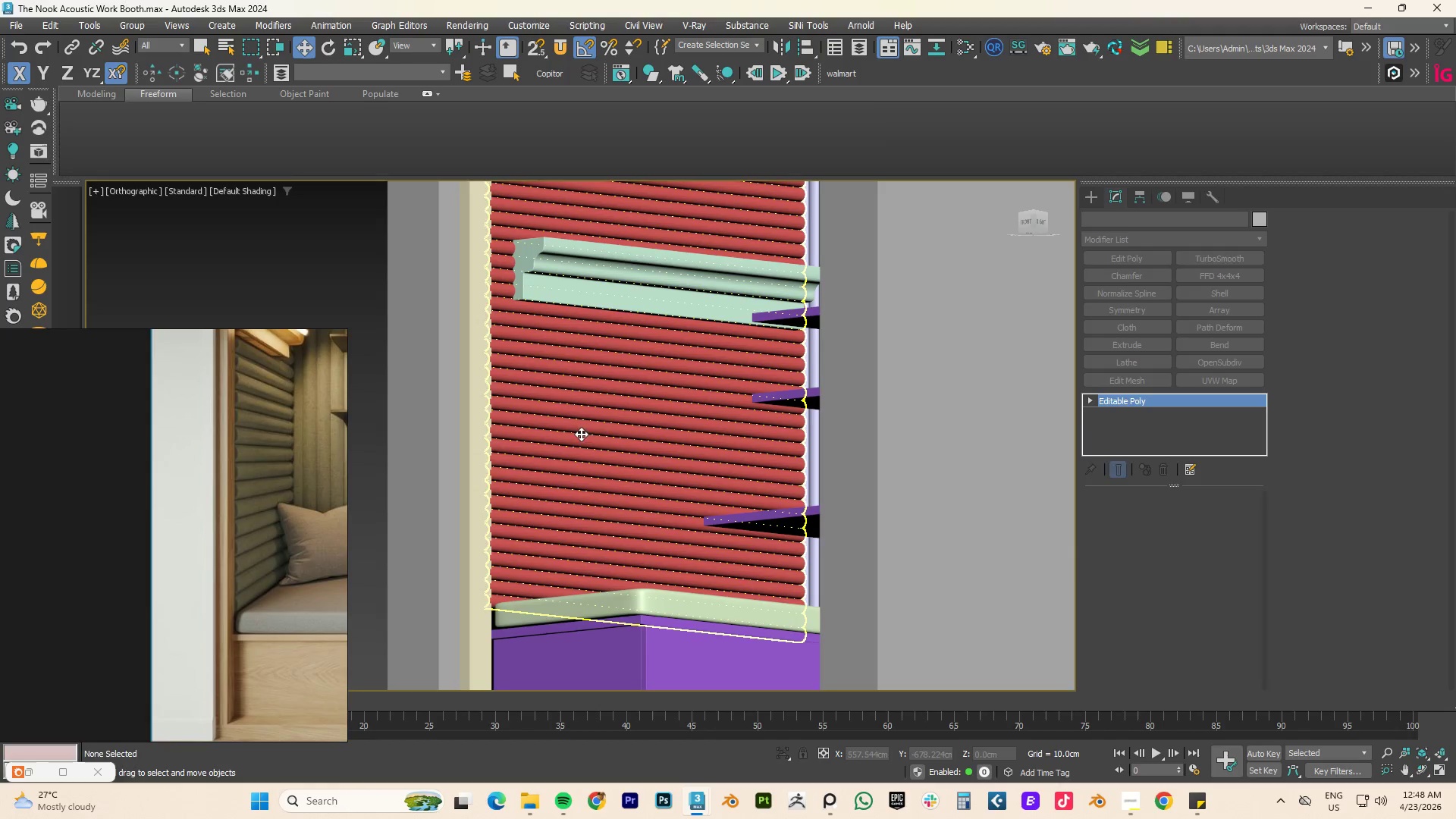 
hold_key(key=AltLeft, duration=0.94)
 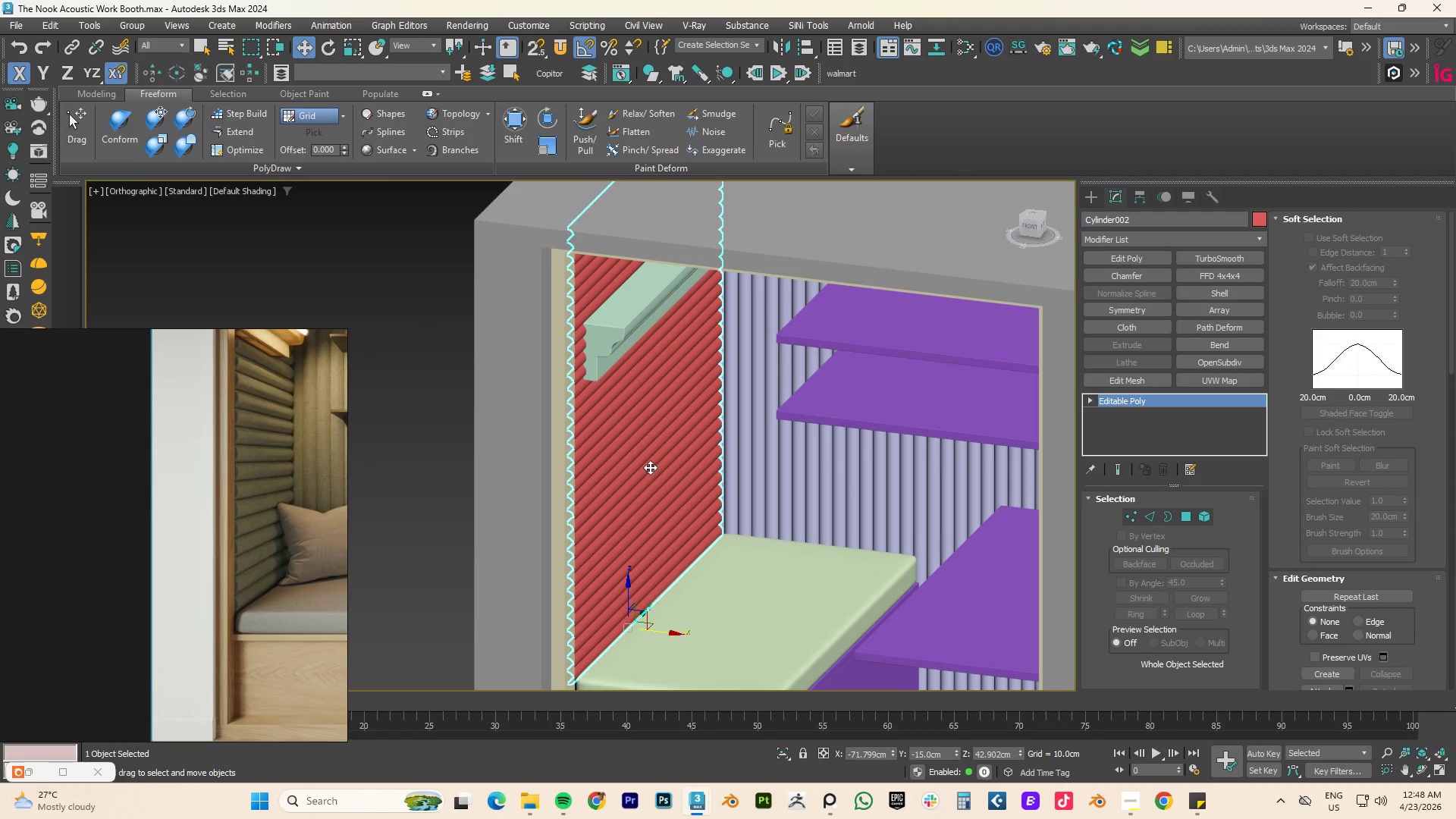 
type(fz)
 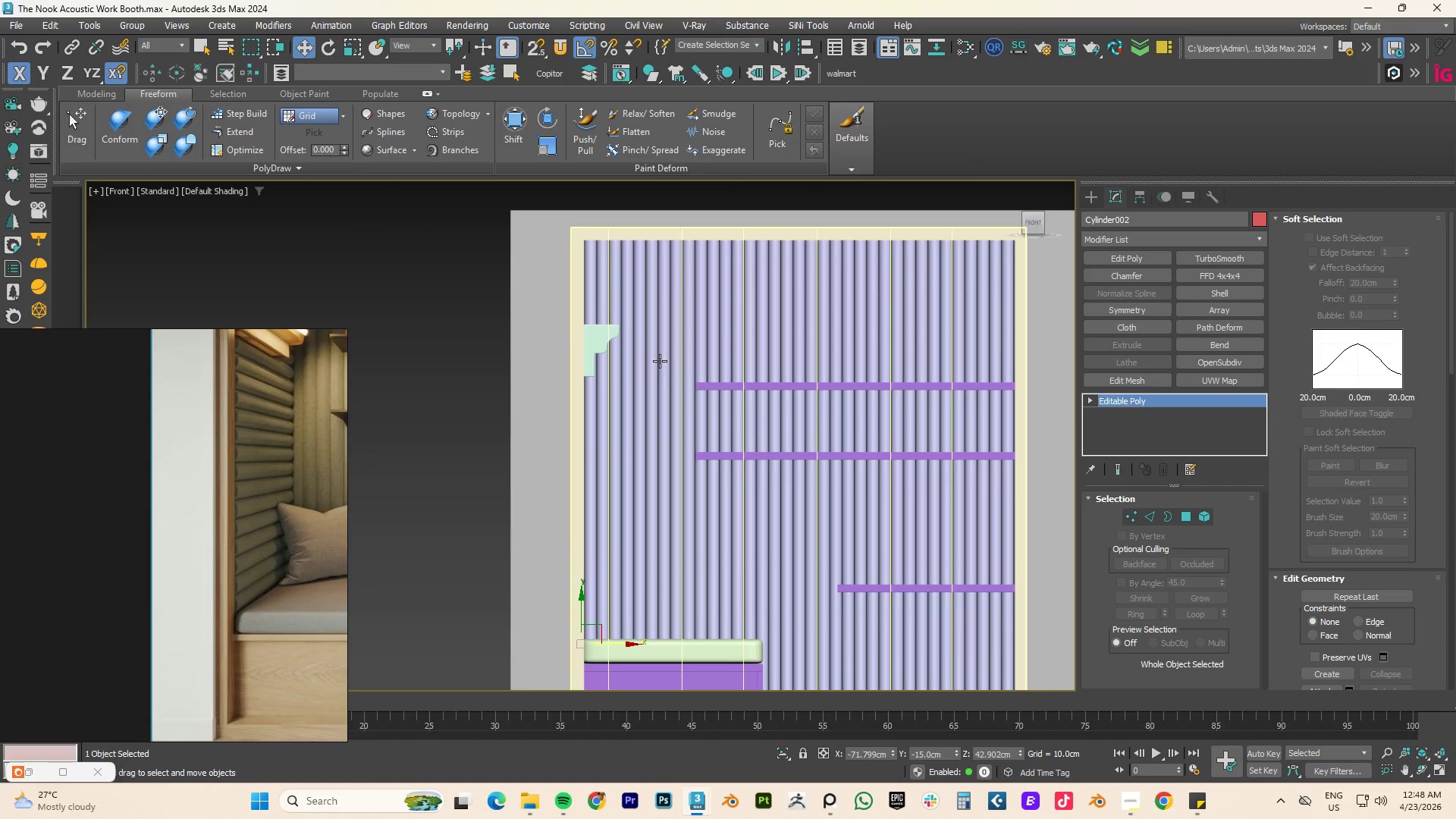 
key(F3)
 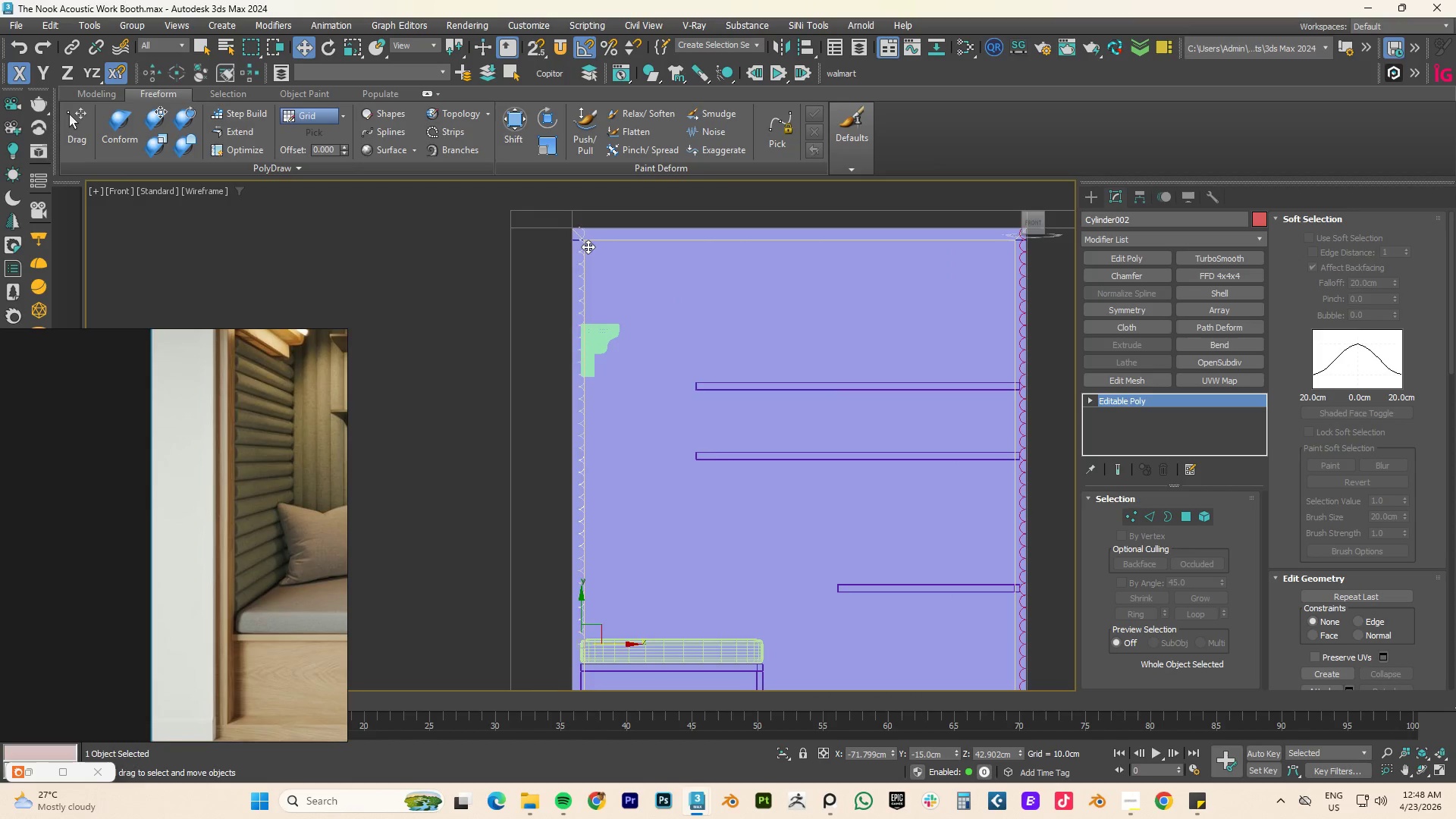 
scroll: coordinate [588, 246], scroll_direction: up, amount: 2.0
 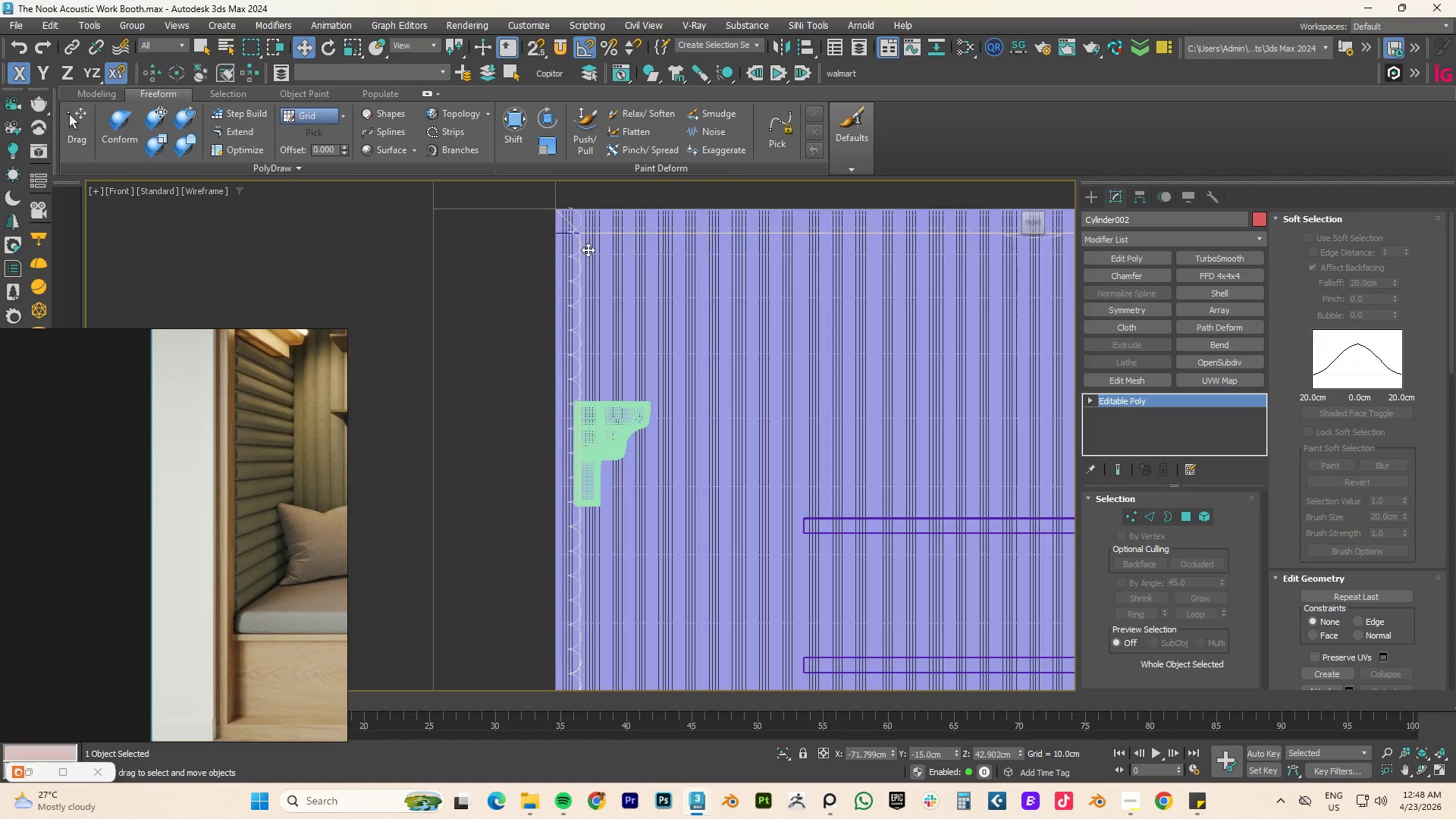 
scroll: coordinate [588, 274], scroll_direction: down, amount: 2.0
 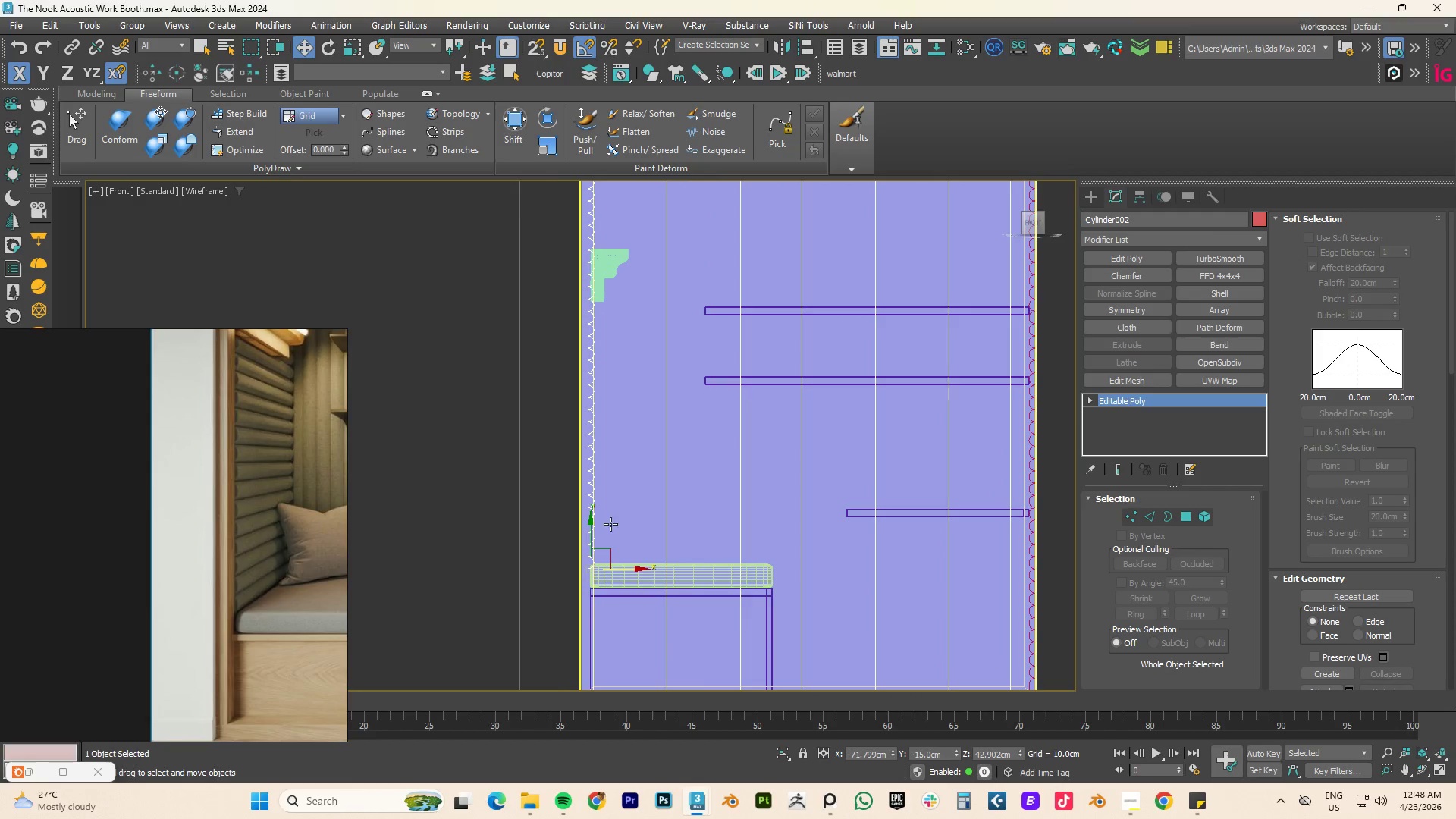 
hold_key(key=AltLeft, duration=0.45)
 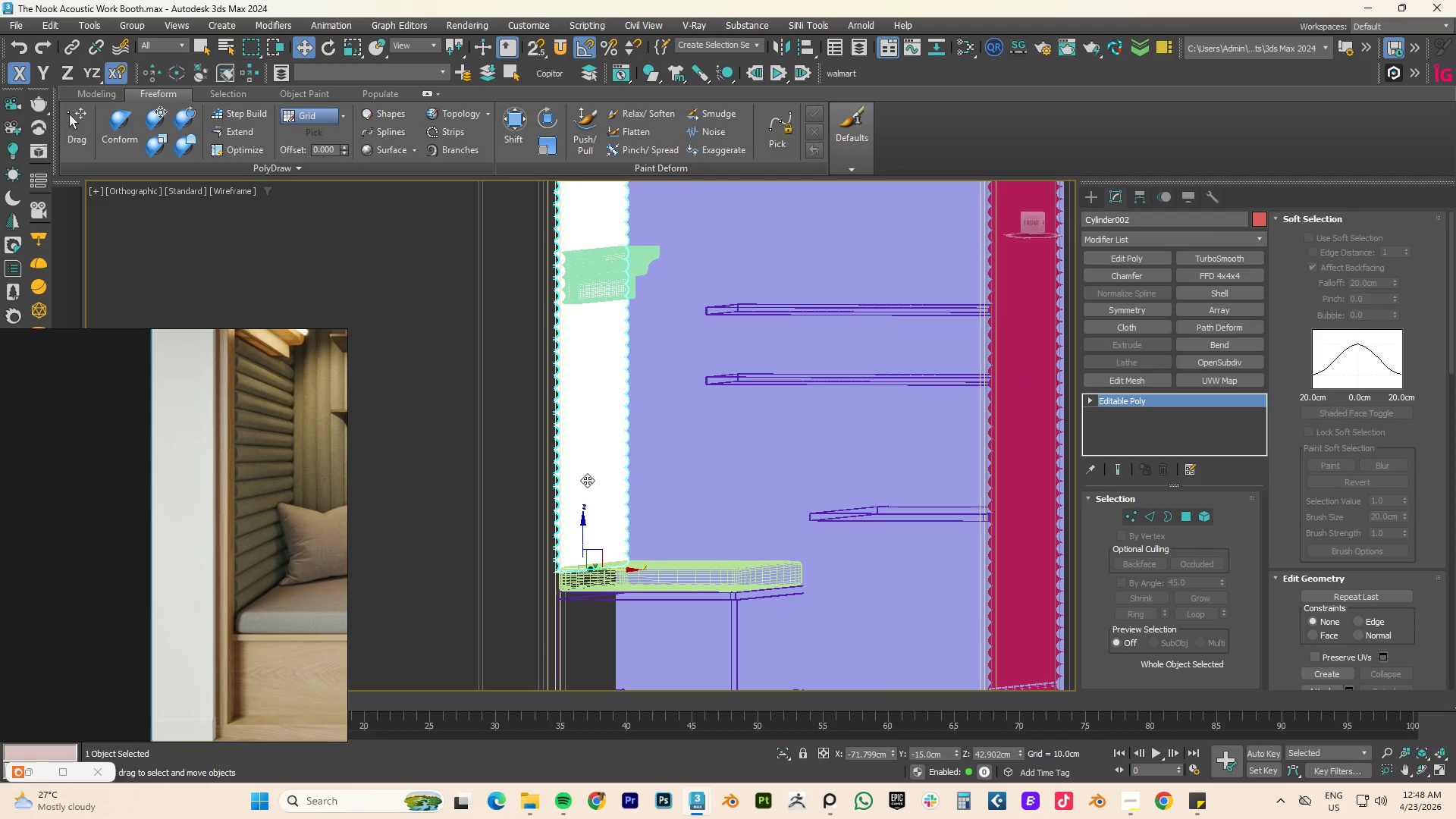 
left_click([587, 480])
 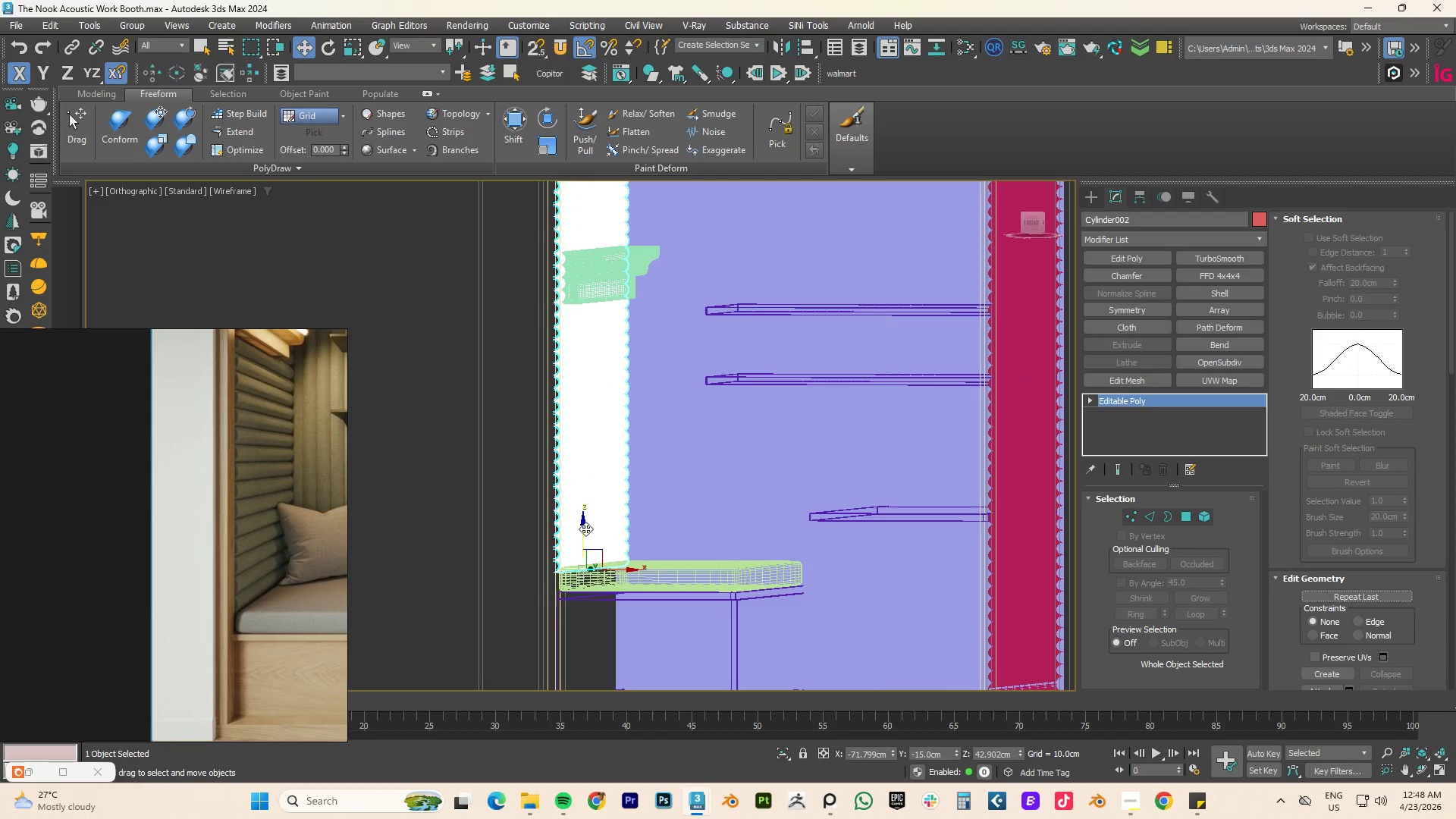 
type(fz)
 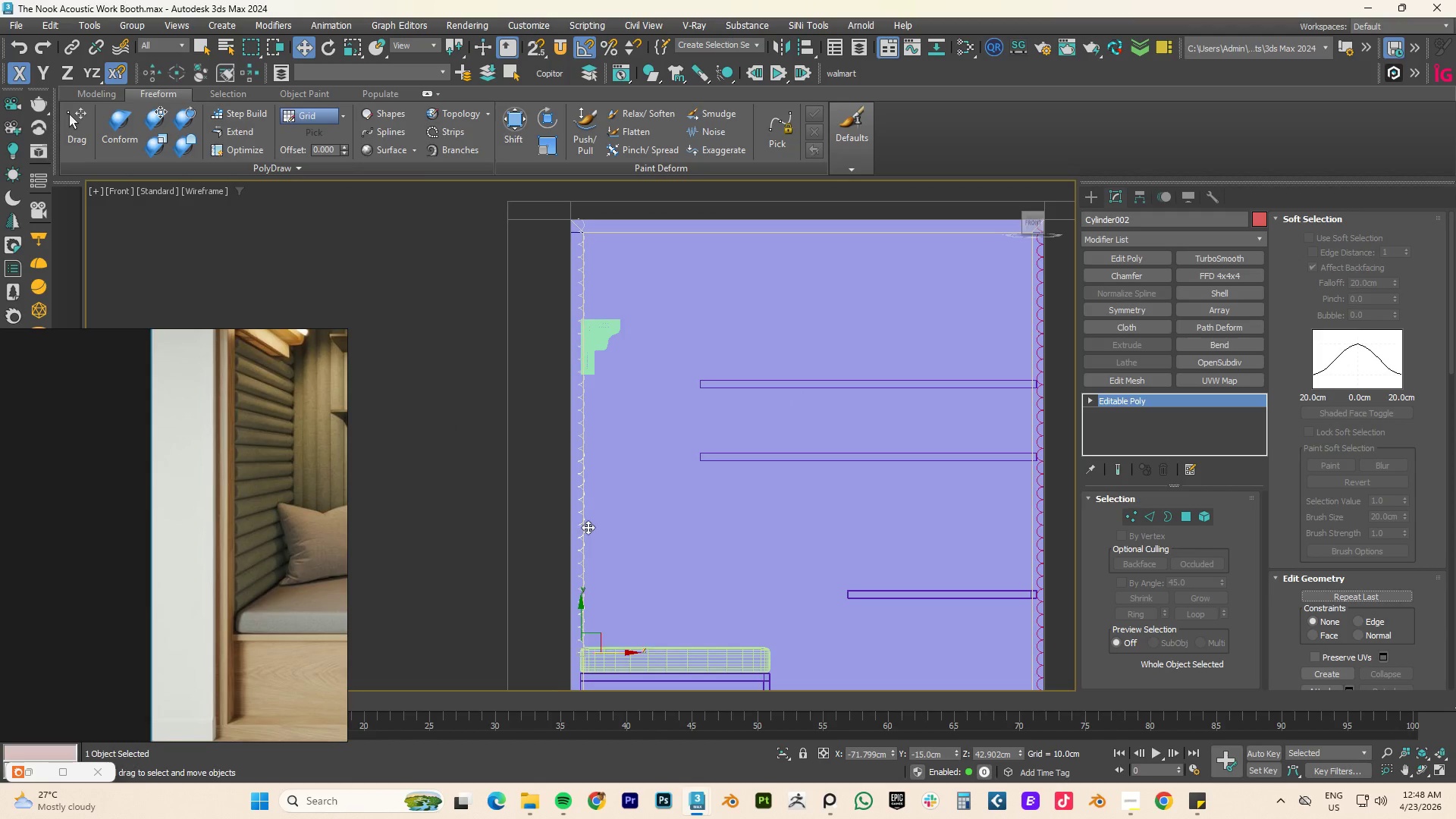 
scroll: coordinate [589, 527], scroll_direction: down, amount: 3.0
 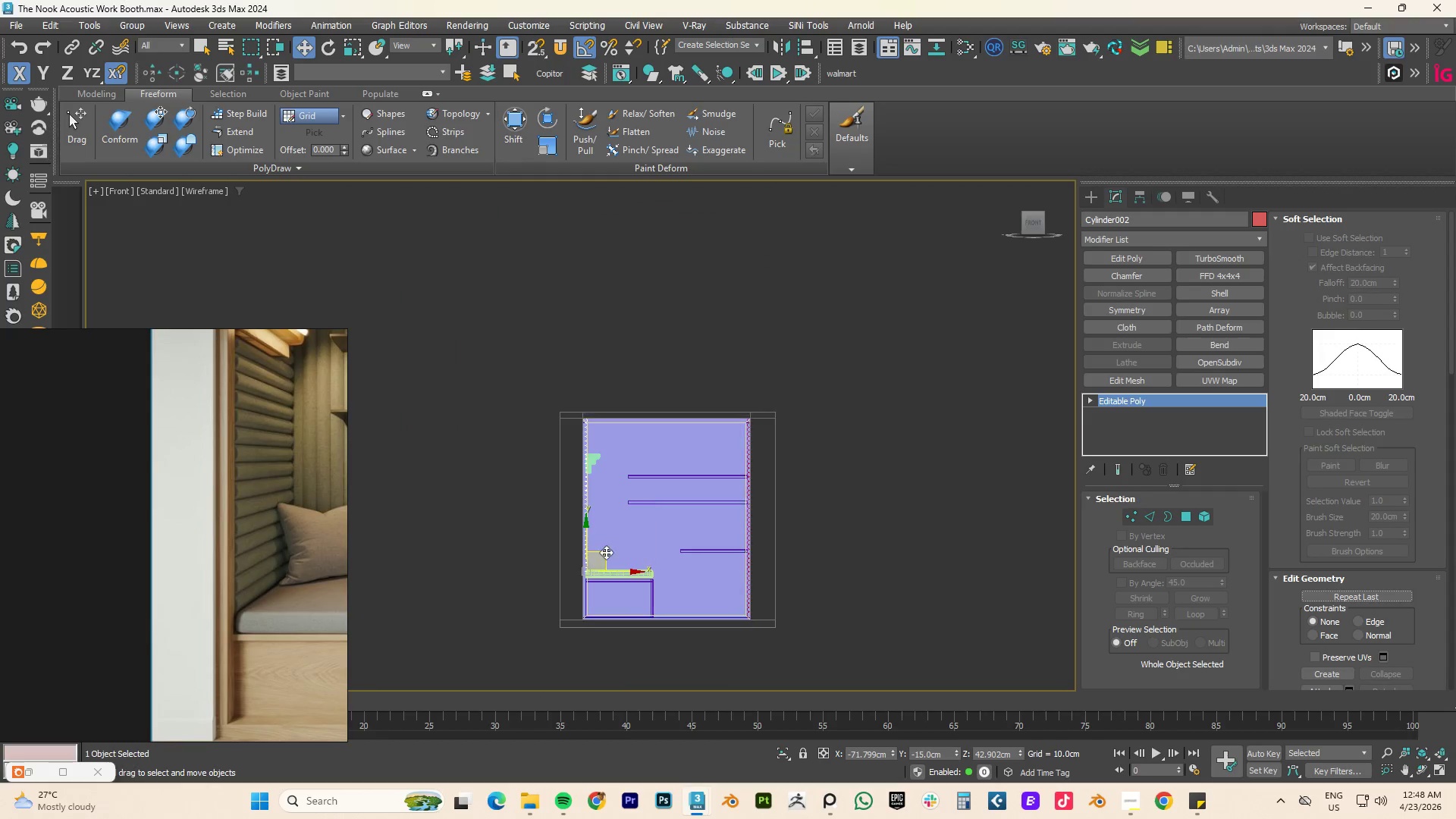 
scroll: coordinate [698, 555], scroll_direction: up, amount: 3.0
 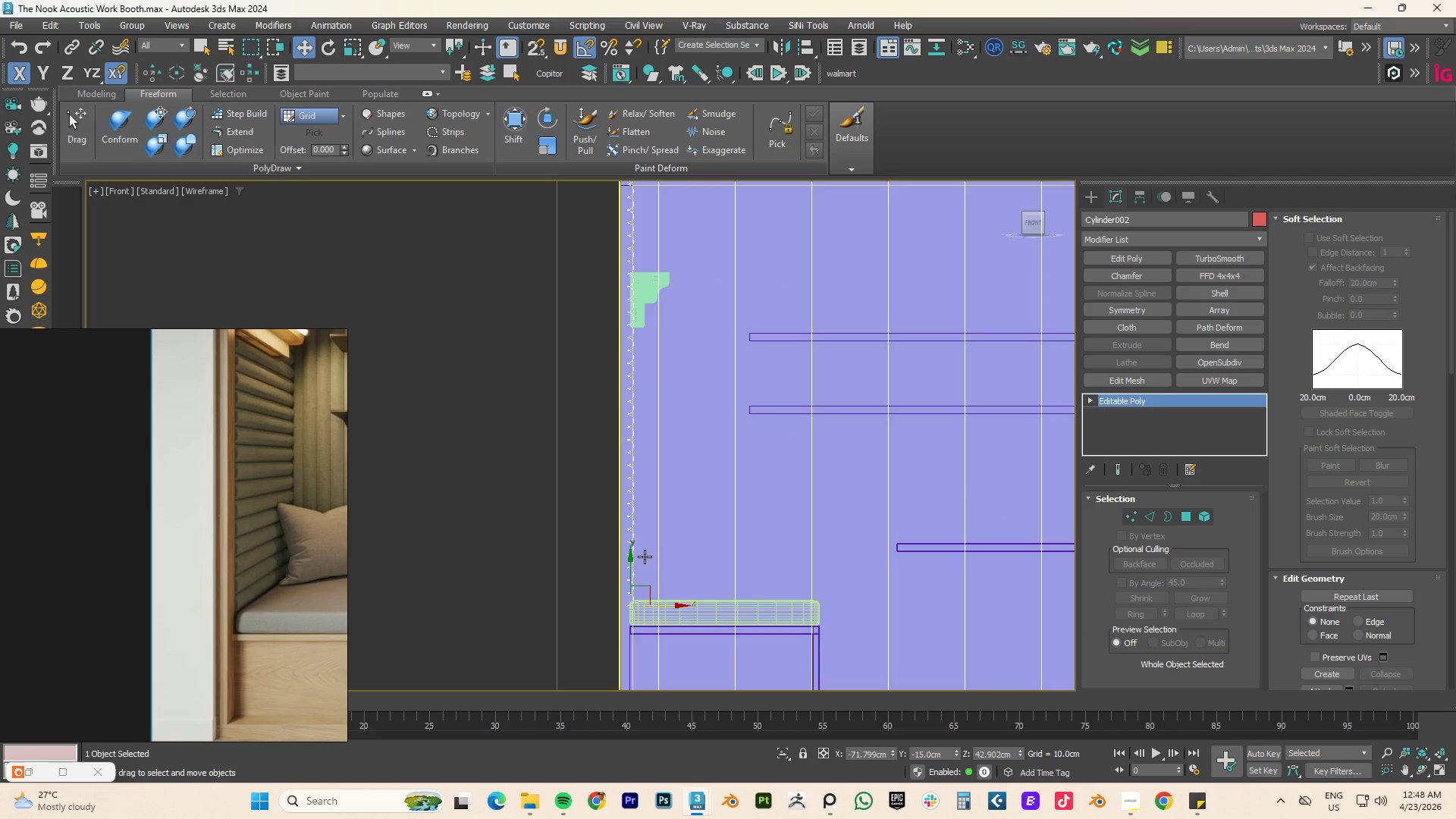 
scroll: coordinate [645, 556], scroll_direction: down, amount: 2.0
 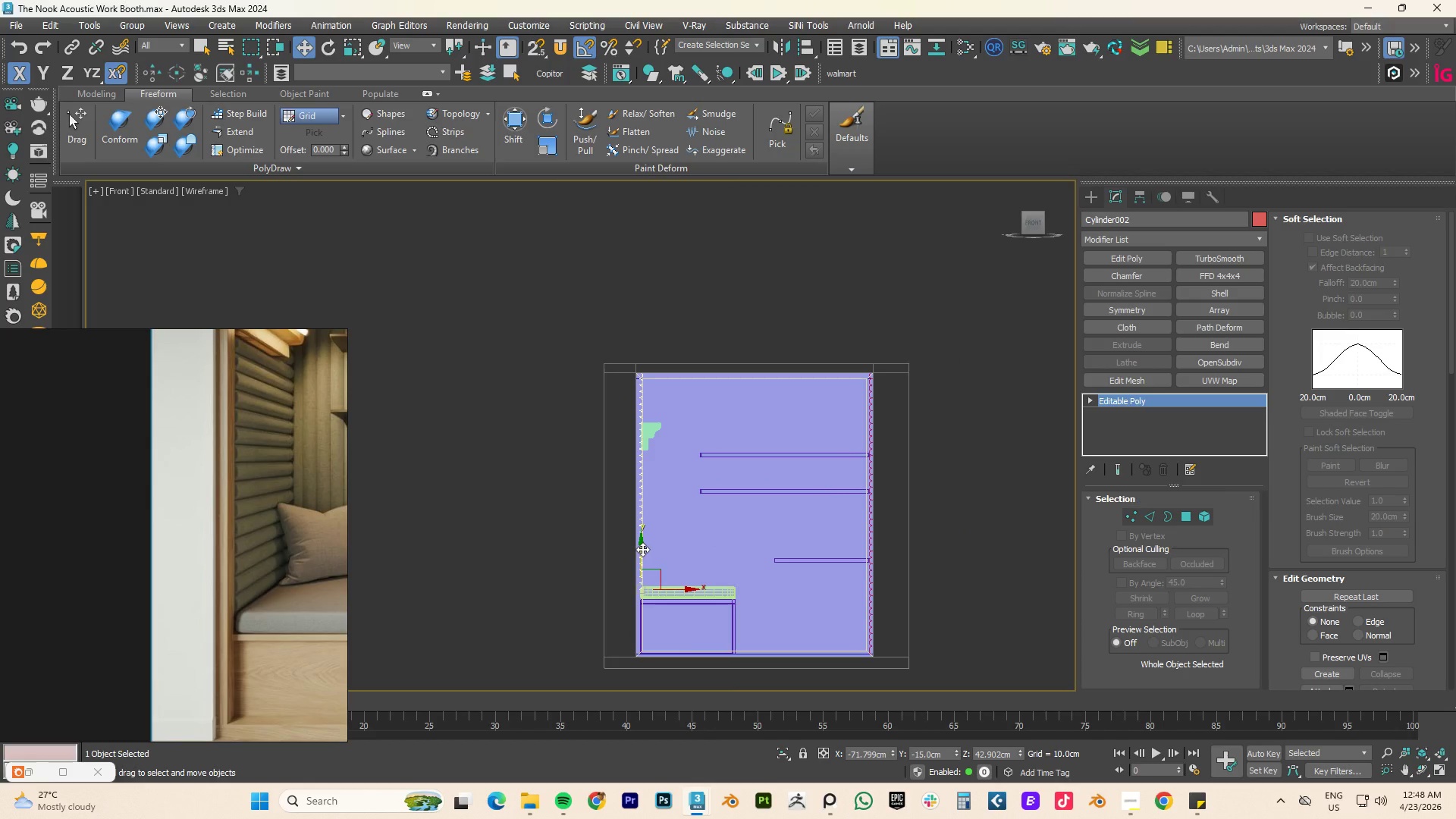 
left_click_drag(start_coordinate=[642, 549], to_coordinate=[641, 557])
 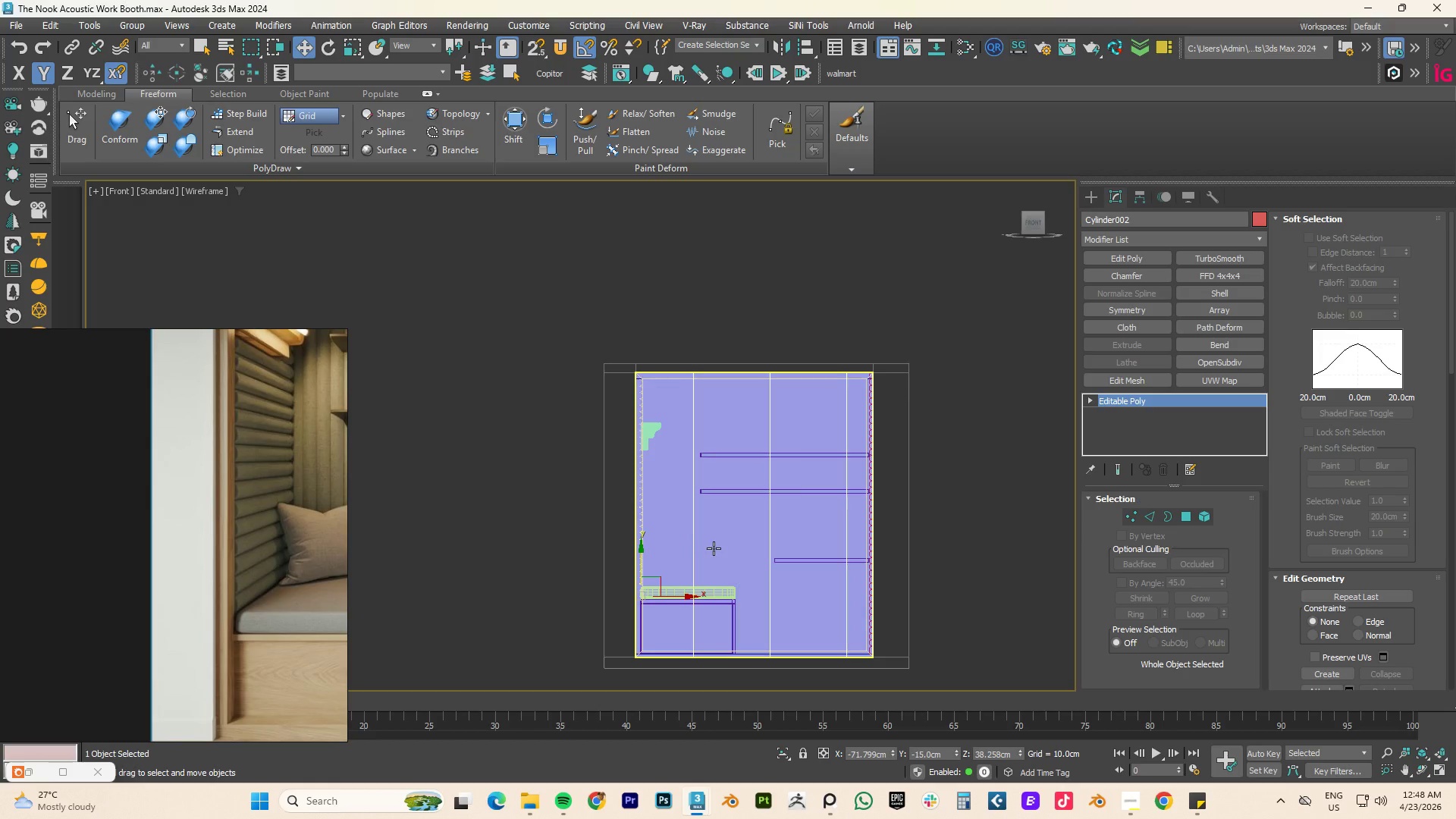 
key(Alt+AltLeft)
 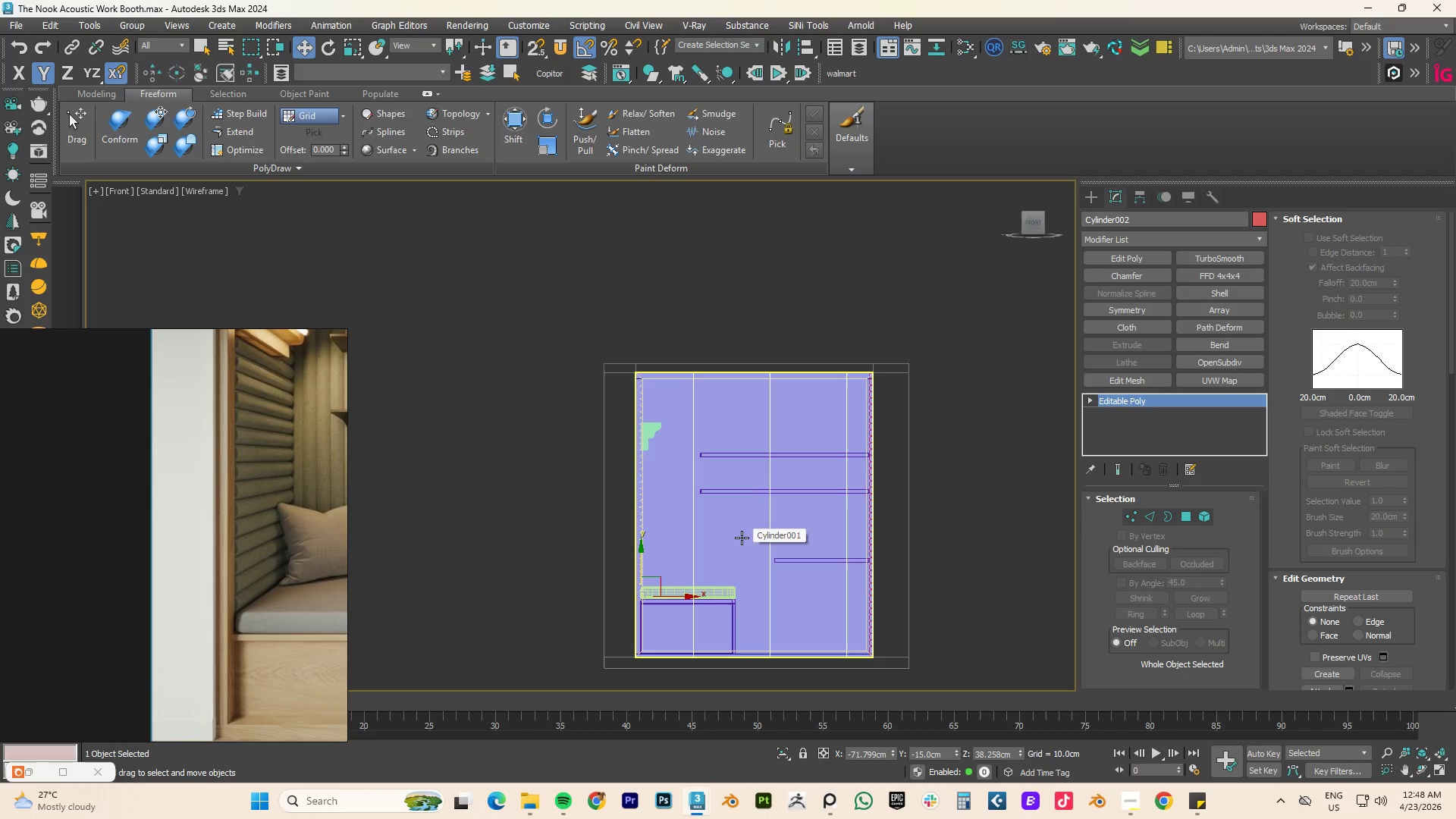 
hold_key(key=AltLeft, duration=1.88)
 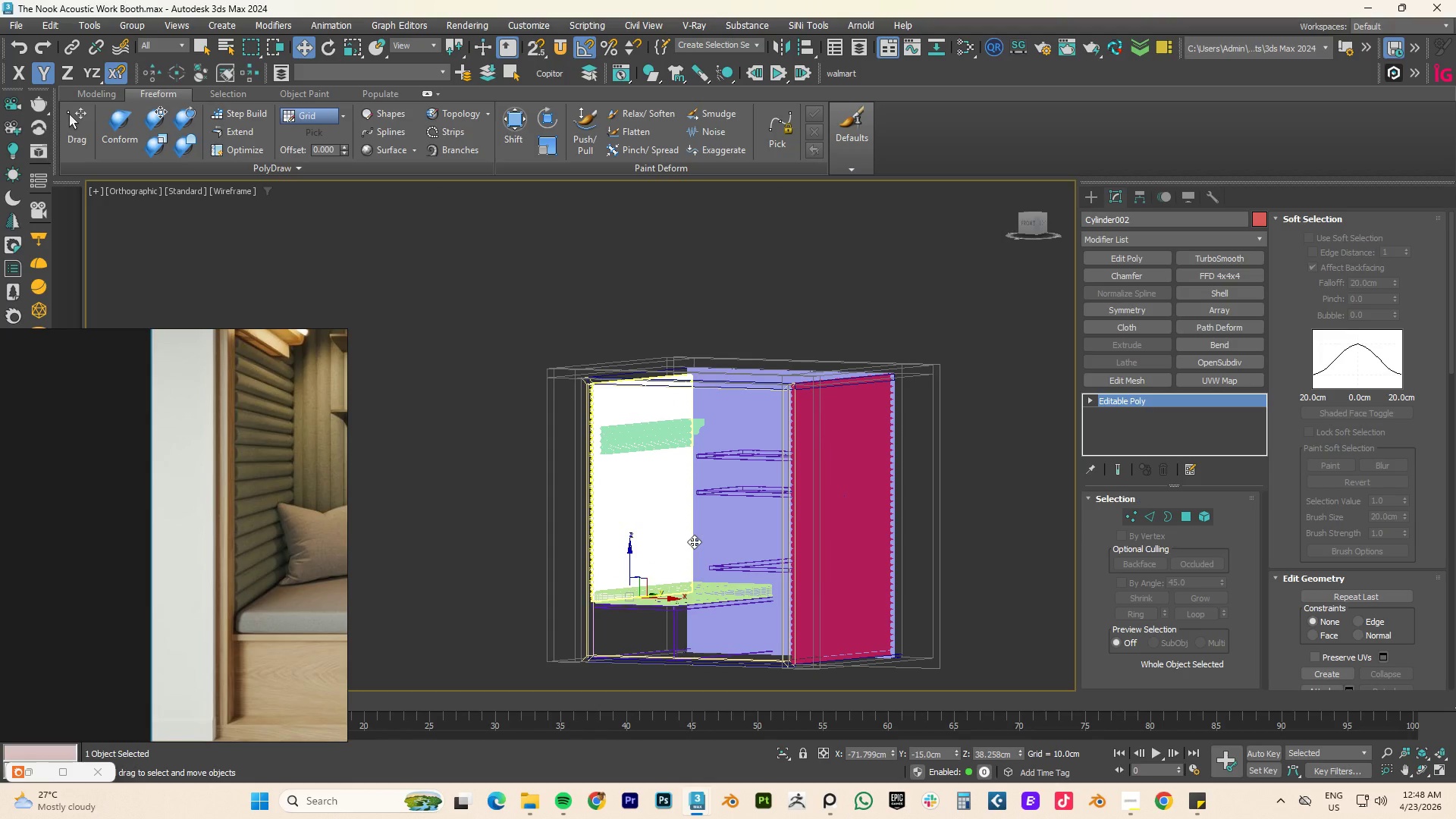 
key(F4)
 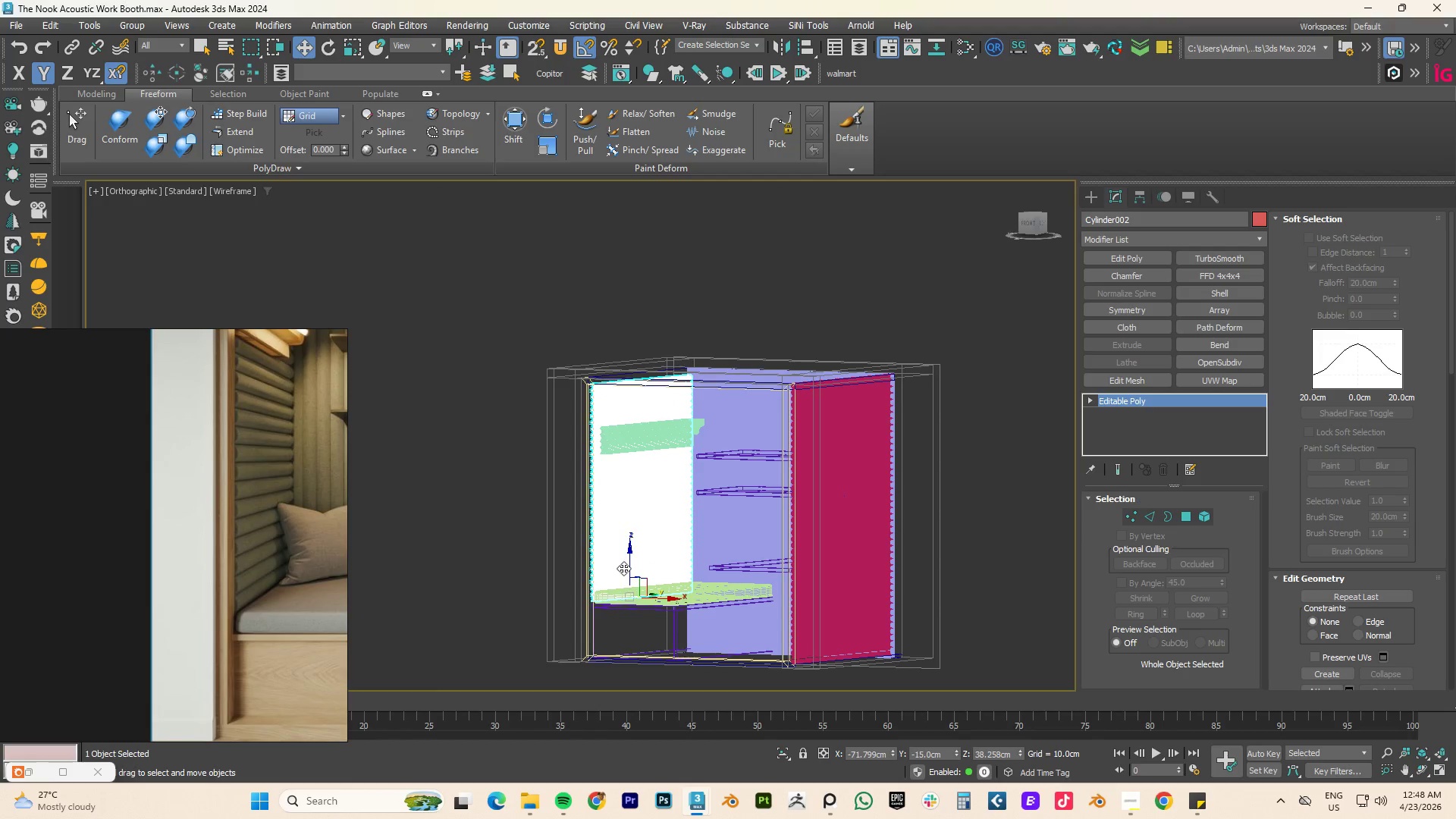 
key(F3)
 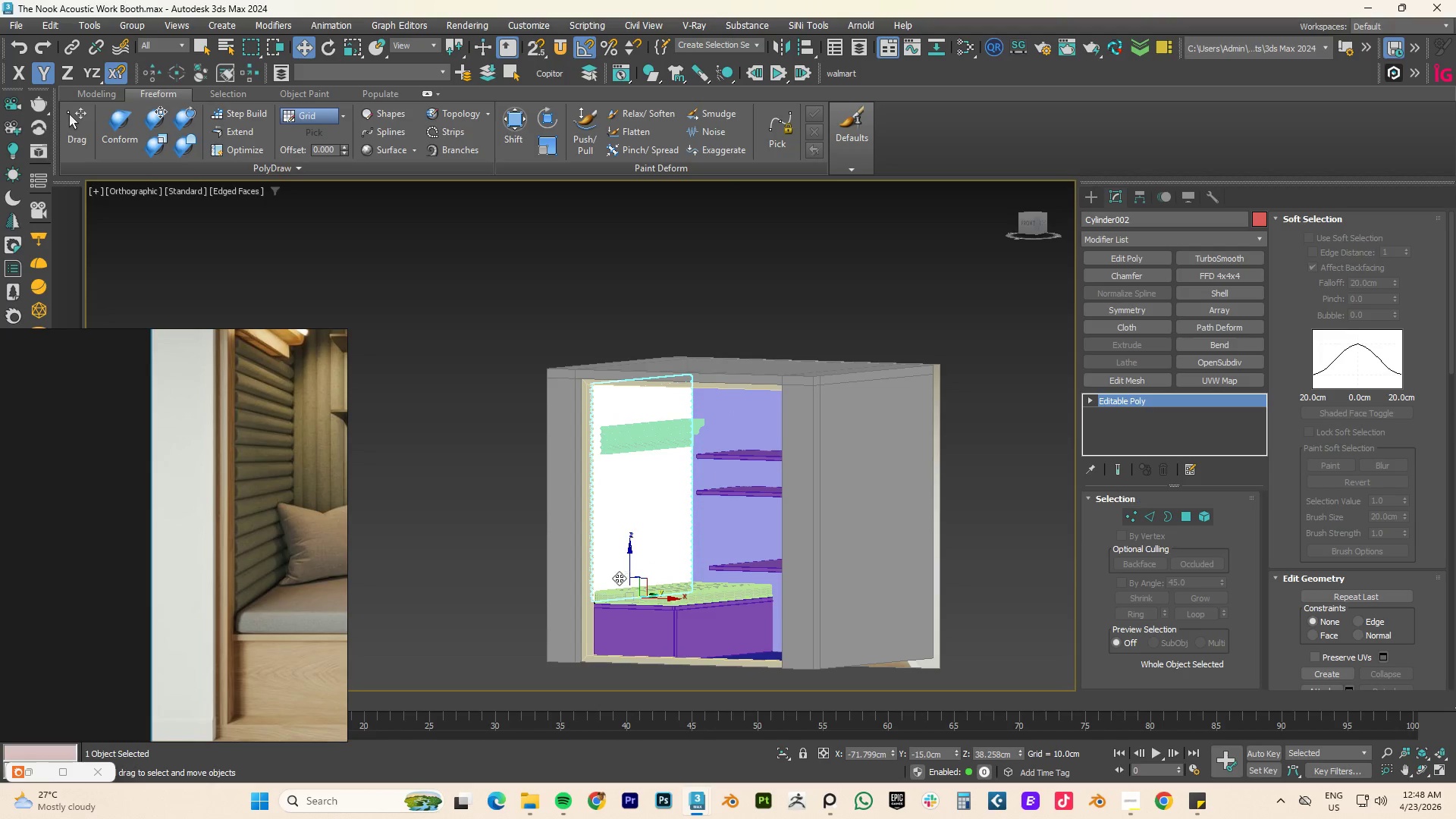 
key(F4)
 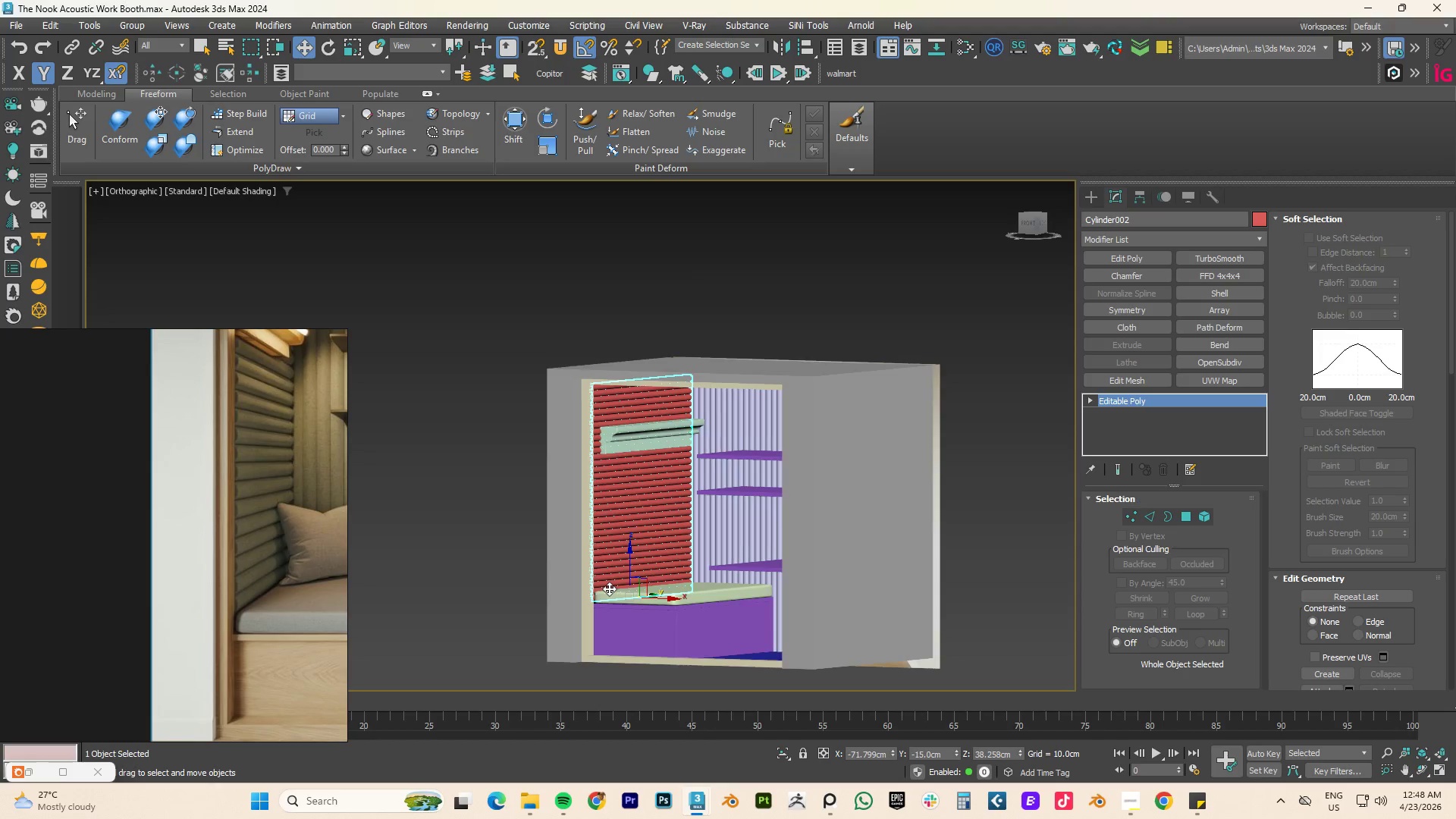 
scroll: coordinate [609, 588], scroll_direction: up, amount: 2.0
 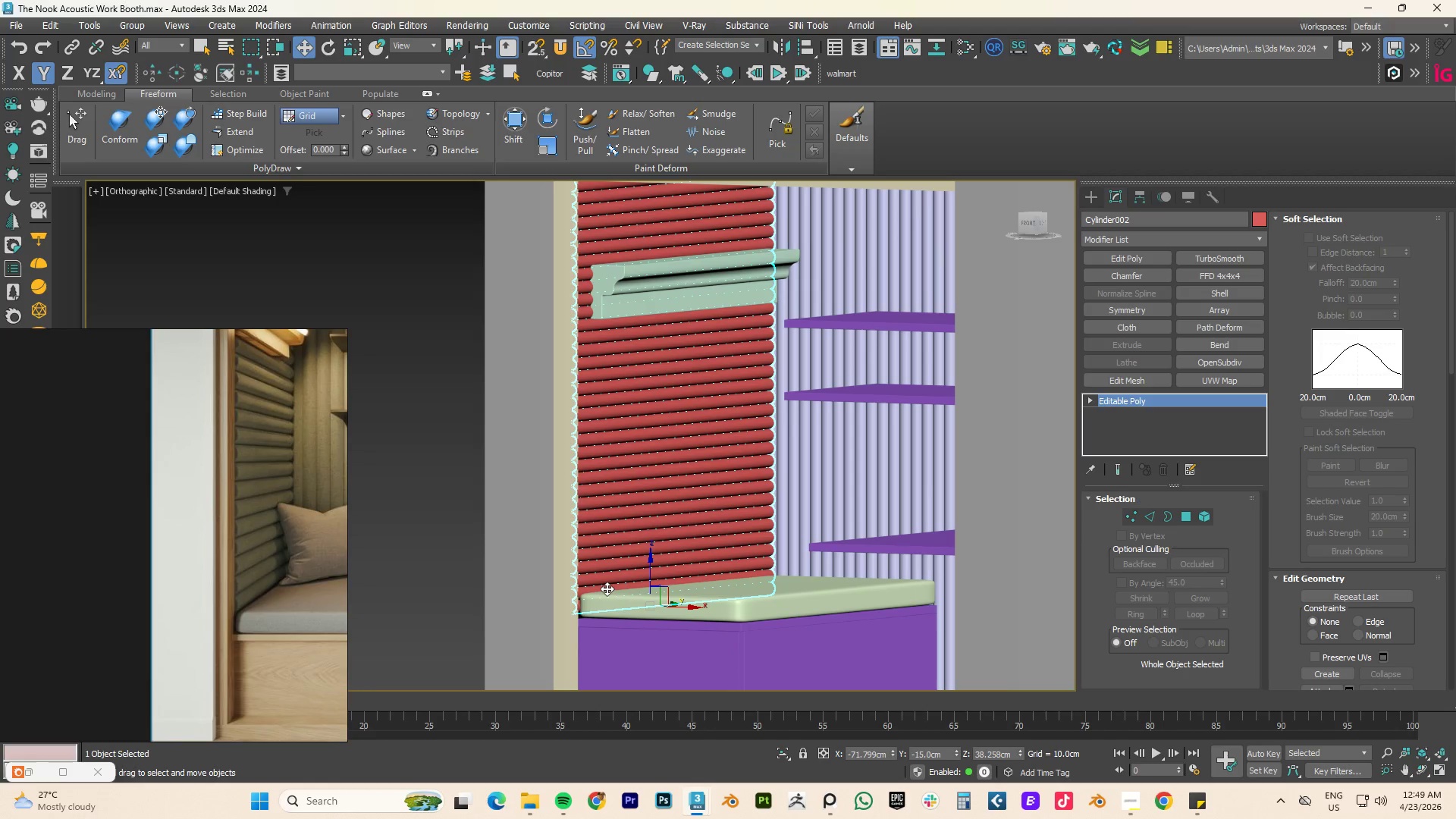 
wait(9.8)
 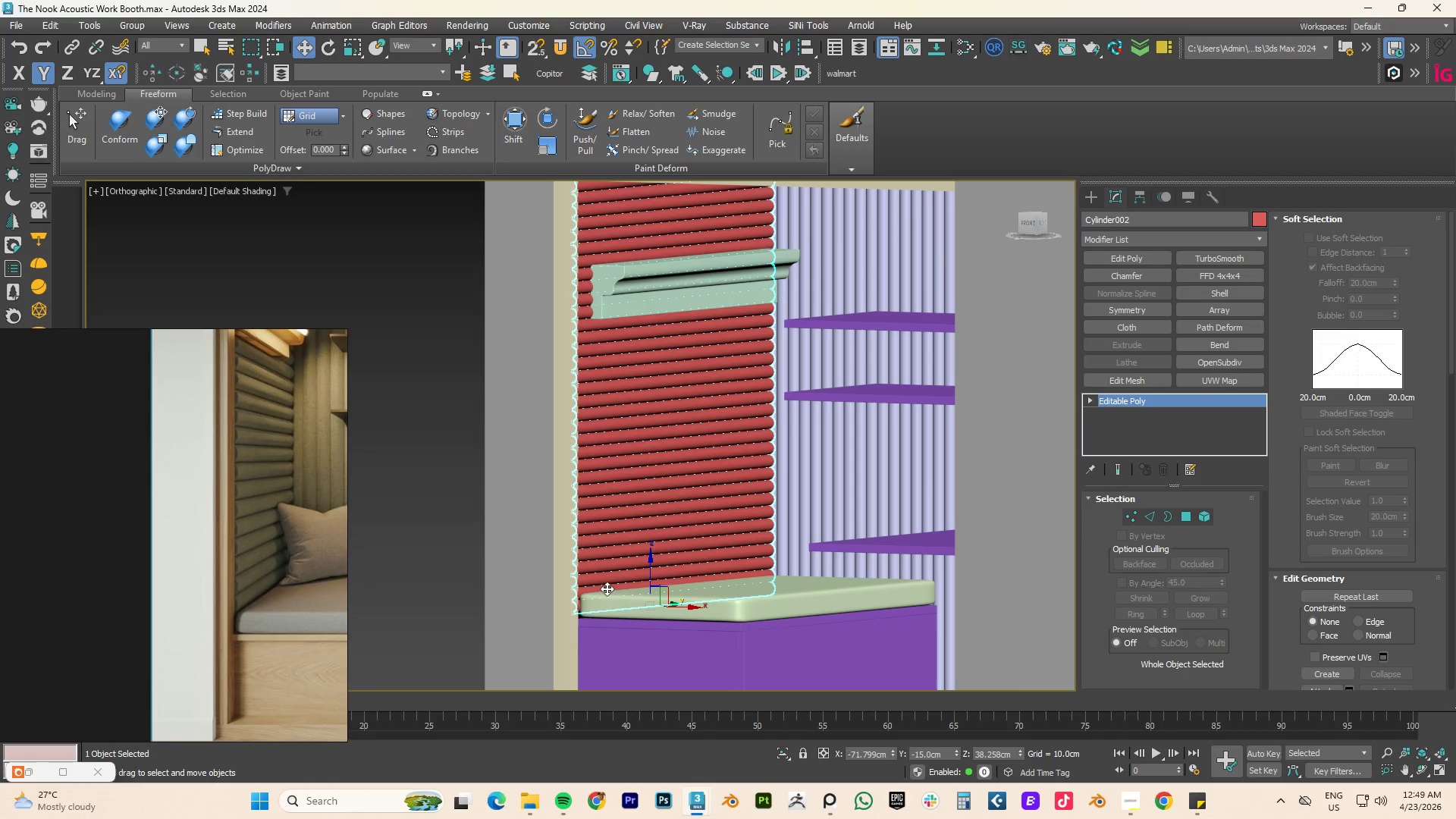 
scroll: coordinate [588, 603], scroll_direction: up, amount: 2.0
 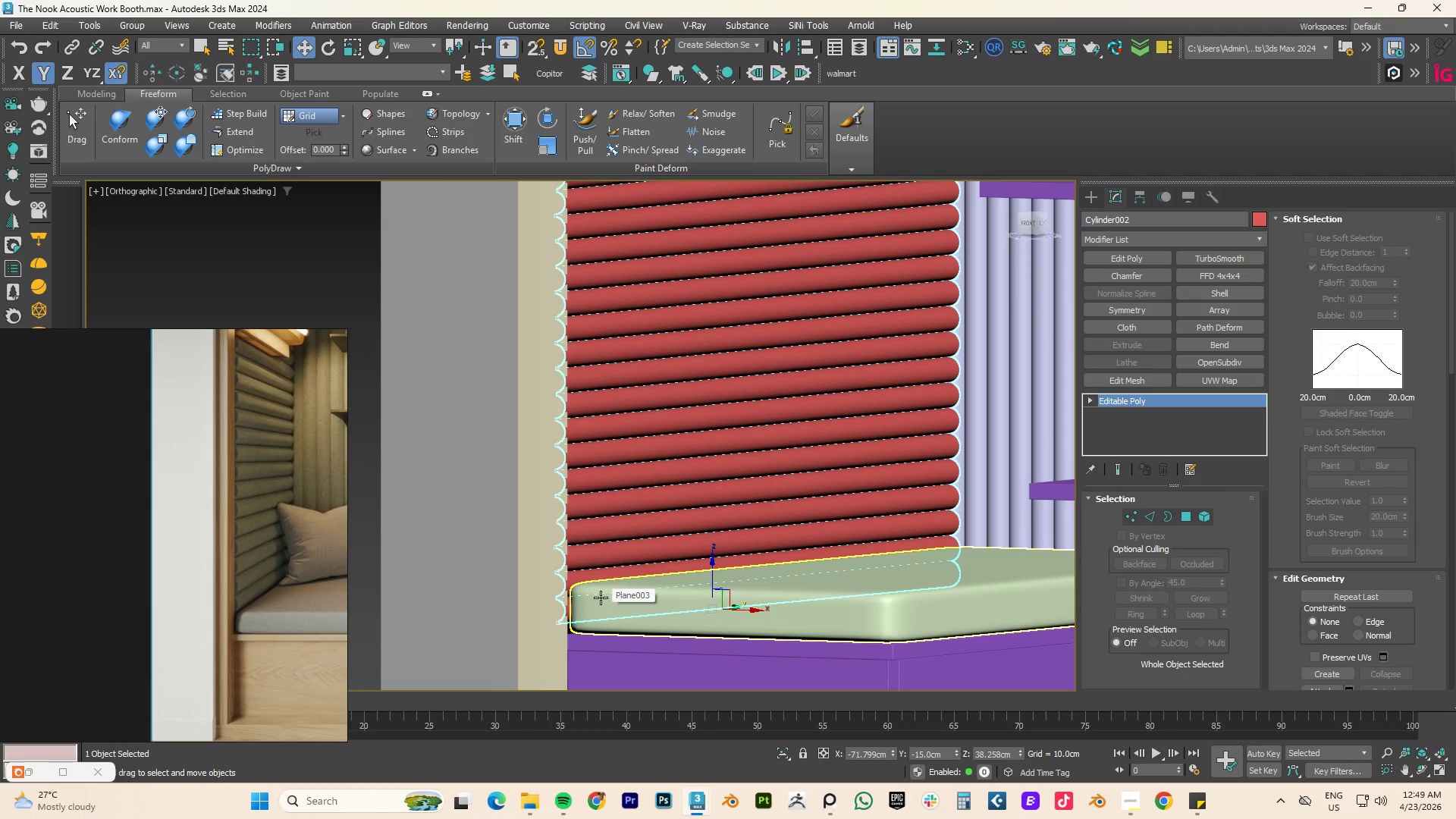 
scroll: coordinate [601, 598], scroll_direction: down, amount: 2.0
 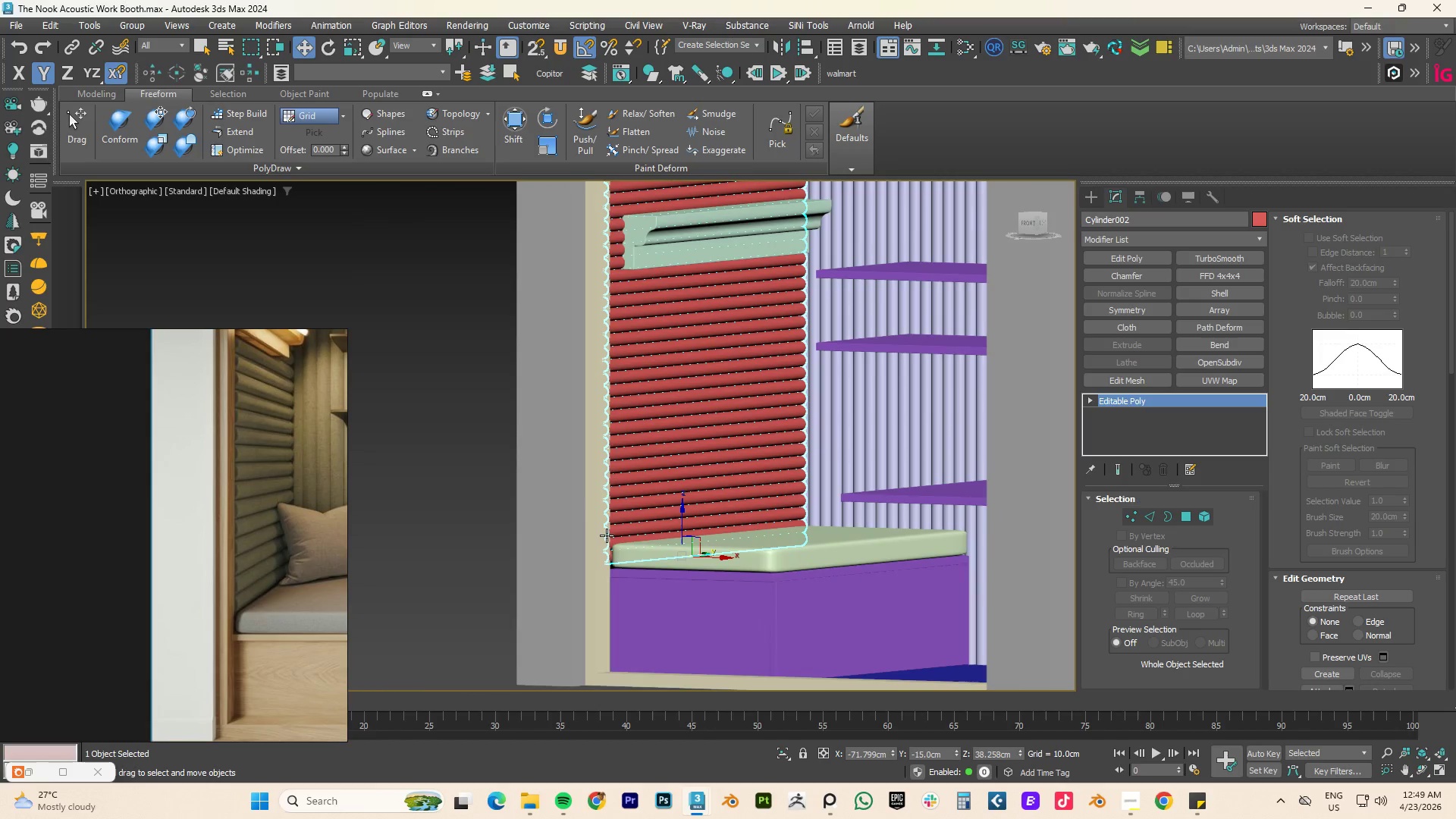 
left_click([472, 537])
 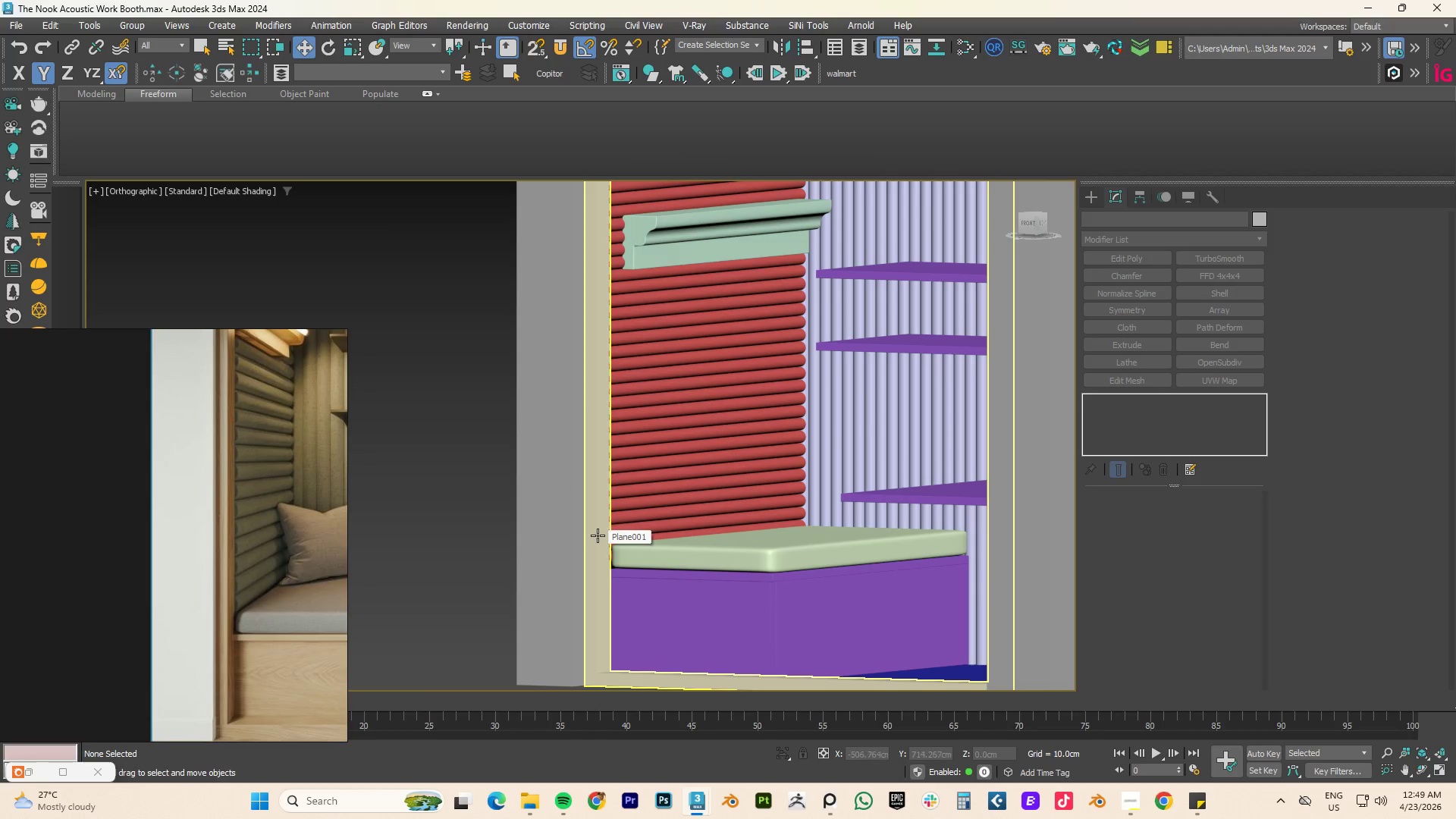 
scroll: coordinate [632, 530], scroll_direction: up, amount: 3.0
 